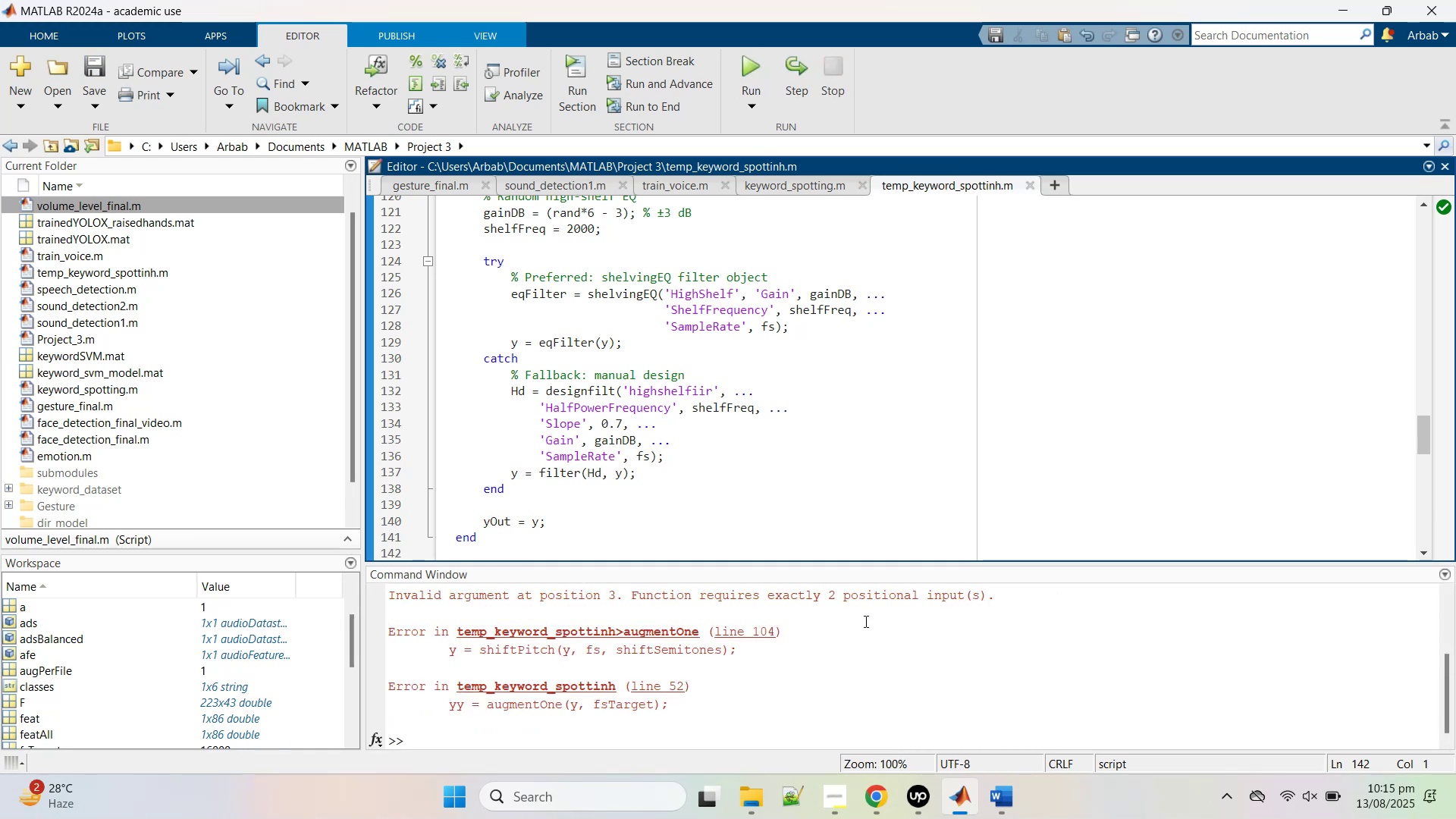 
wait(6.96)
 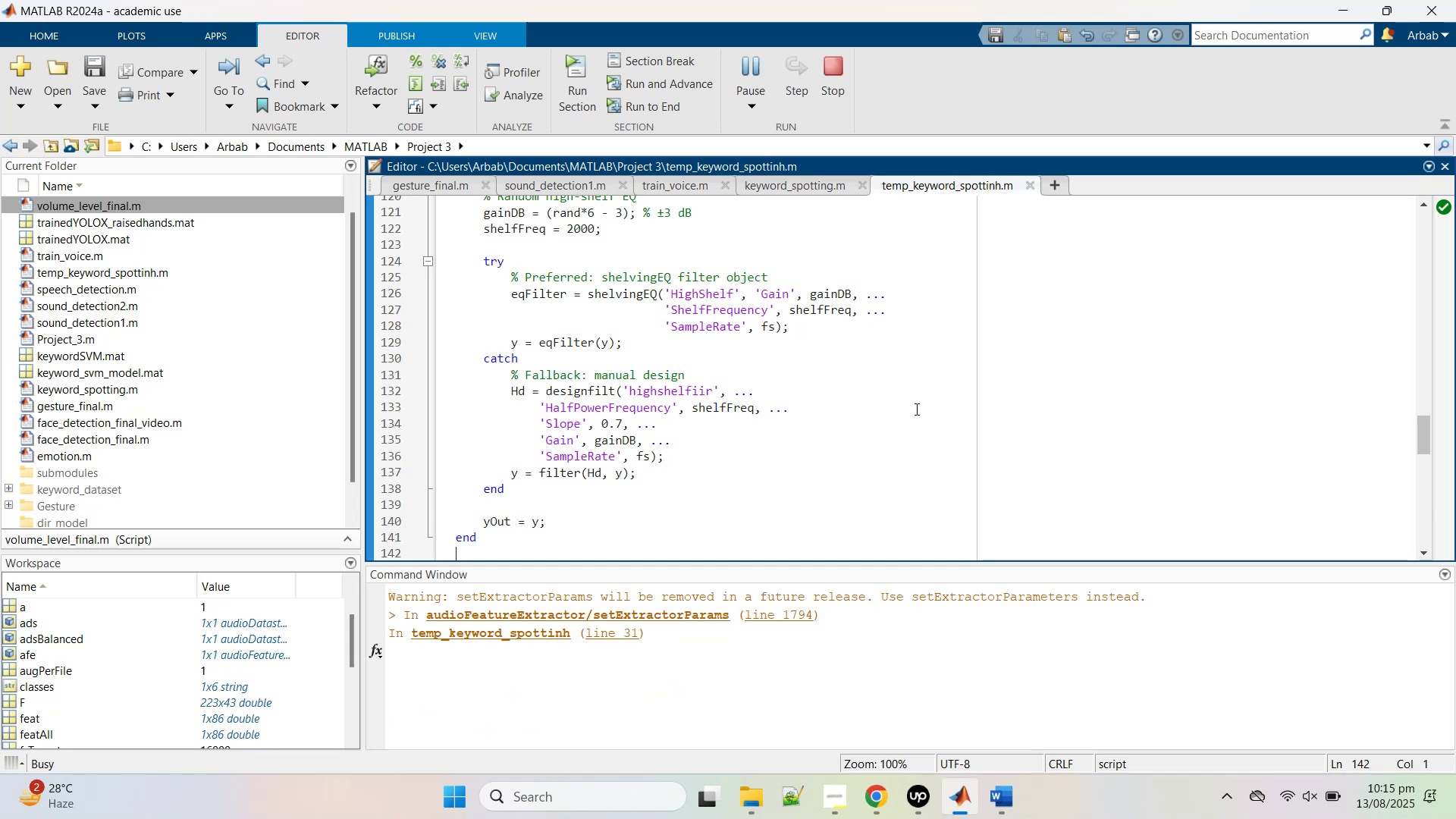 
scroll: coordinate [808, 653], scroll_direction: up, amount: 2.0
 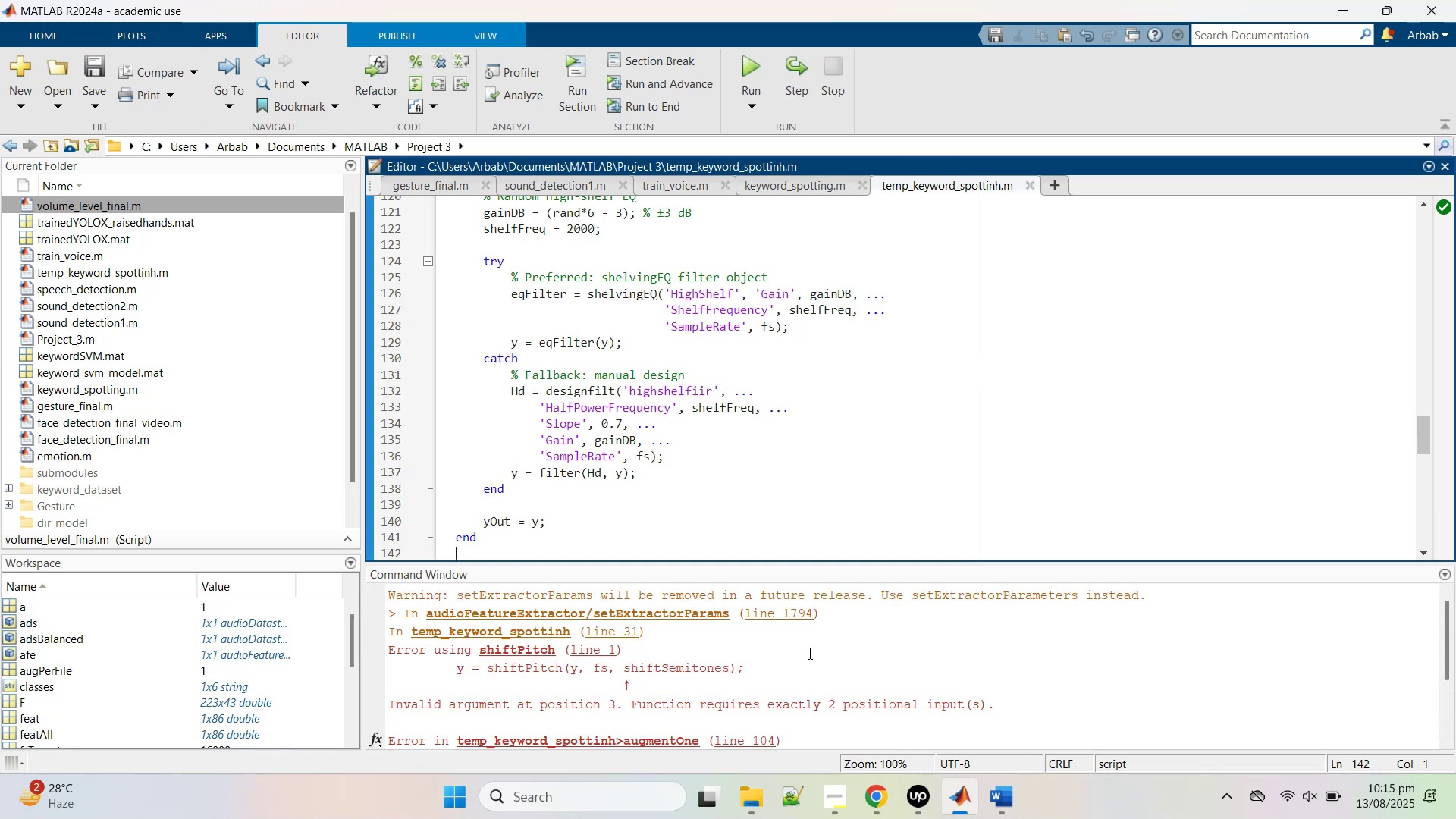 
scroll: coordinate [808, 653], scroll_direction: down, amount: 2.0
 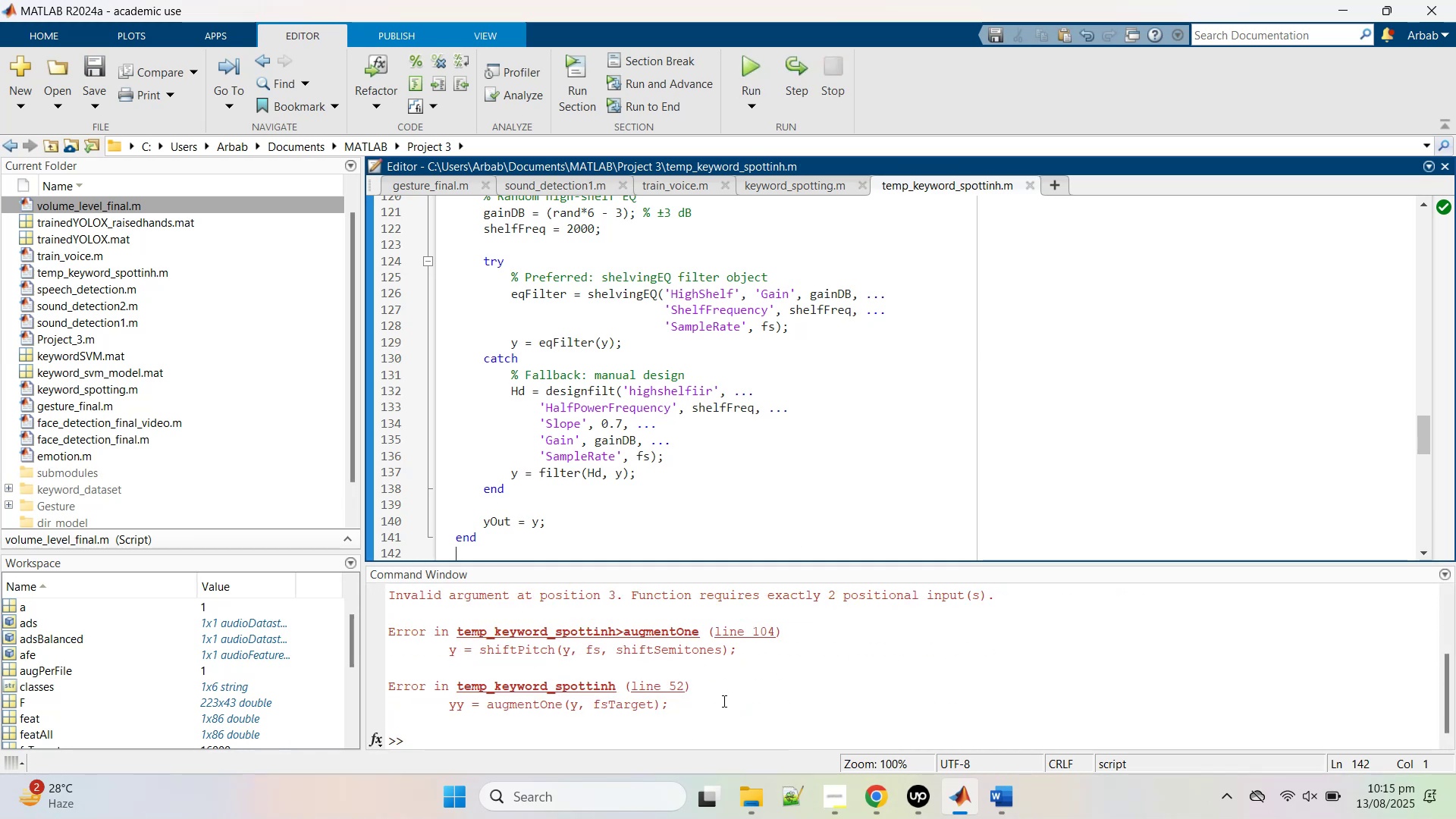 
left_click_drag(start_coordinate=[723, 701], to_coordinate=[388, 652])
 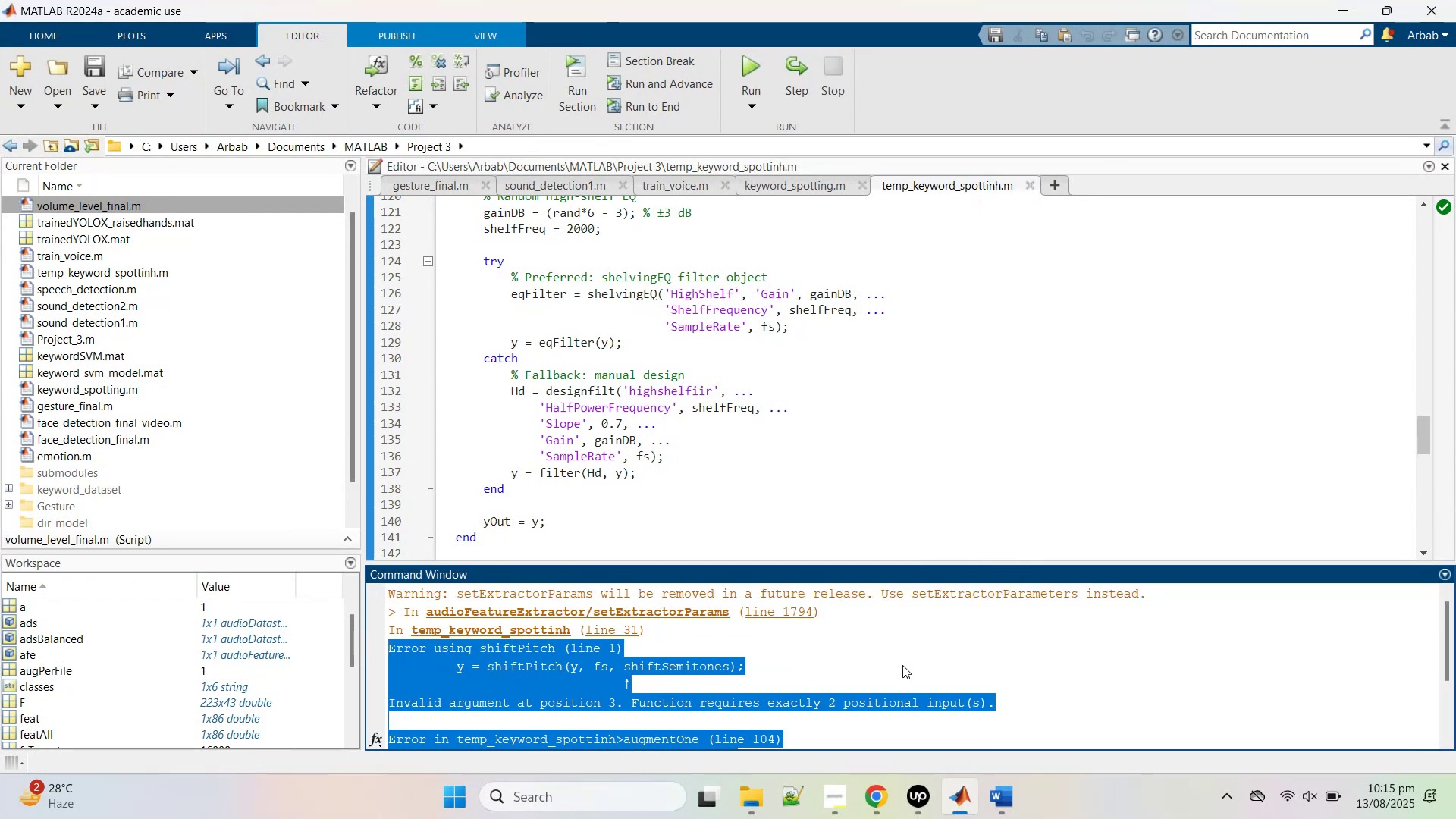 
key(Control+C)
 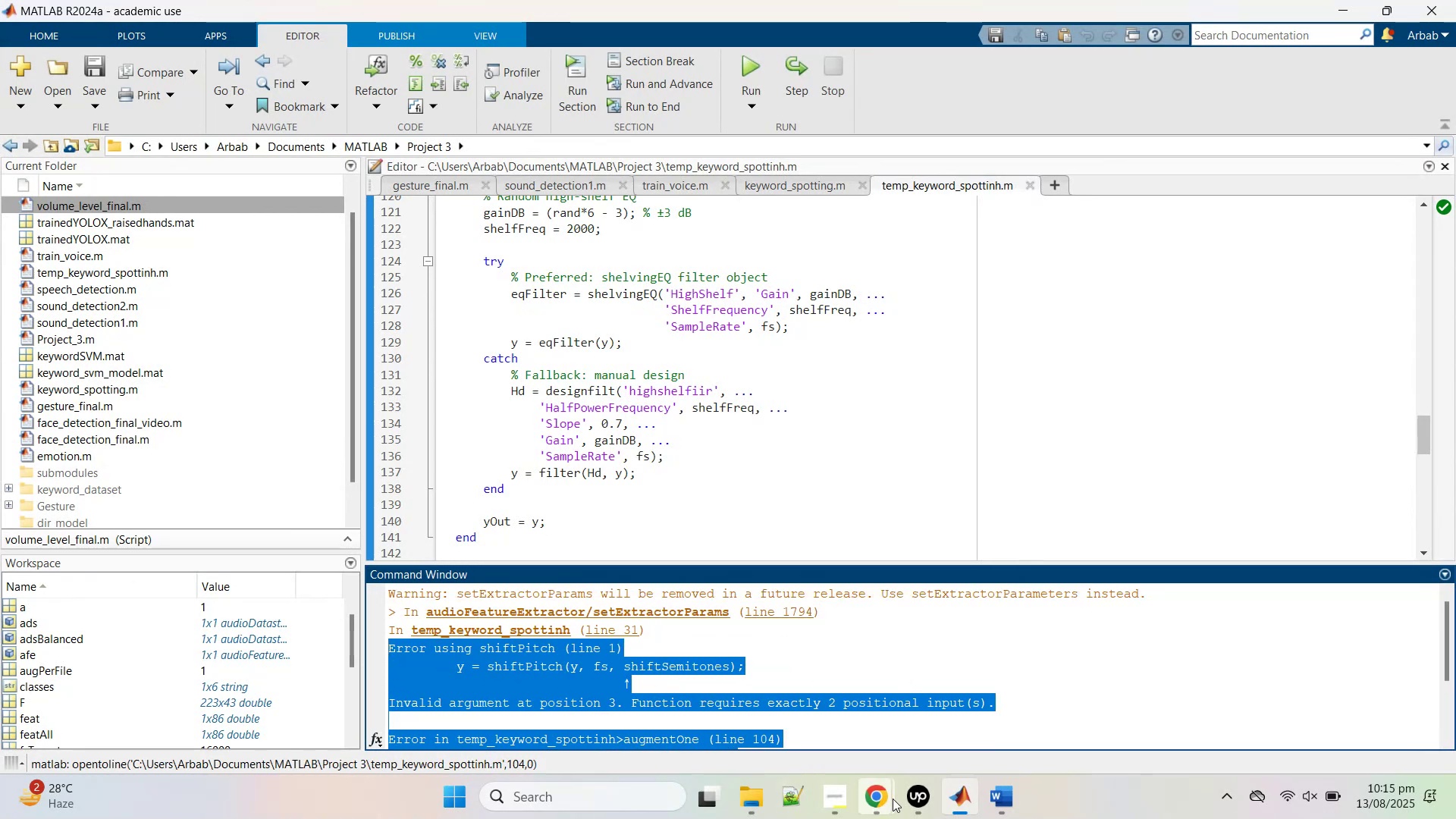 
left_click([885, 800])
 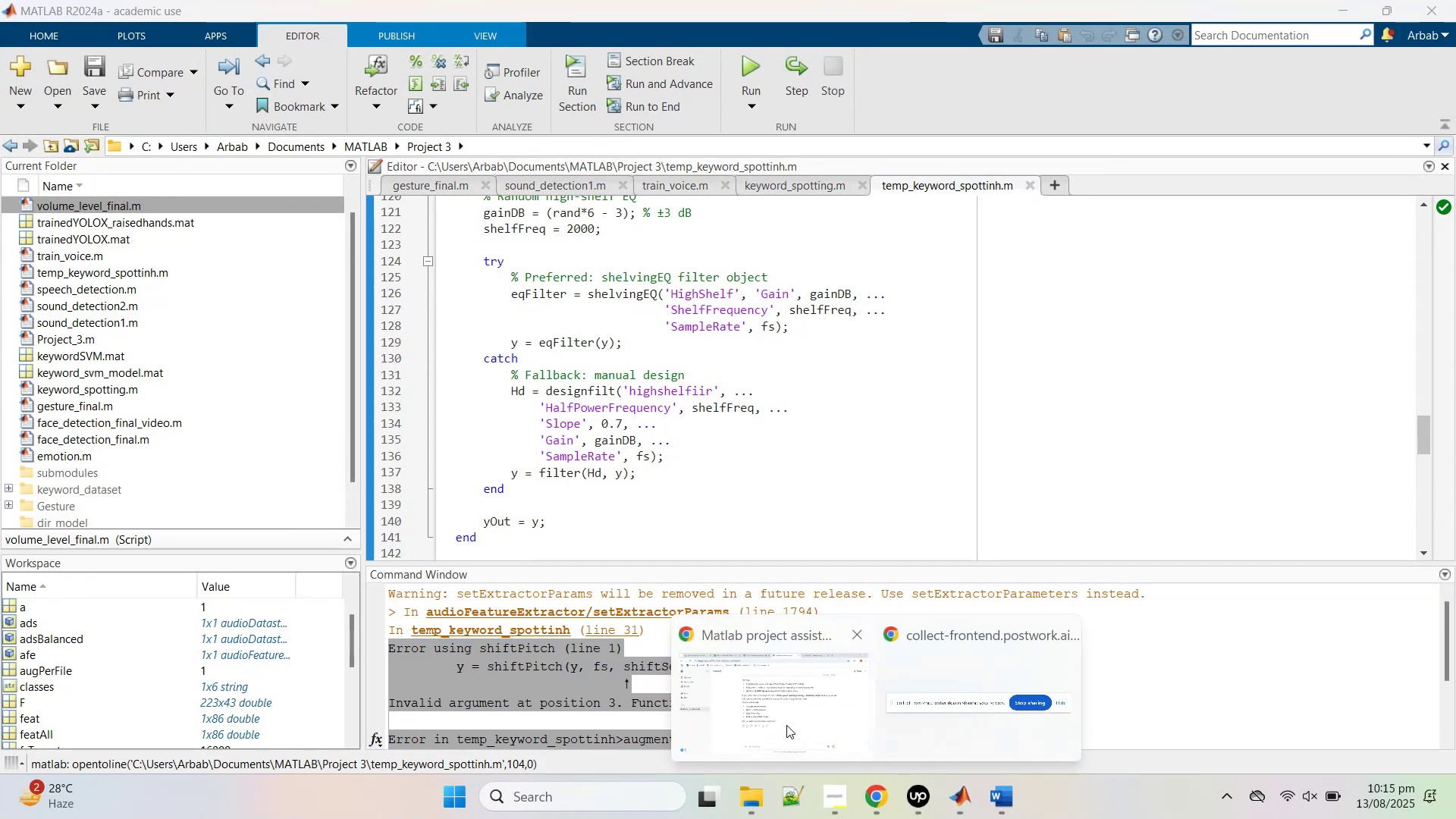 
left_click([786, 725])
 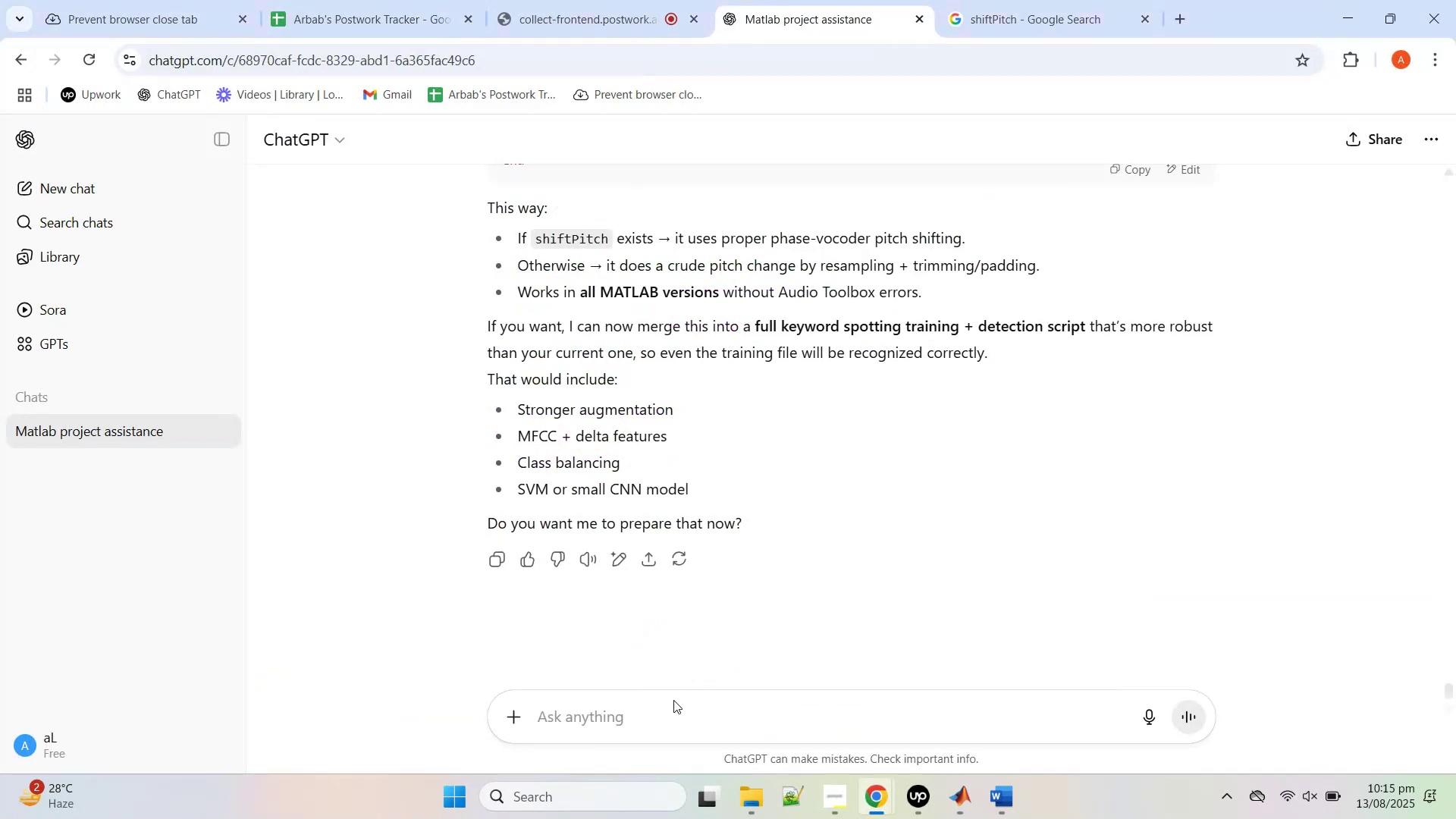 
left_click([673, 700])
 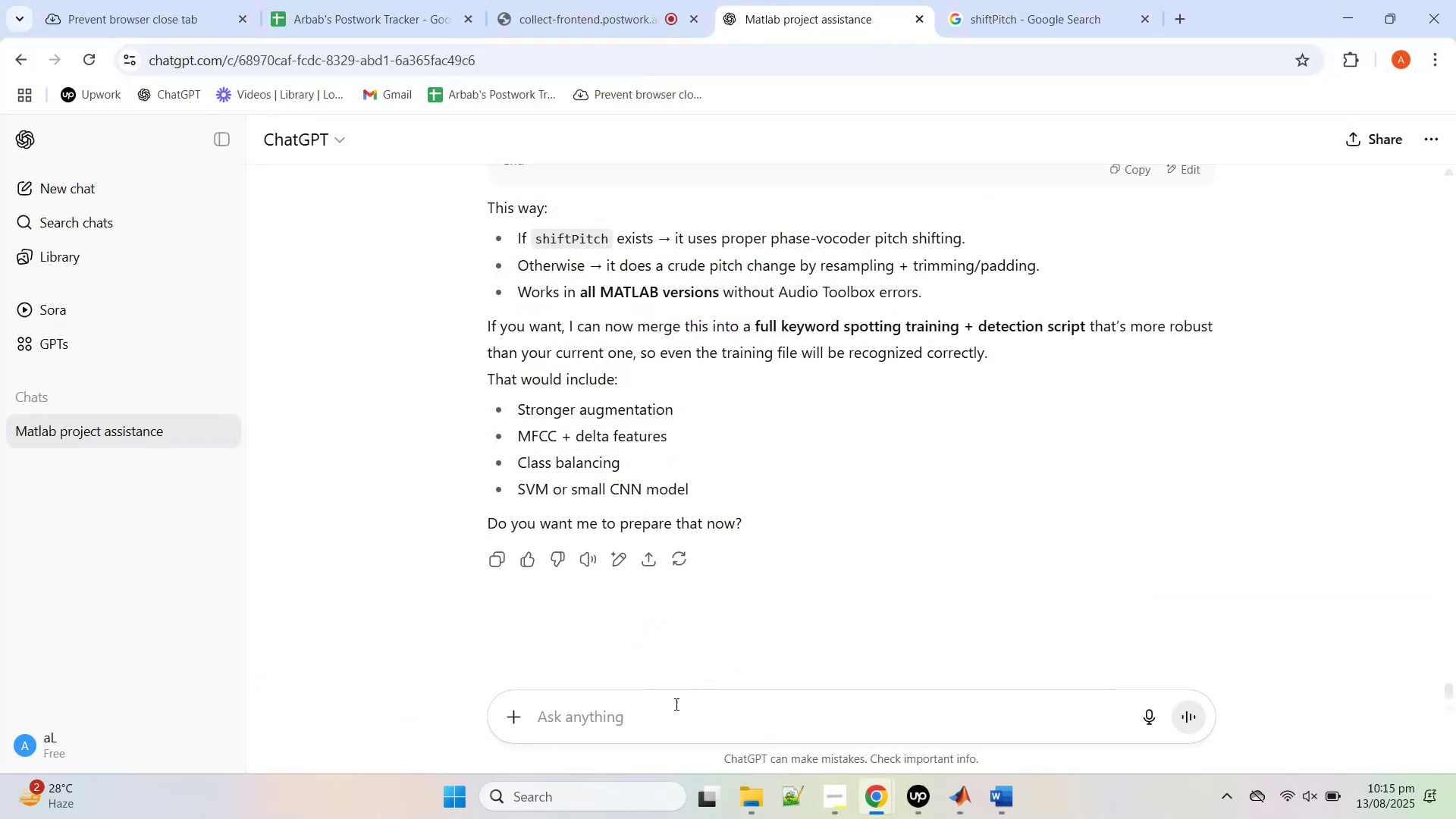 
key(Control+V)
 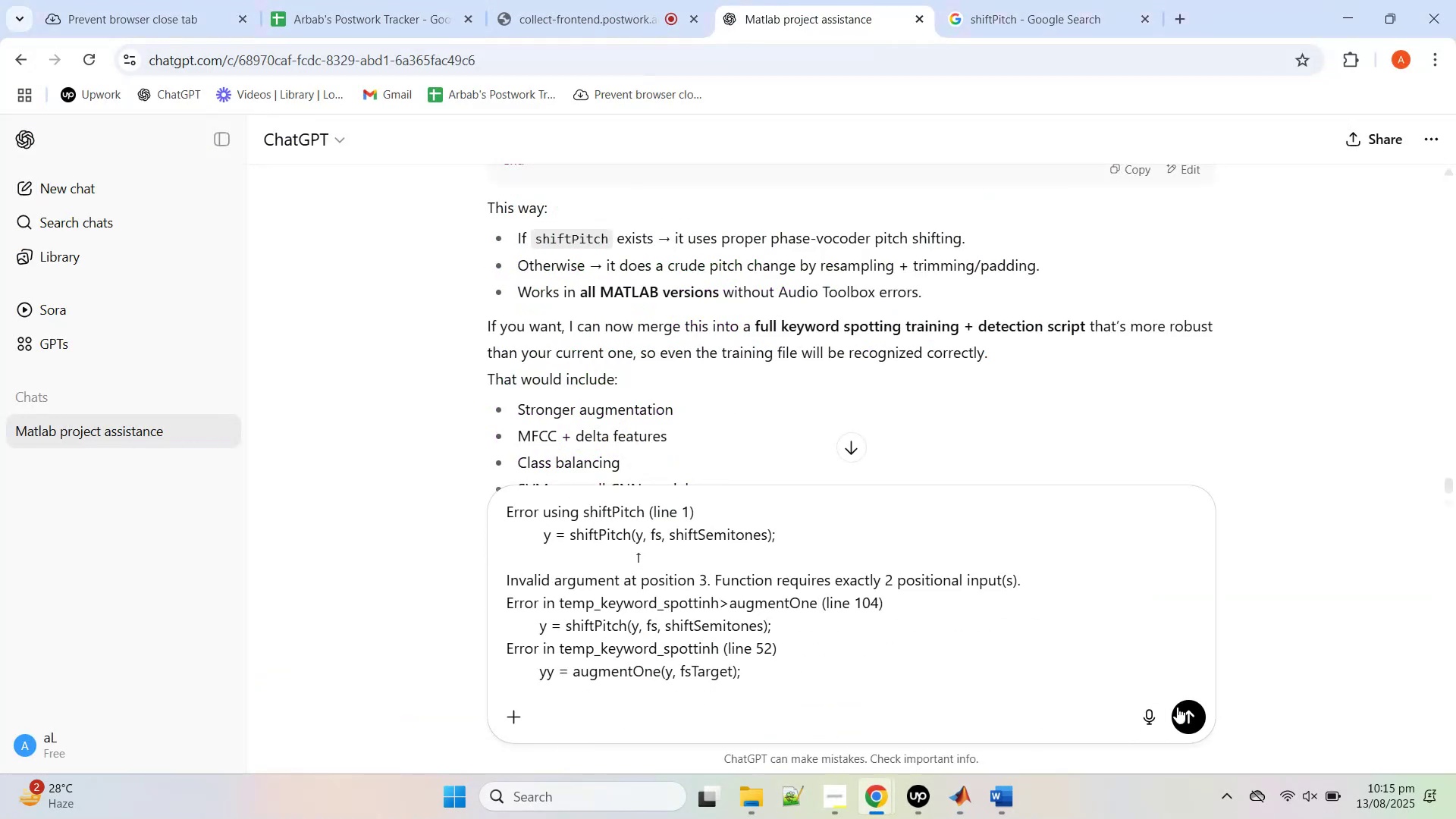 
left_click([1189, 710])
 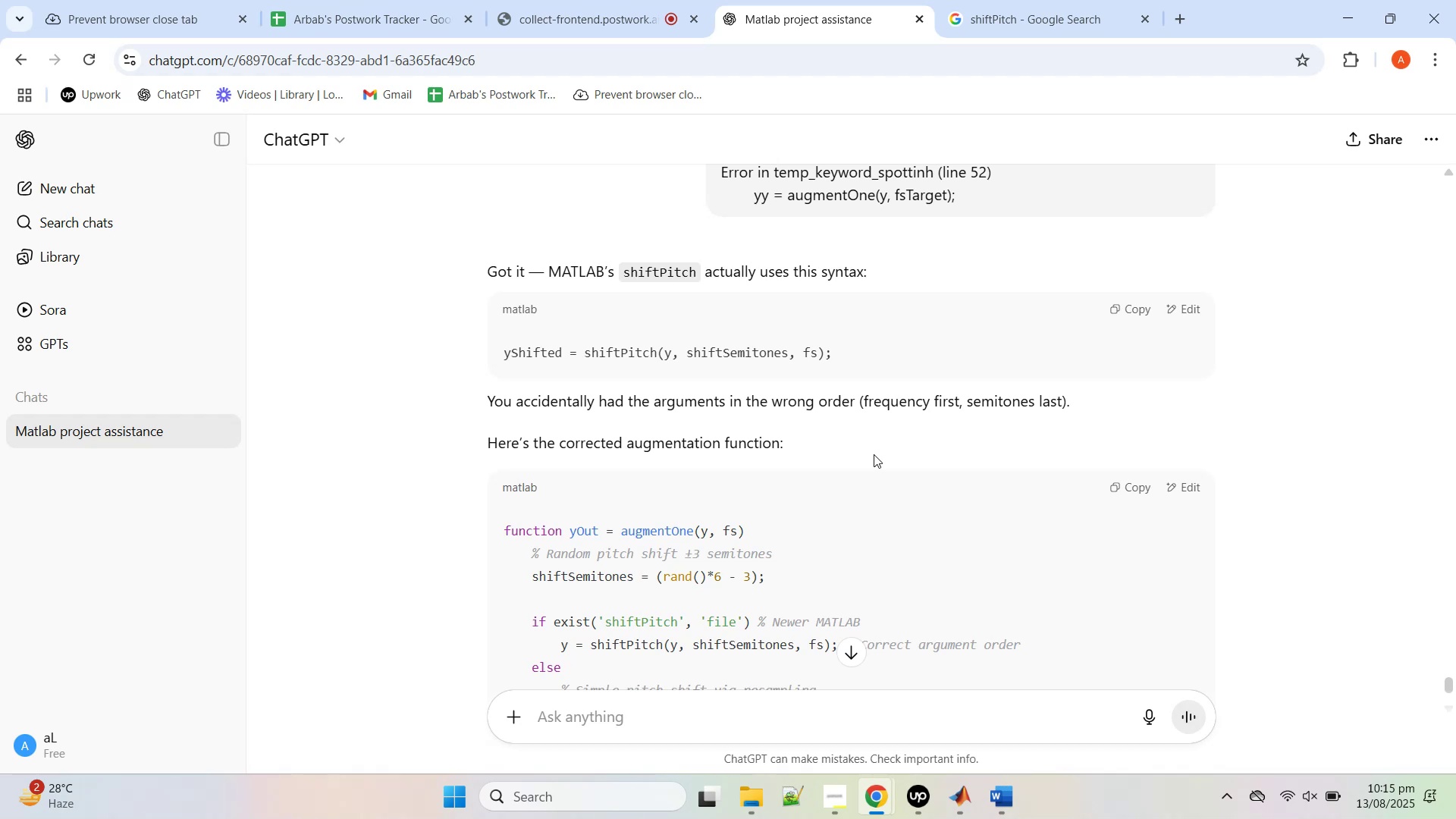 
wait(16.64)
 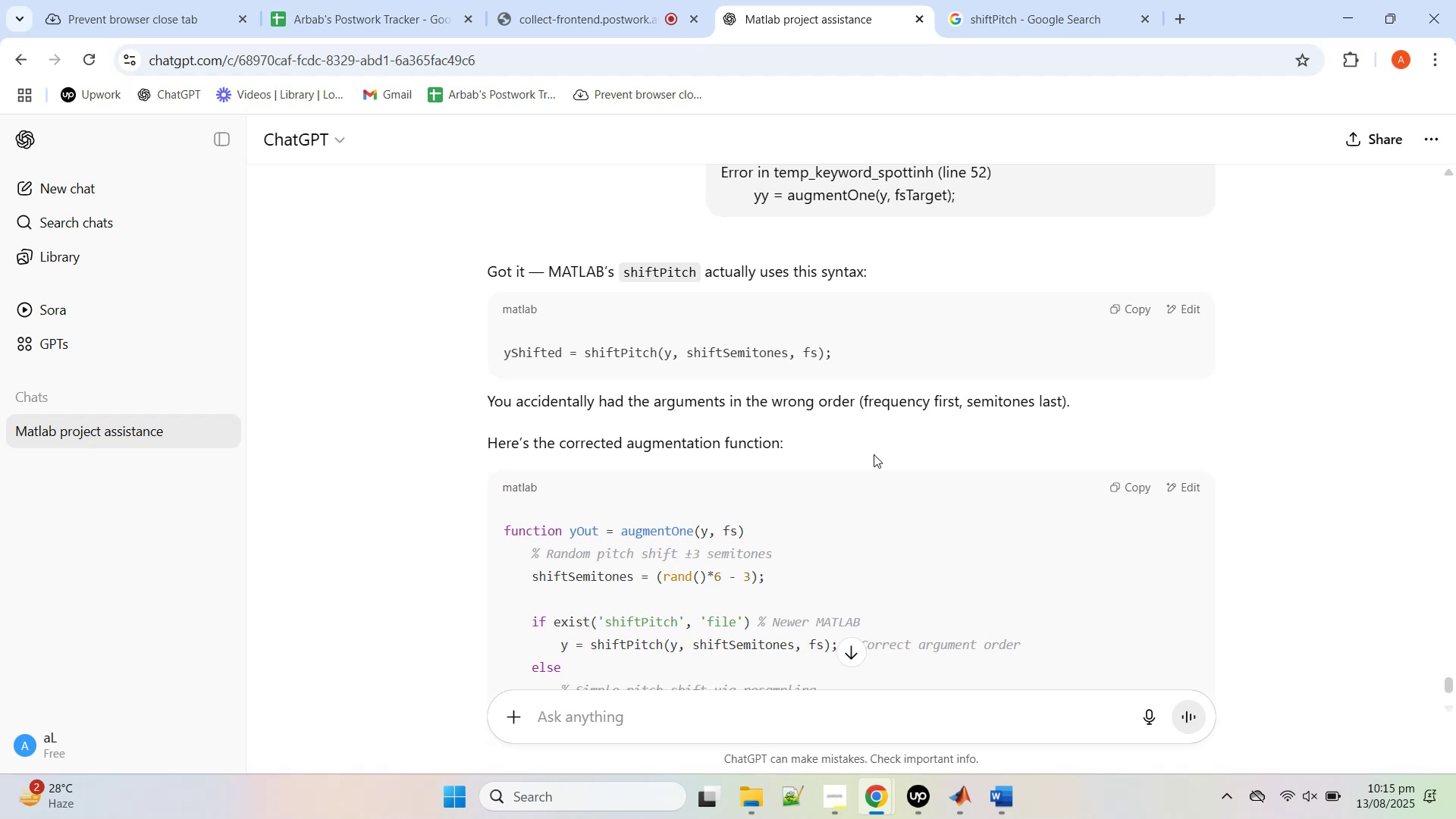 
left_click([1136, 485])
 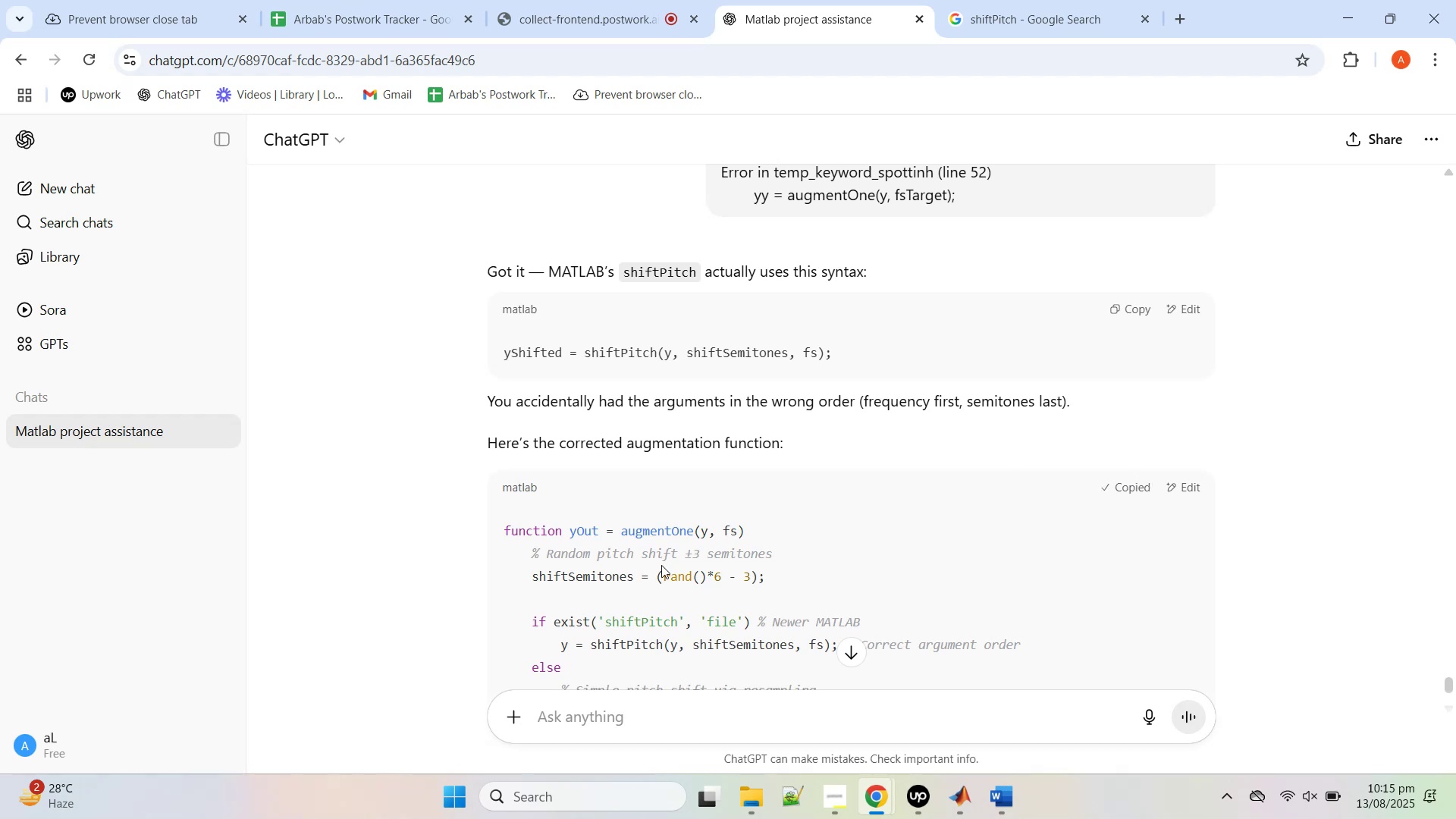 
scroll: coordinate [662, 566], scroll_direction: down, amount: 8.0
 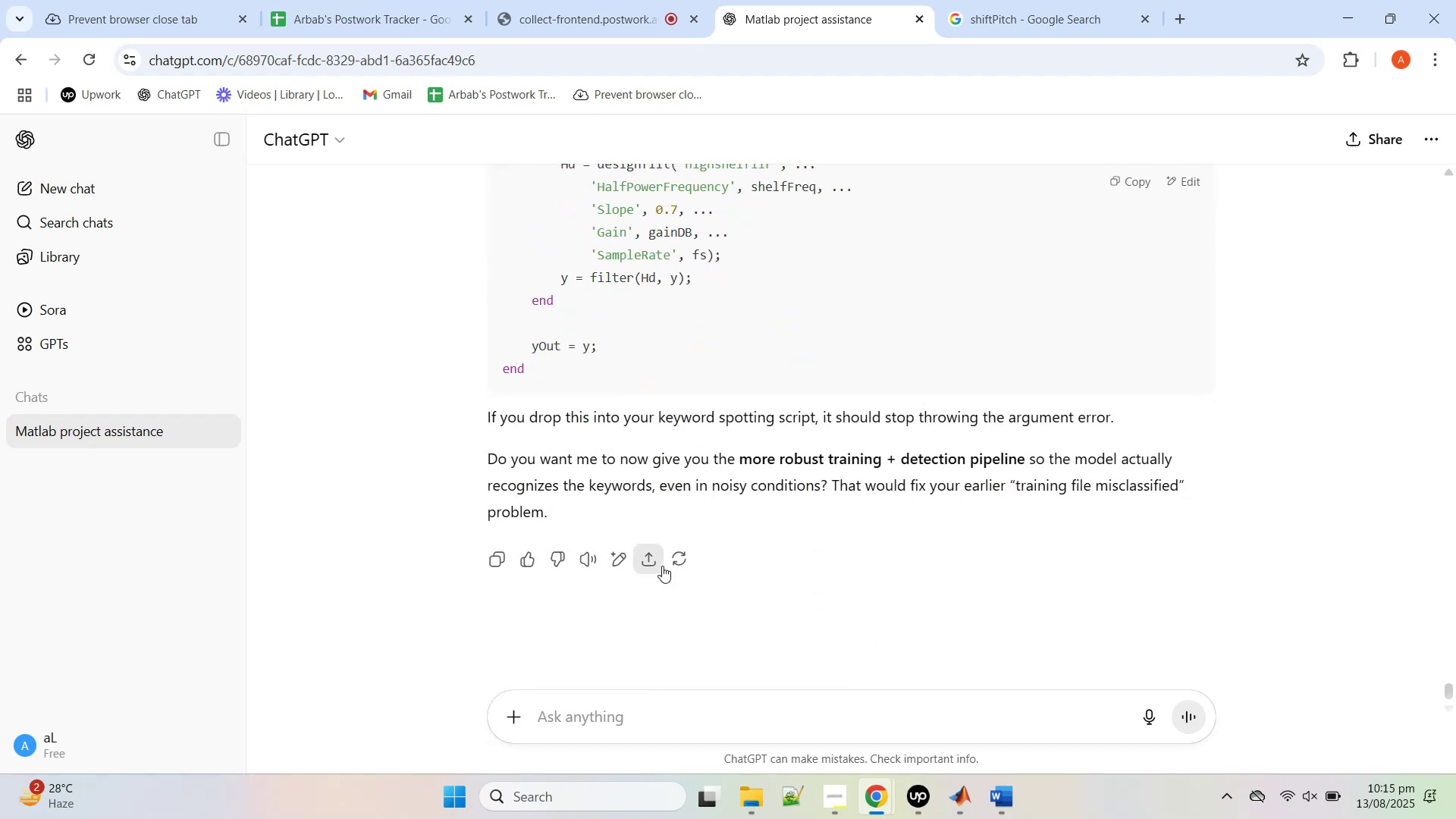 
scroll: coordinate [662, 566], scroll_direction: up, amount: 9.0
 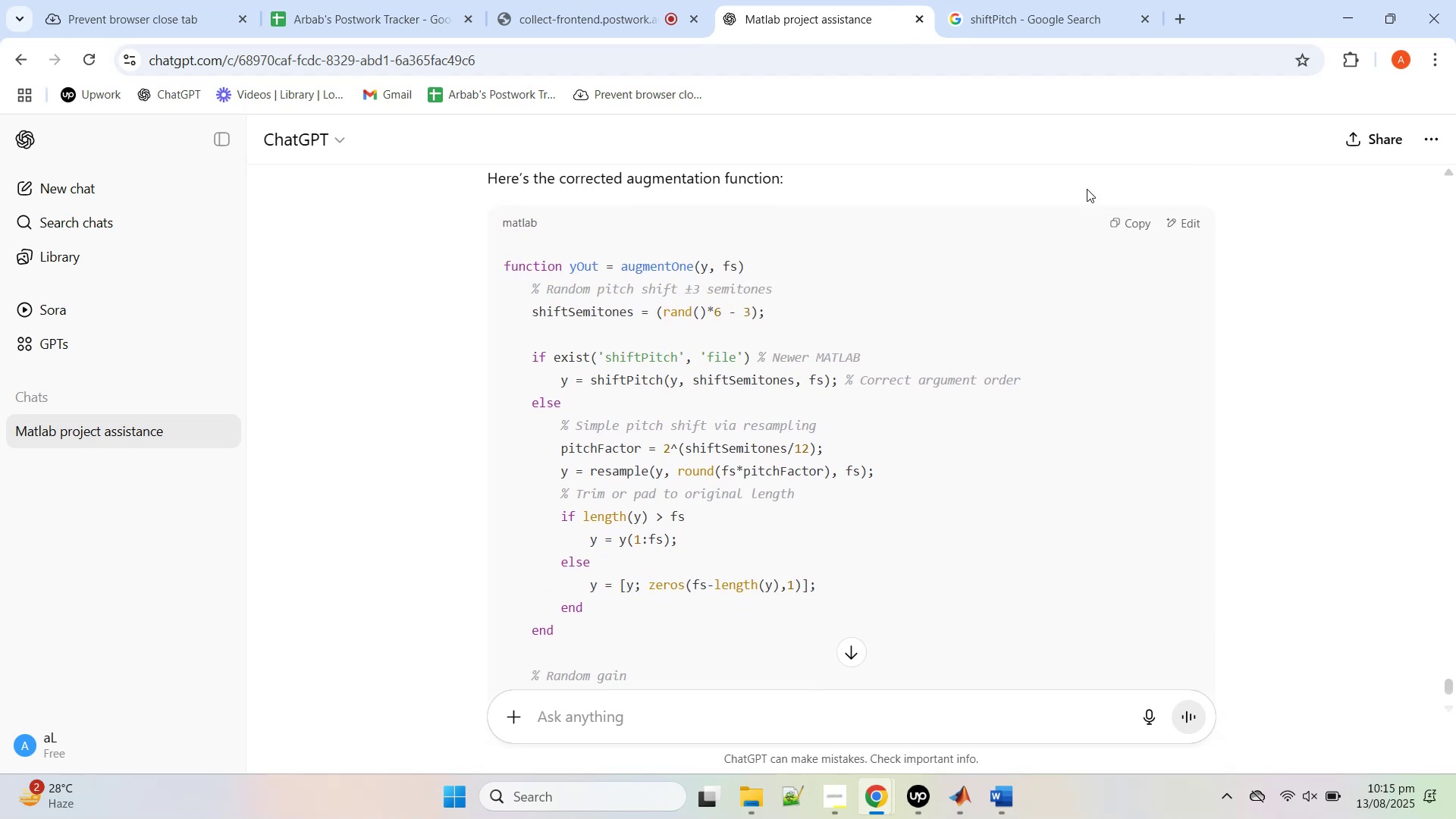 
left_click([1346, 1])
 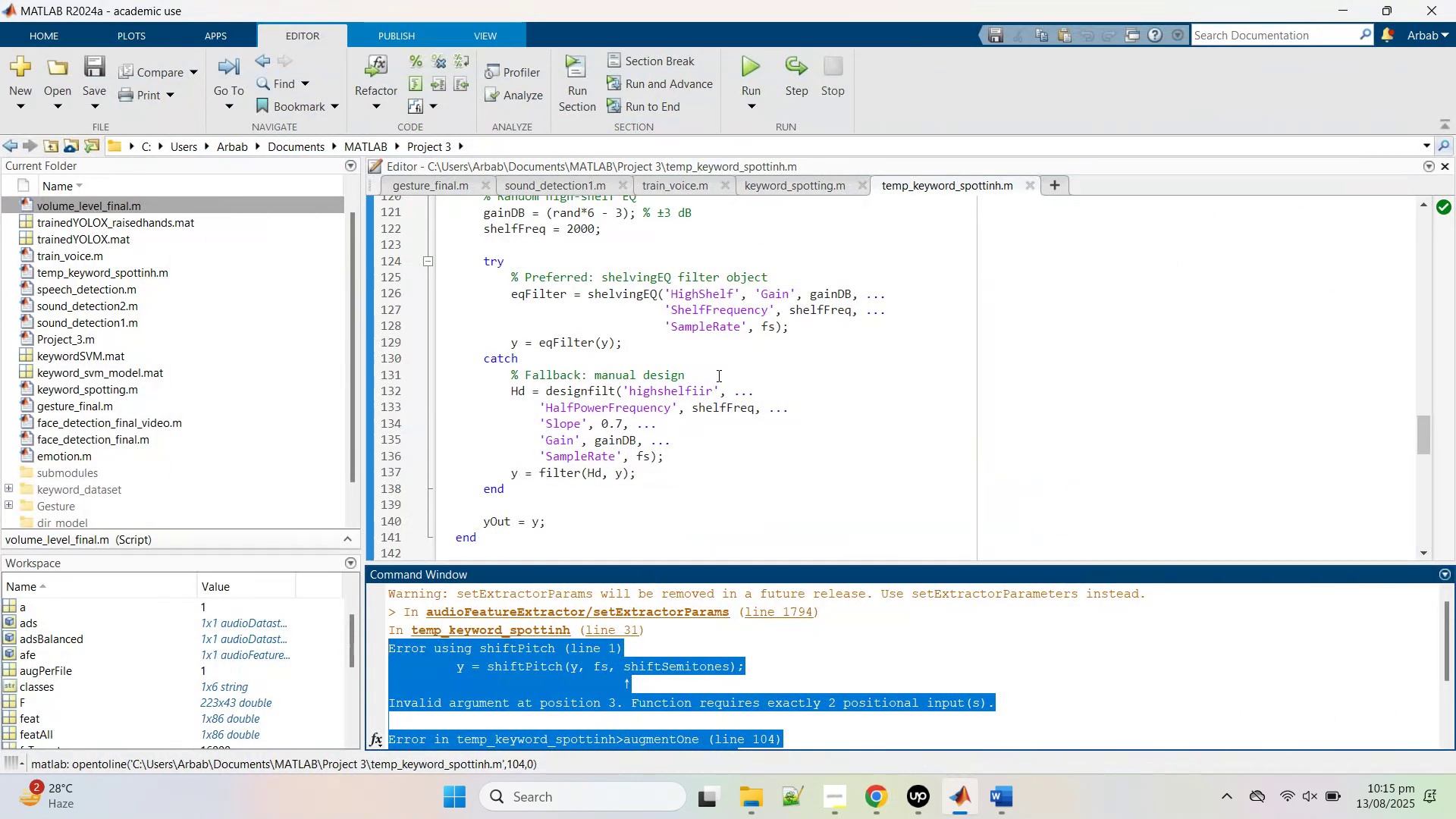 
scroll: coordinate [635, 411], scroll_direction: down, amount: 2.0
 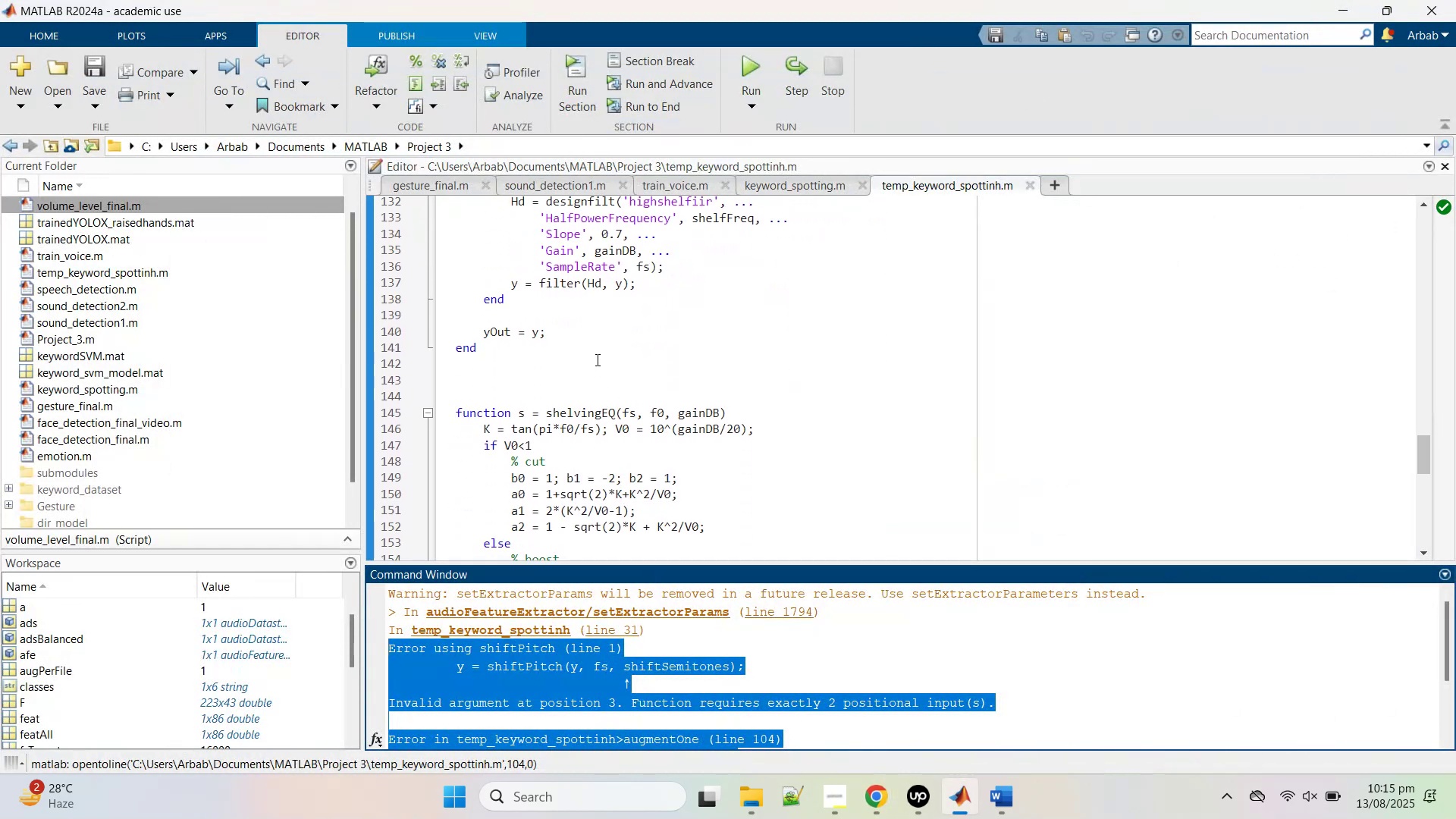 
left_click_drag(start_coordinate=[596, 359], to_coordinate=[437, 234])
 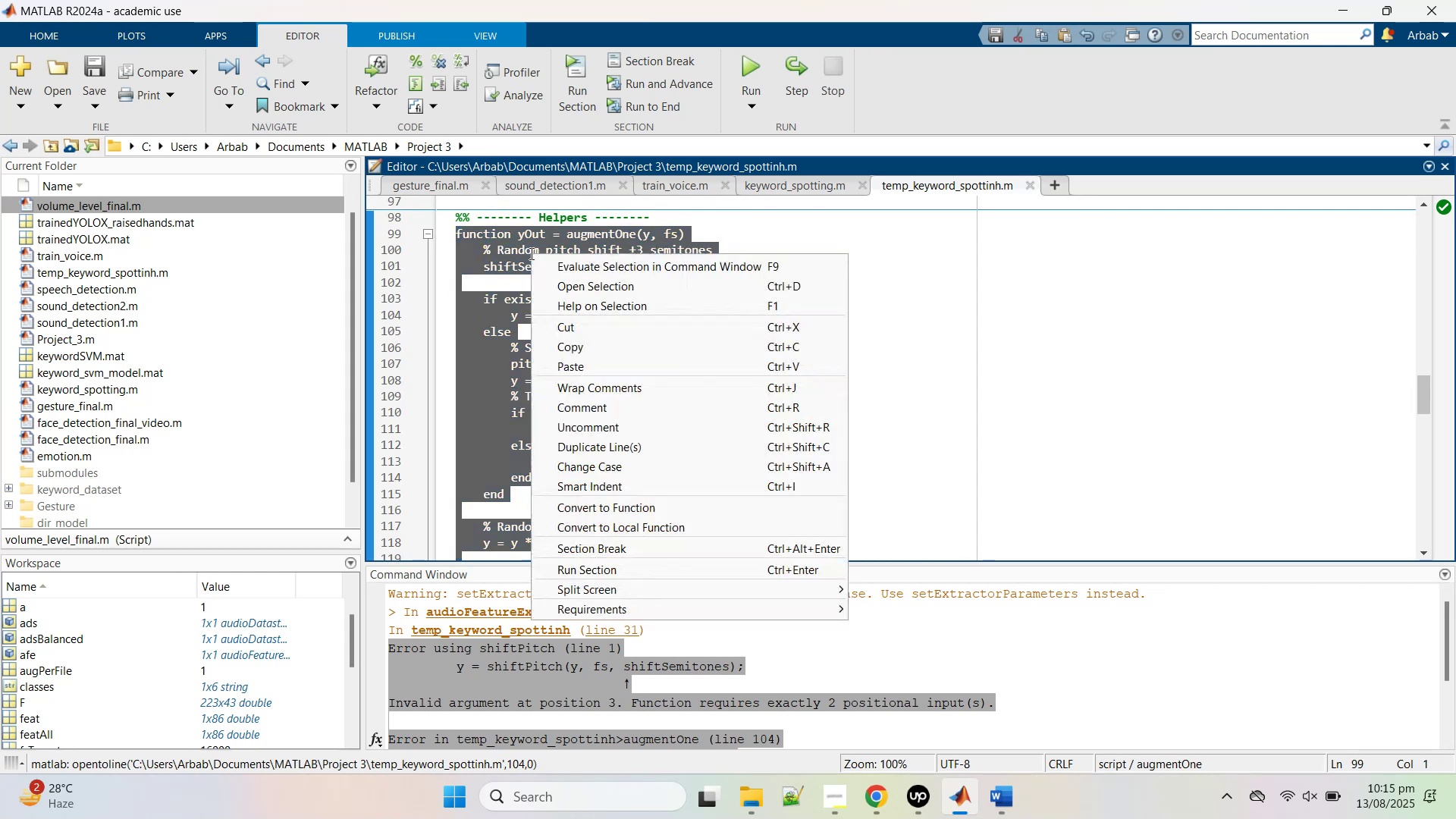 
scroll: coordinate [507, 328], scroll_direction: up, amount: 6.0
 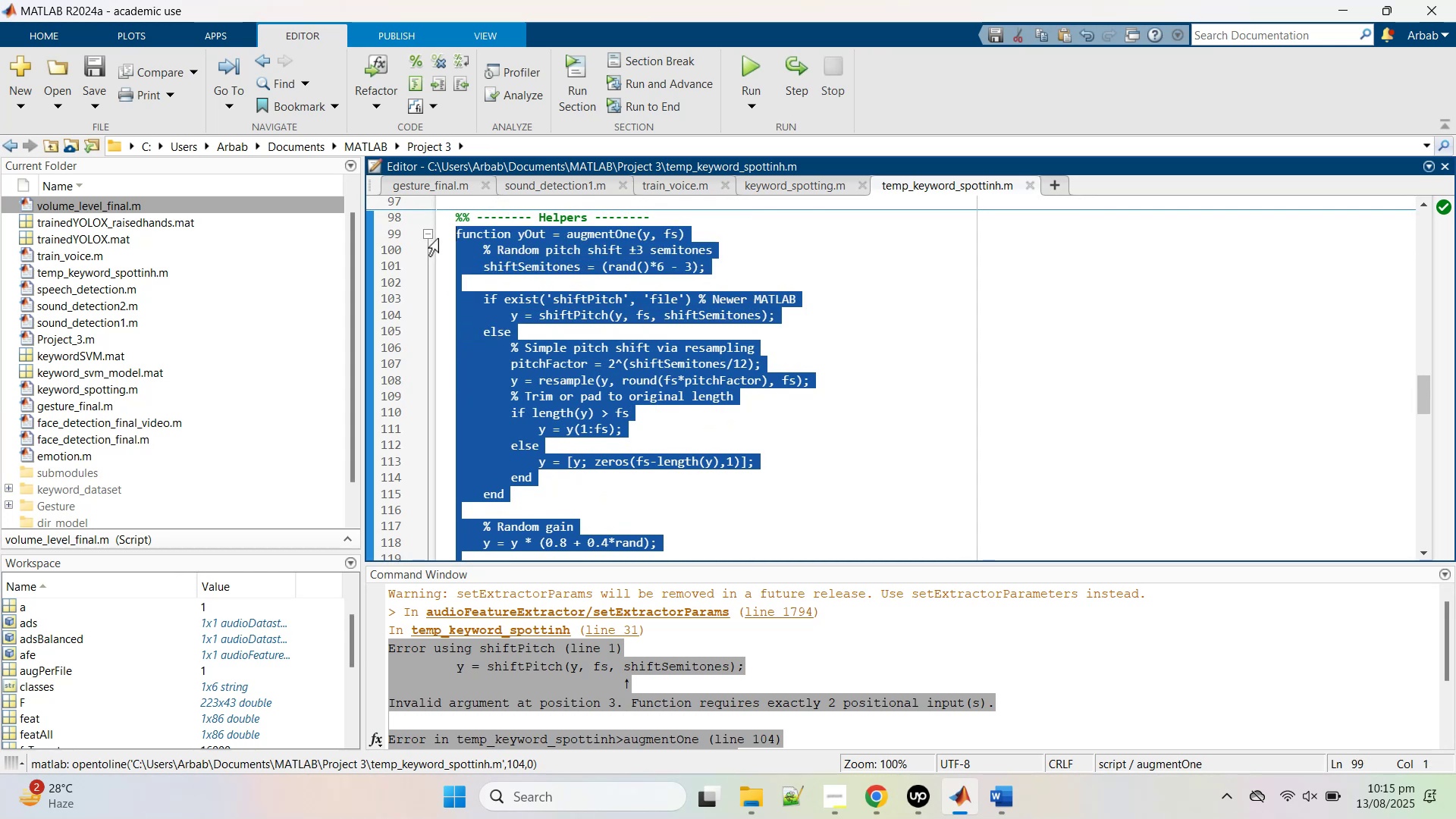 
right_click([530, 253])
 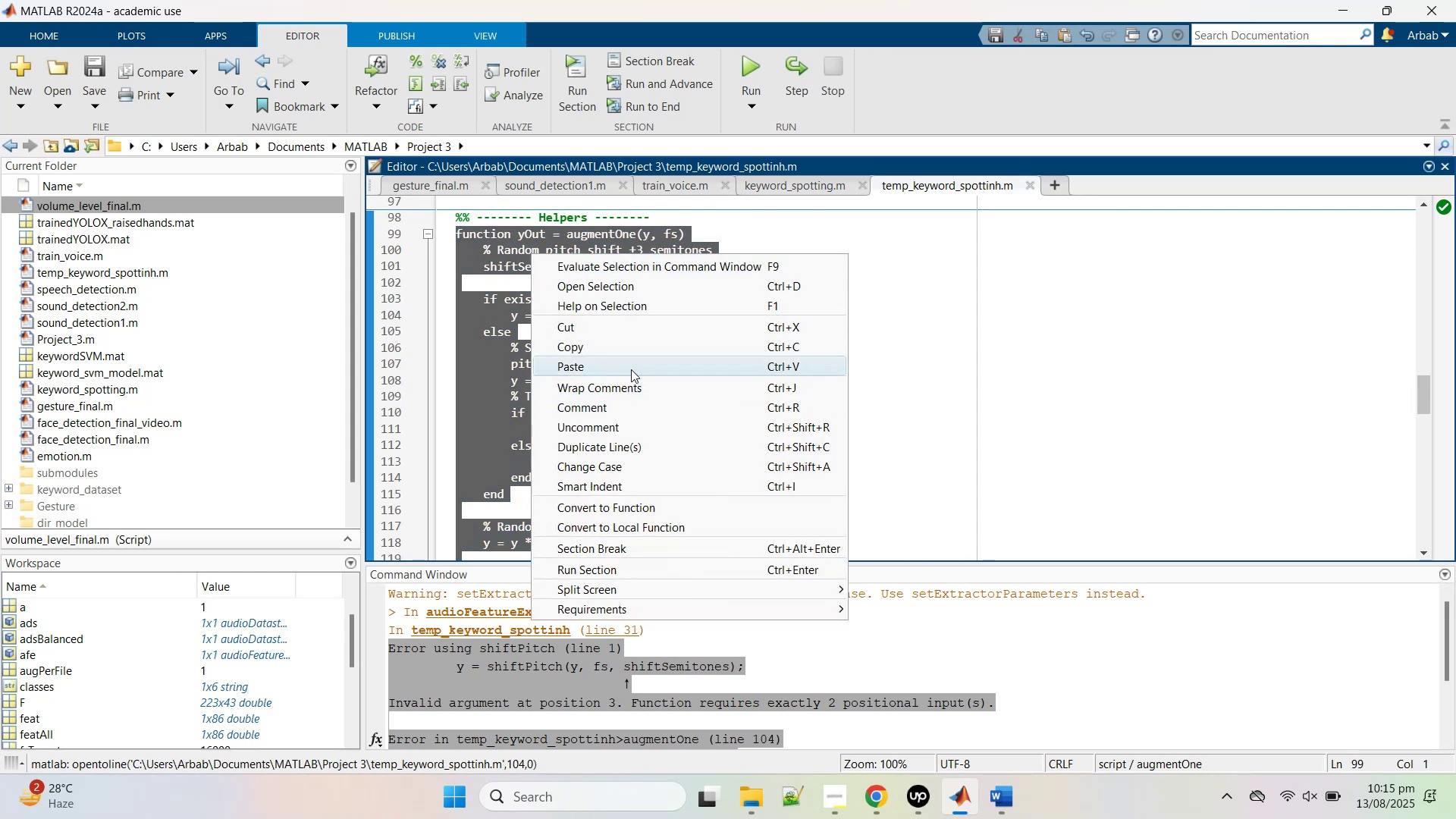 
left_click([631, 369])
 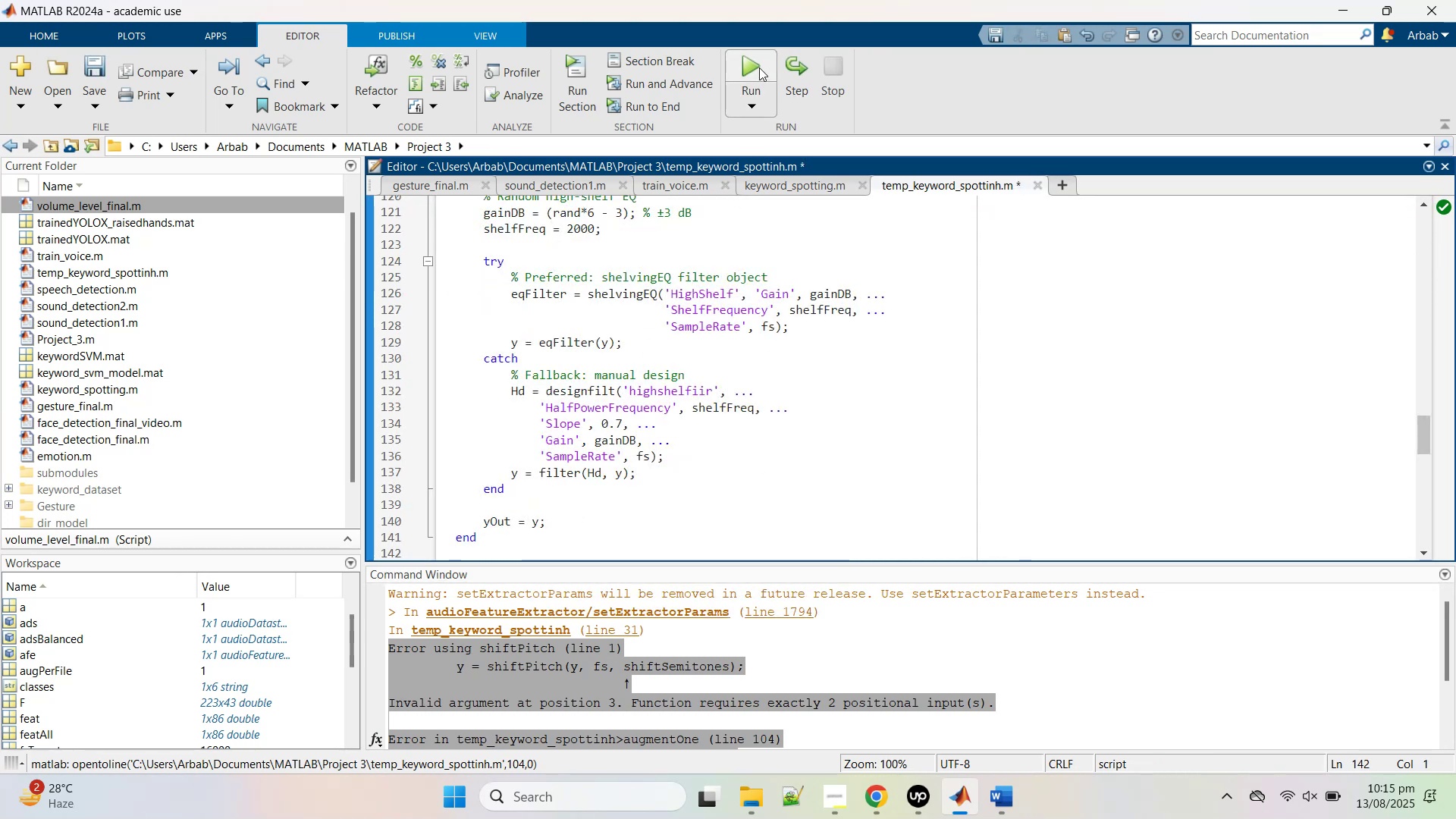 
left_click([760, 67])
 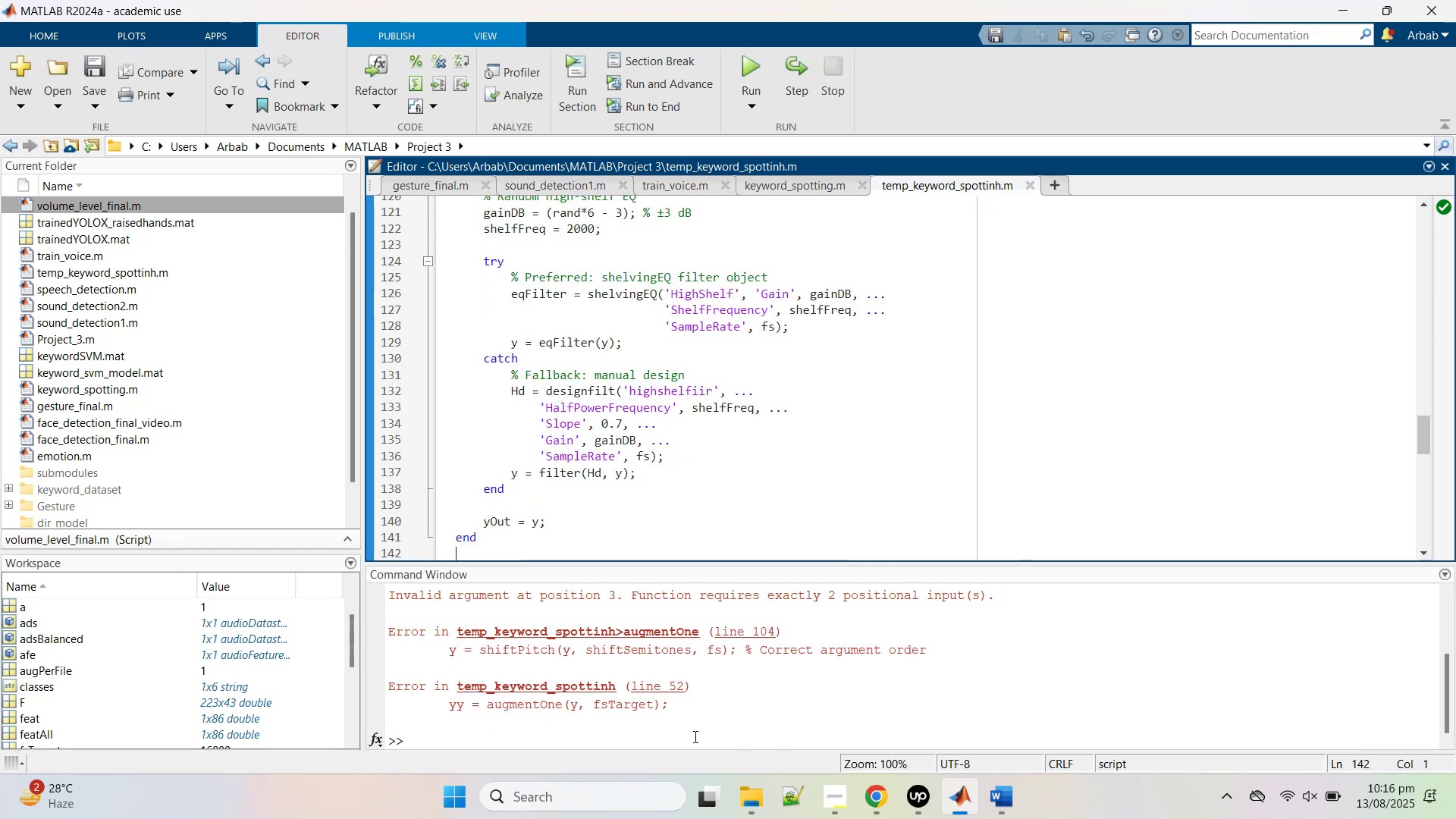 
wait(7.32)
 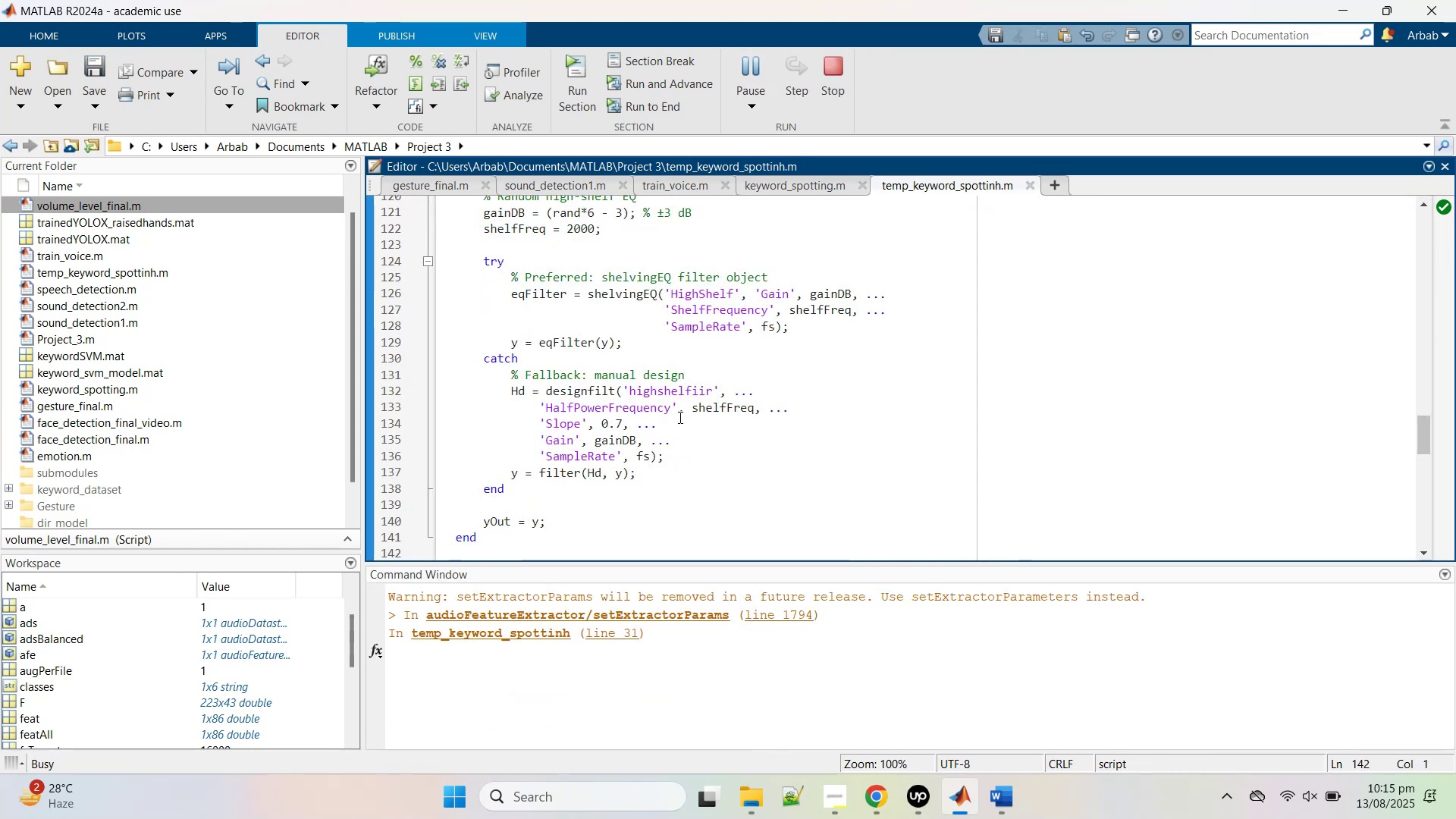 
scroll: coordinate [723, 507], scroll_direction: down, amount: 10.0
 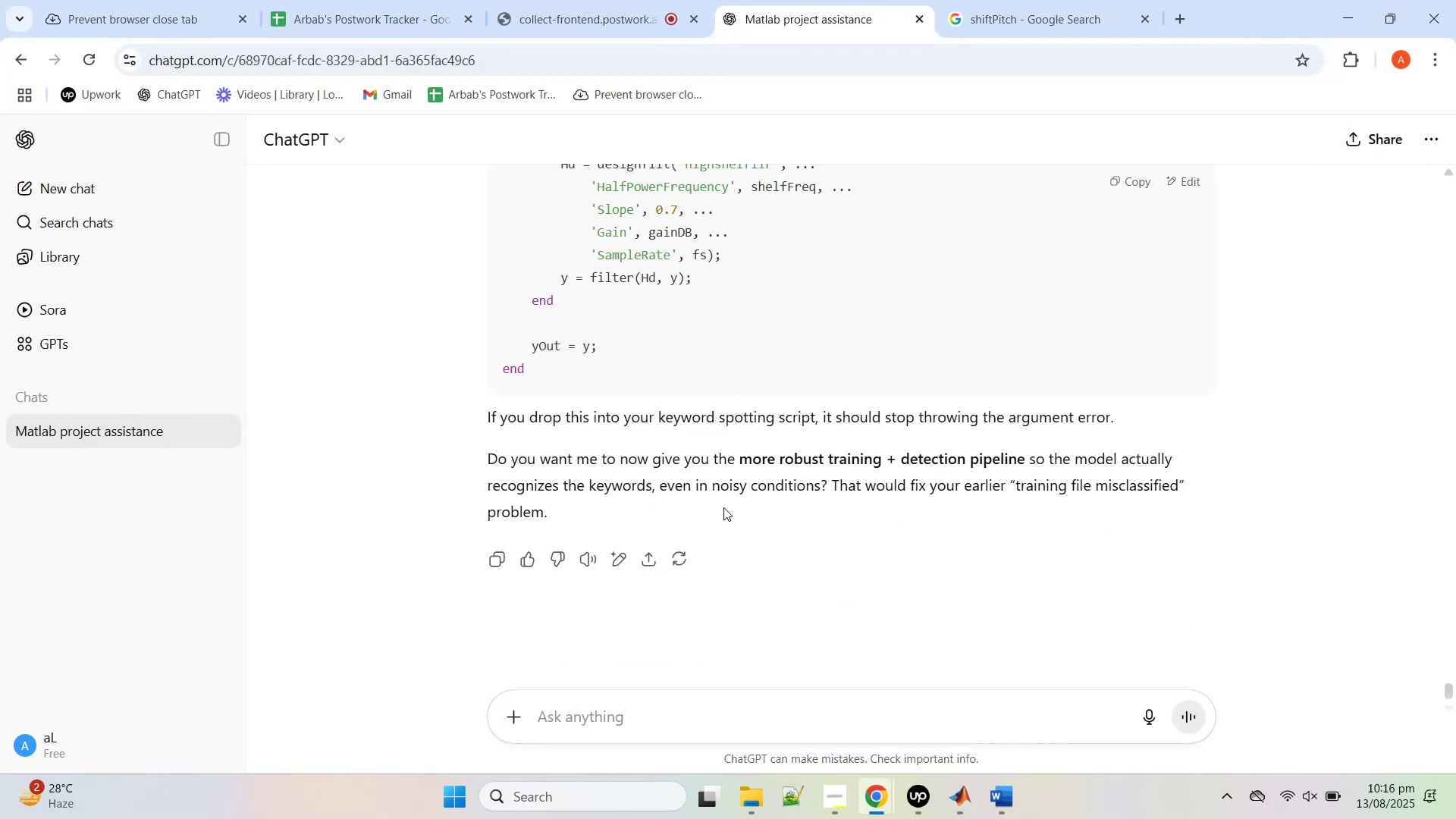 
scroll: coordinate [723, 507], scroll_direction: up, amount: 1.0
 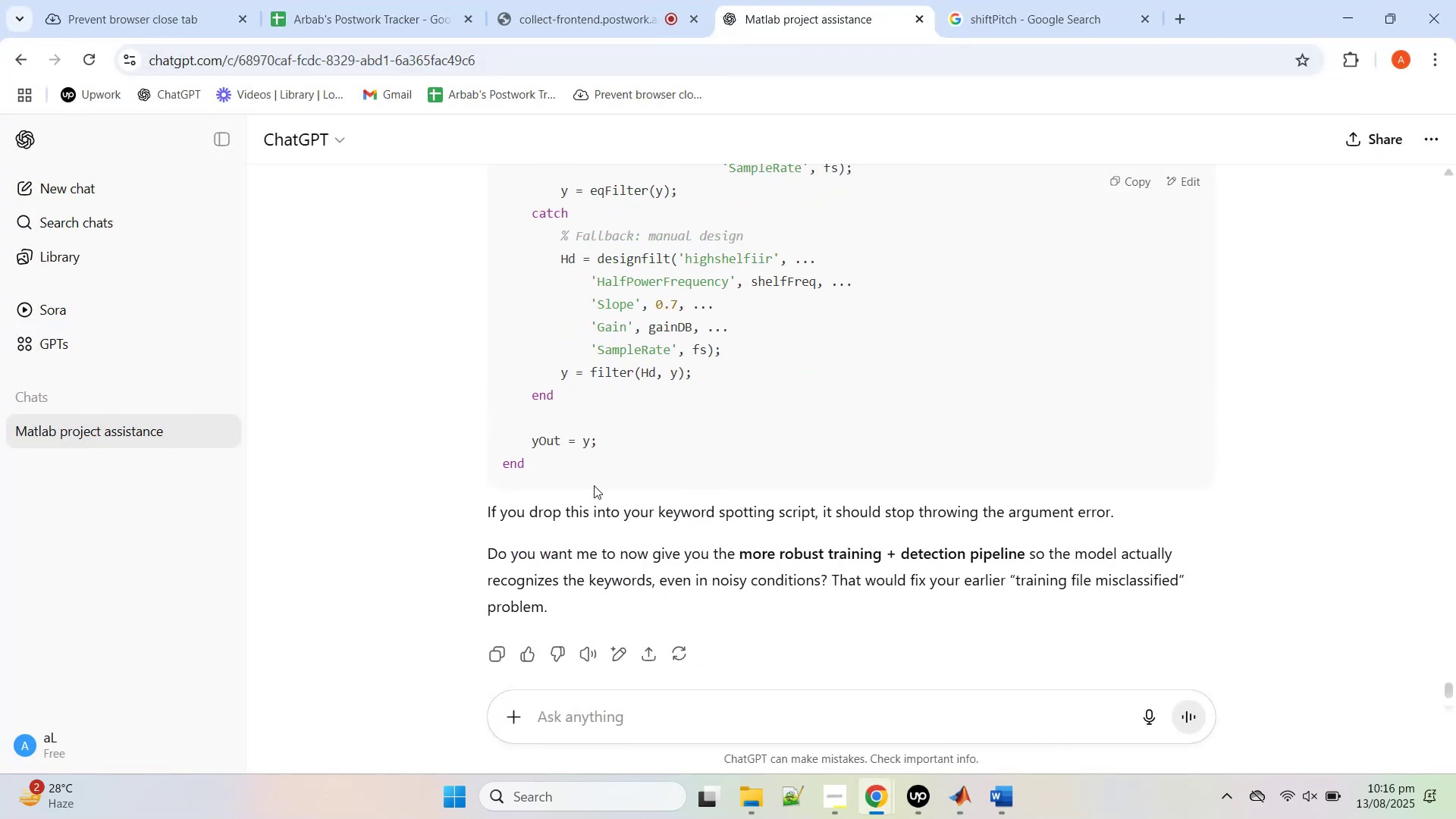 
wait(6.06)
 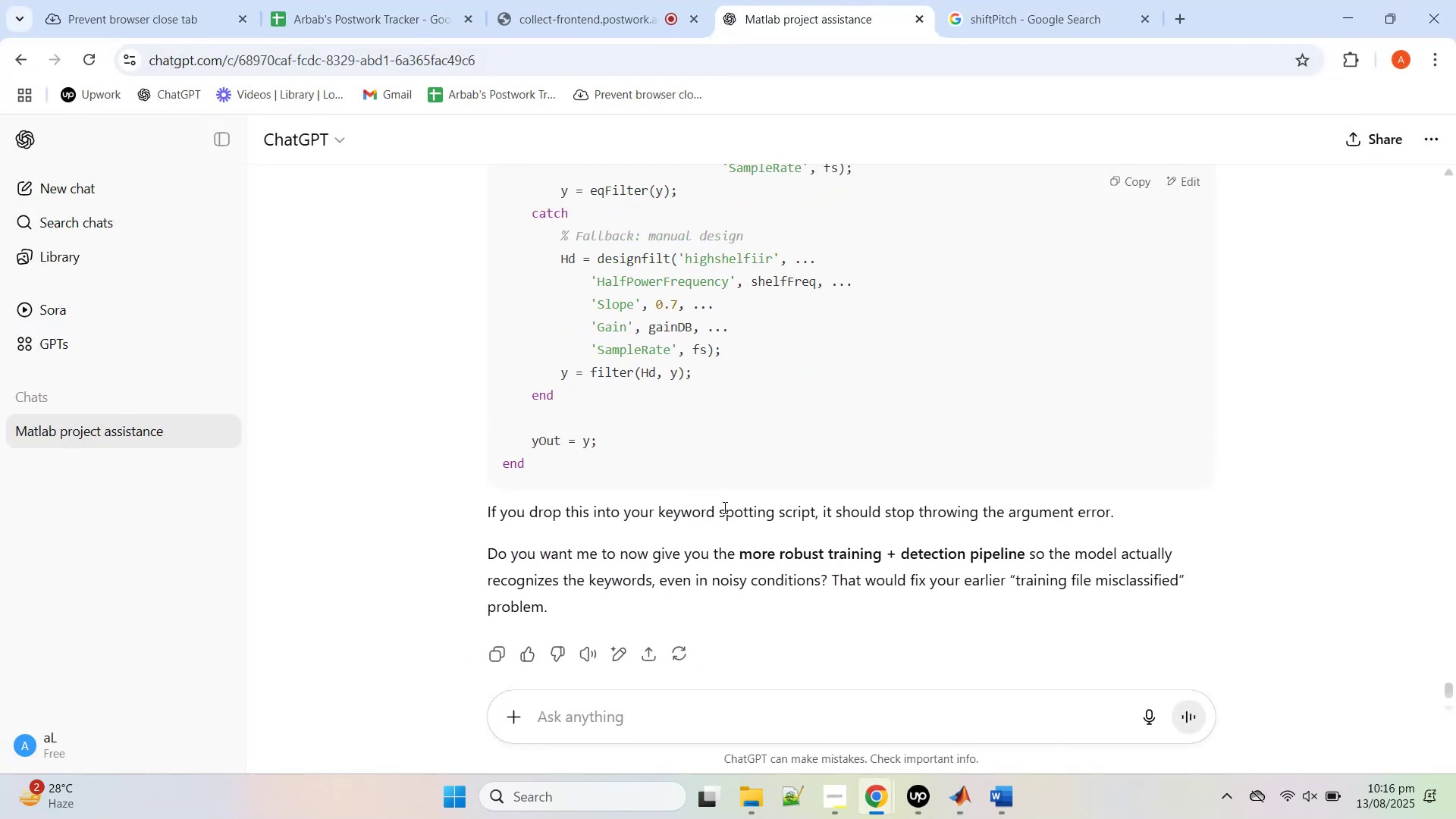 
left_click([1134, 182])
 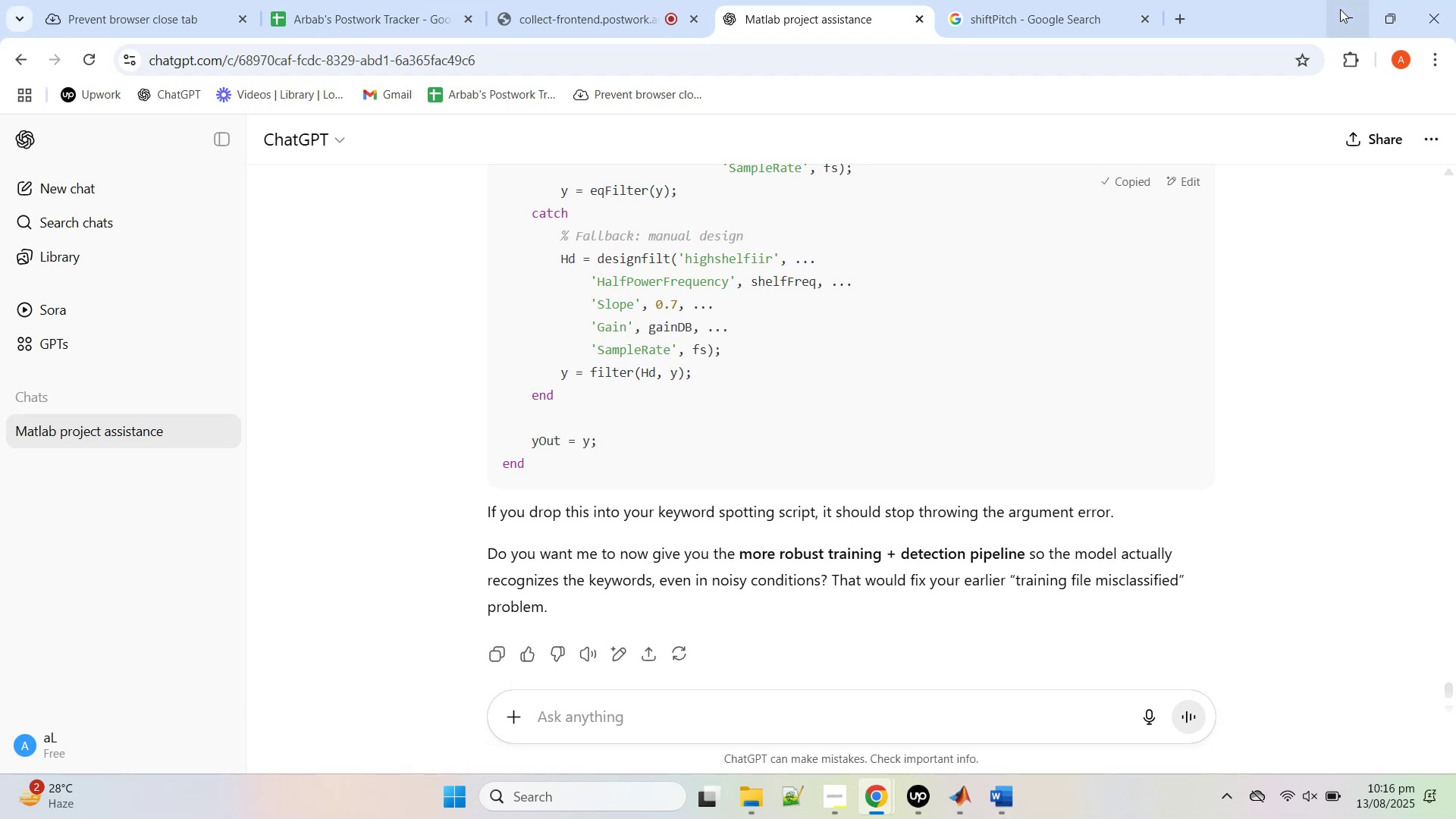 
left_click([1345, 9])
 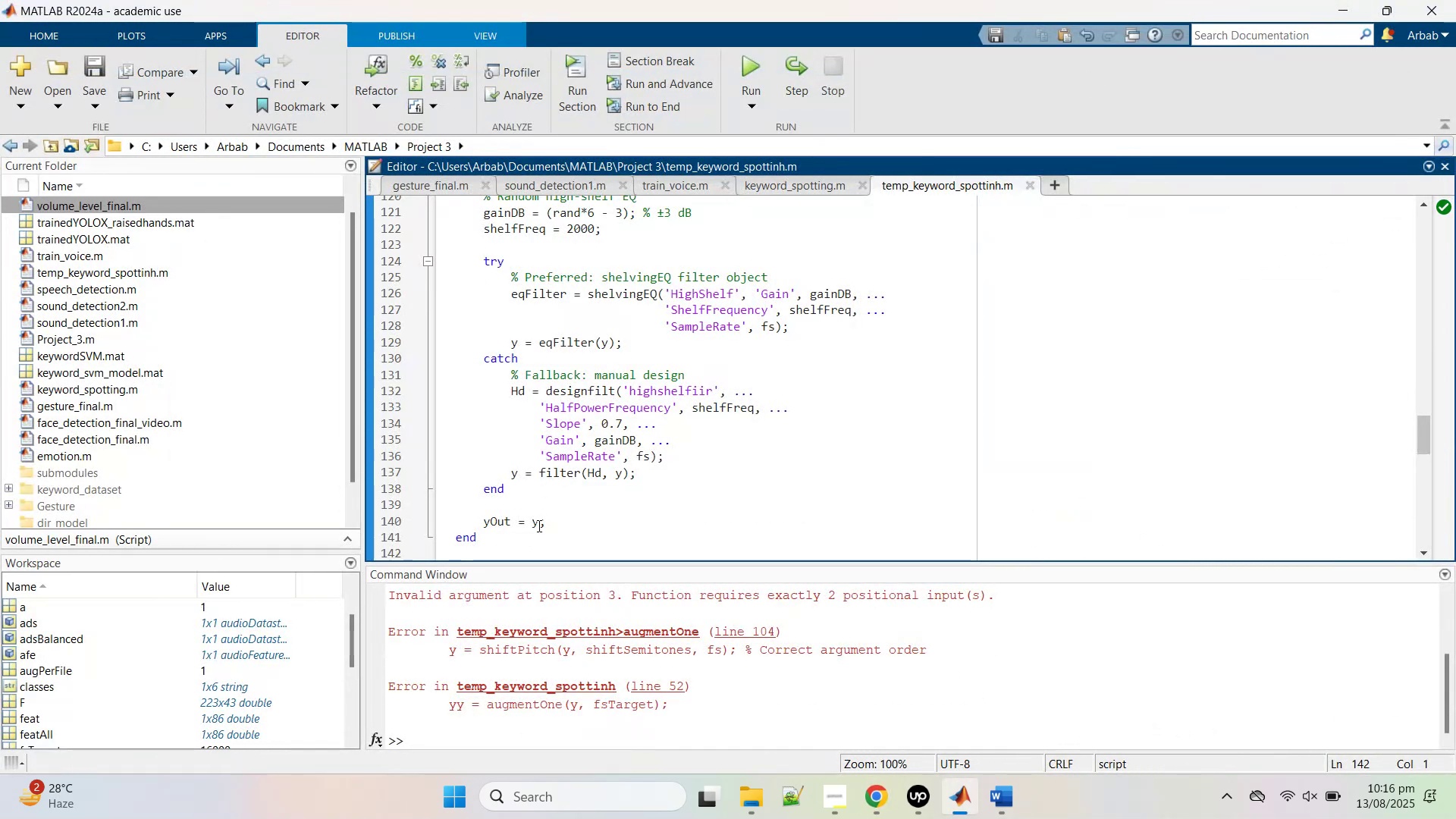 
left_click_drag(start_coordinate=[534, 532], to_coordinate=[425, 334])
 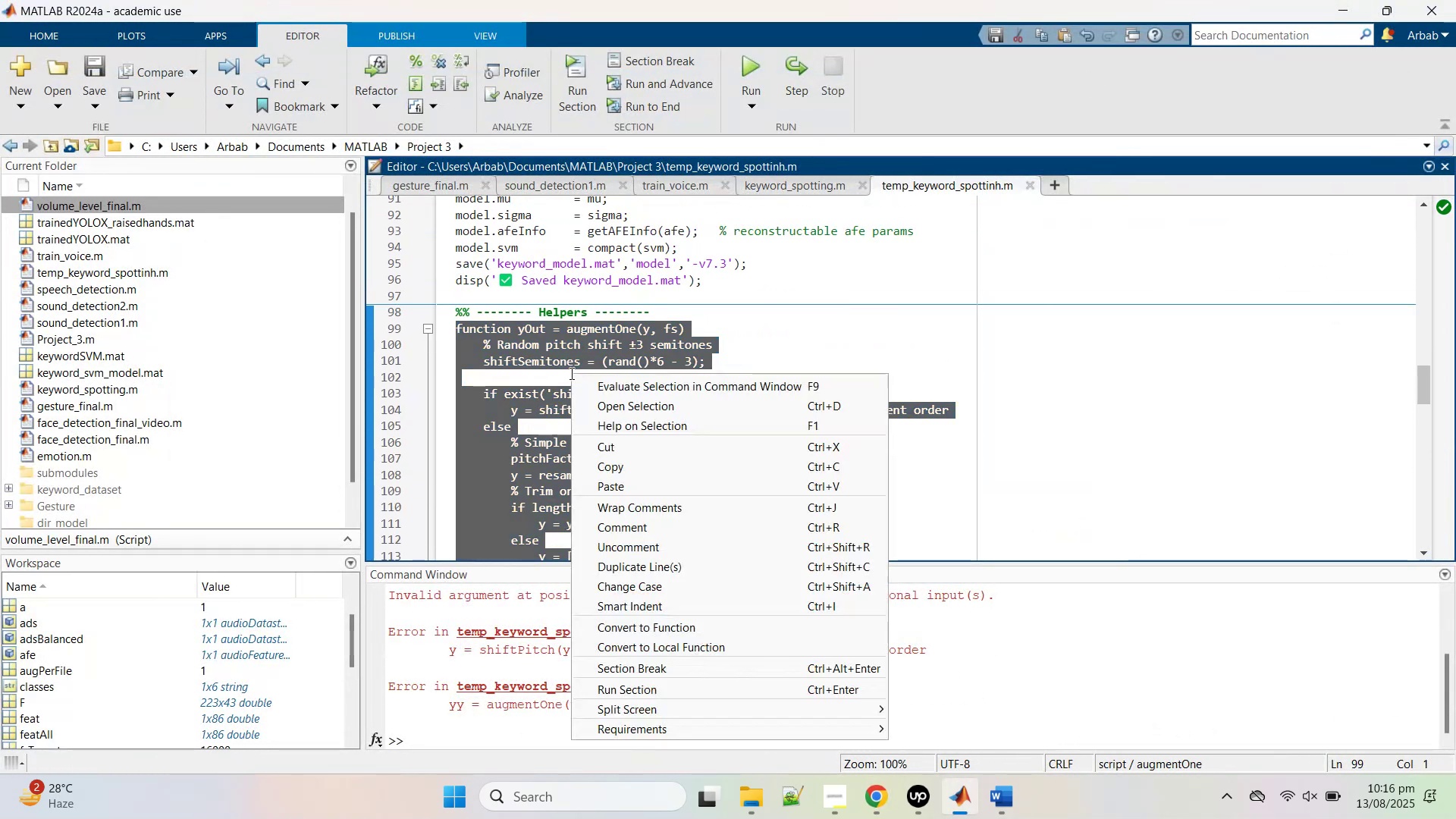 
scroll: coordinate [499, 410], scroll_direction: up, amount: 5.0
 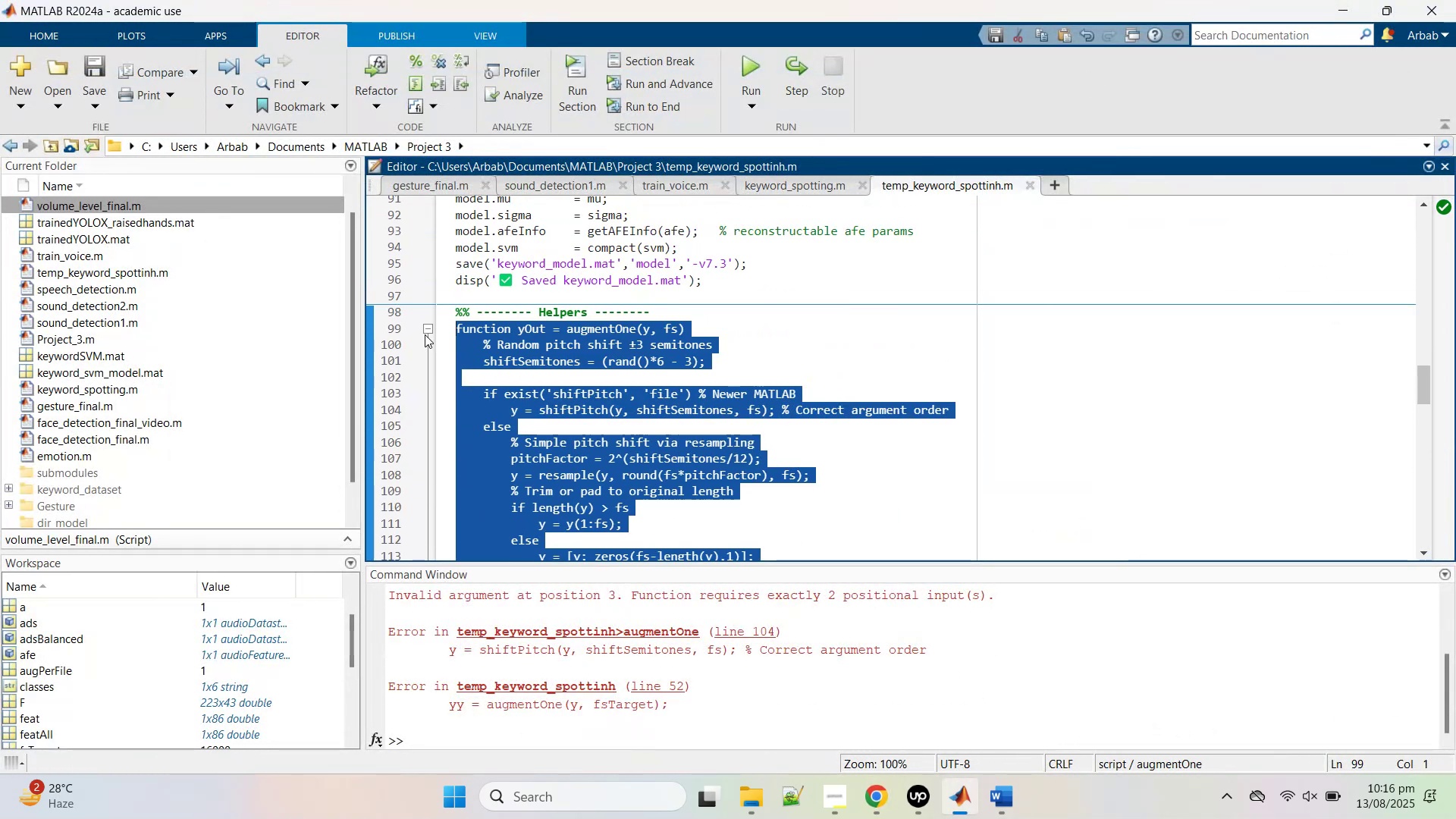 
right_click([570, 373])
 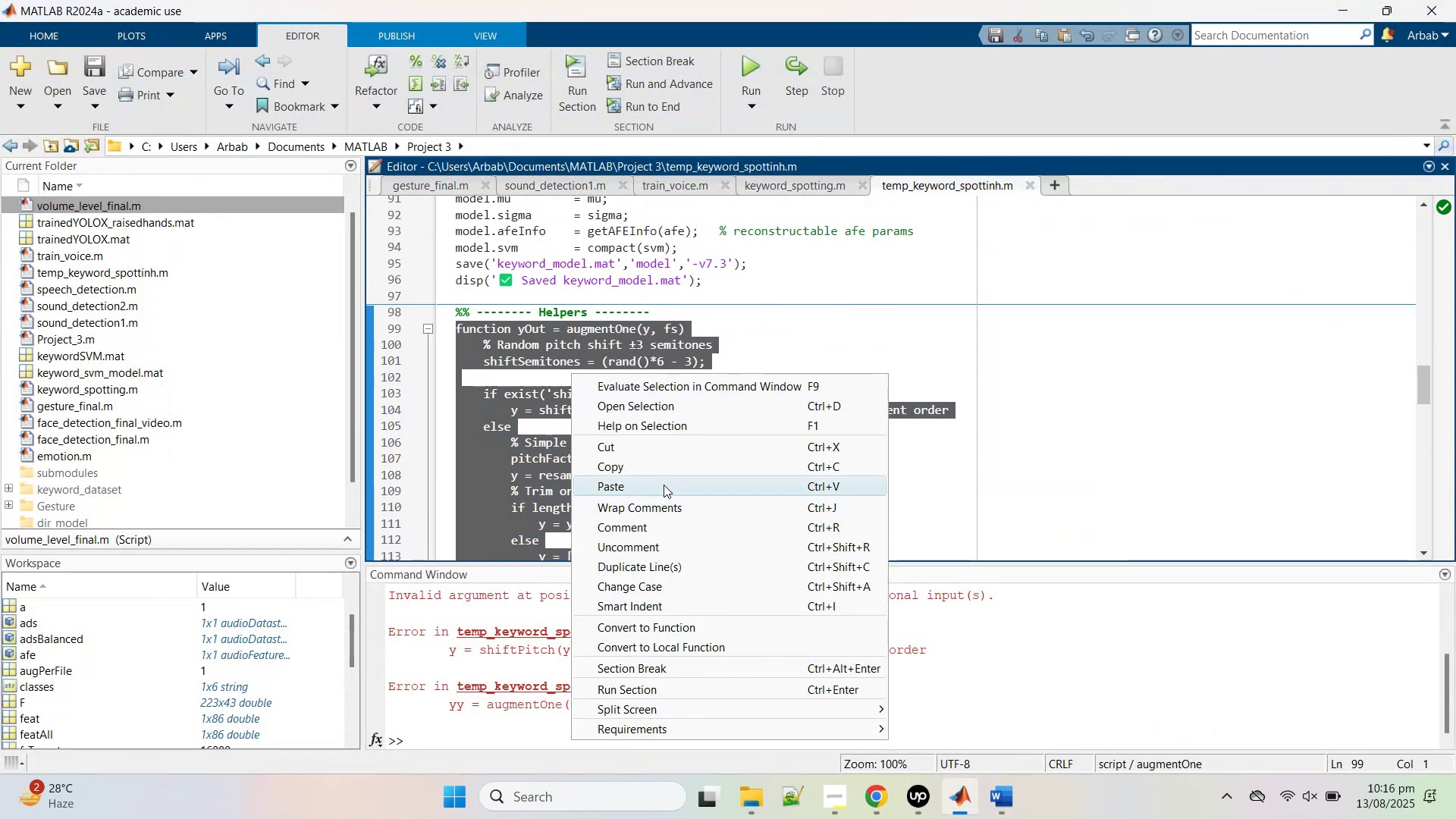 
left_click([664, 485])
 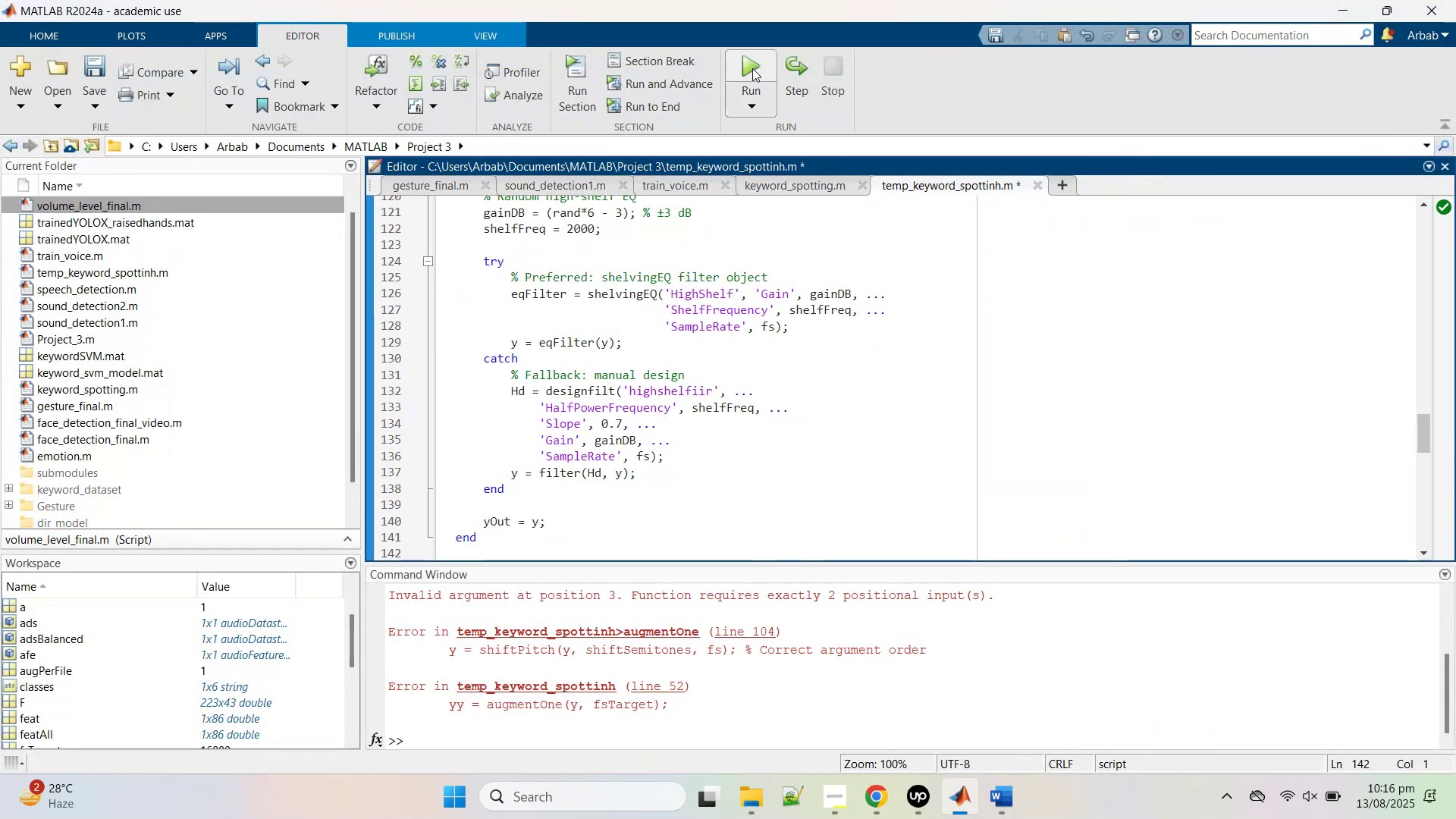 
left_click([752, 64])
 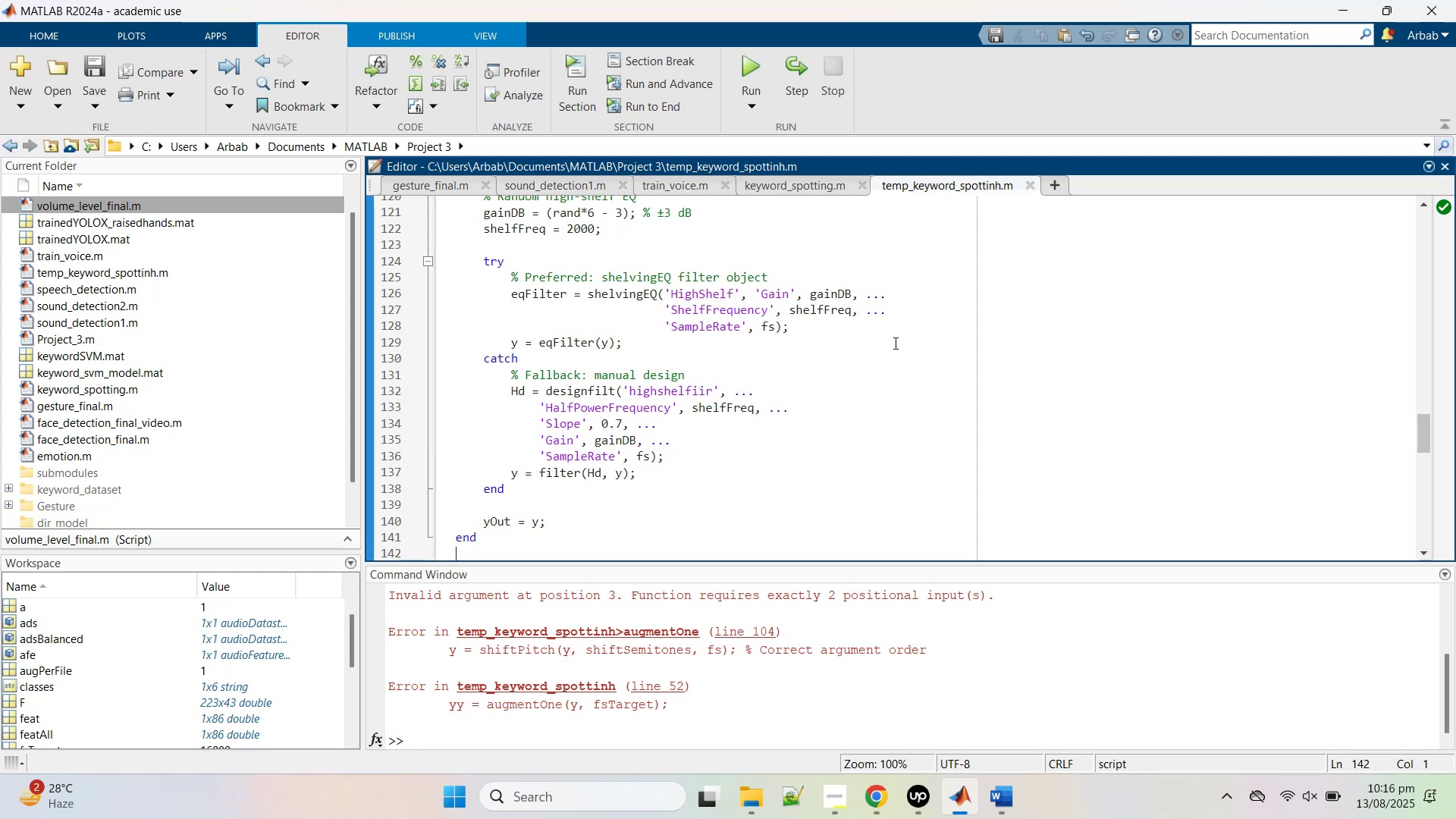 
wait(39.29)
 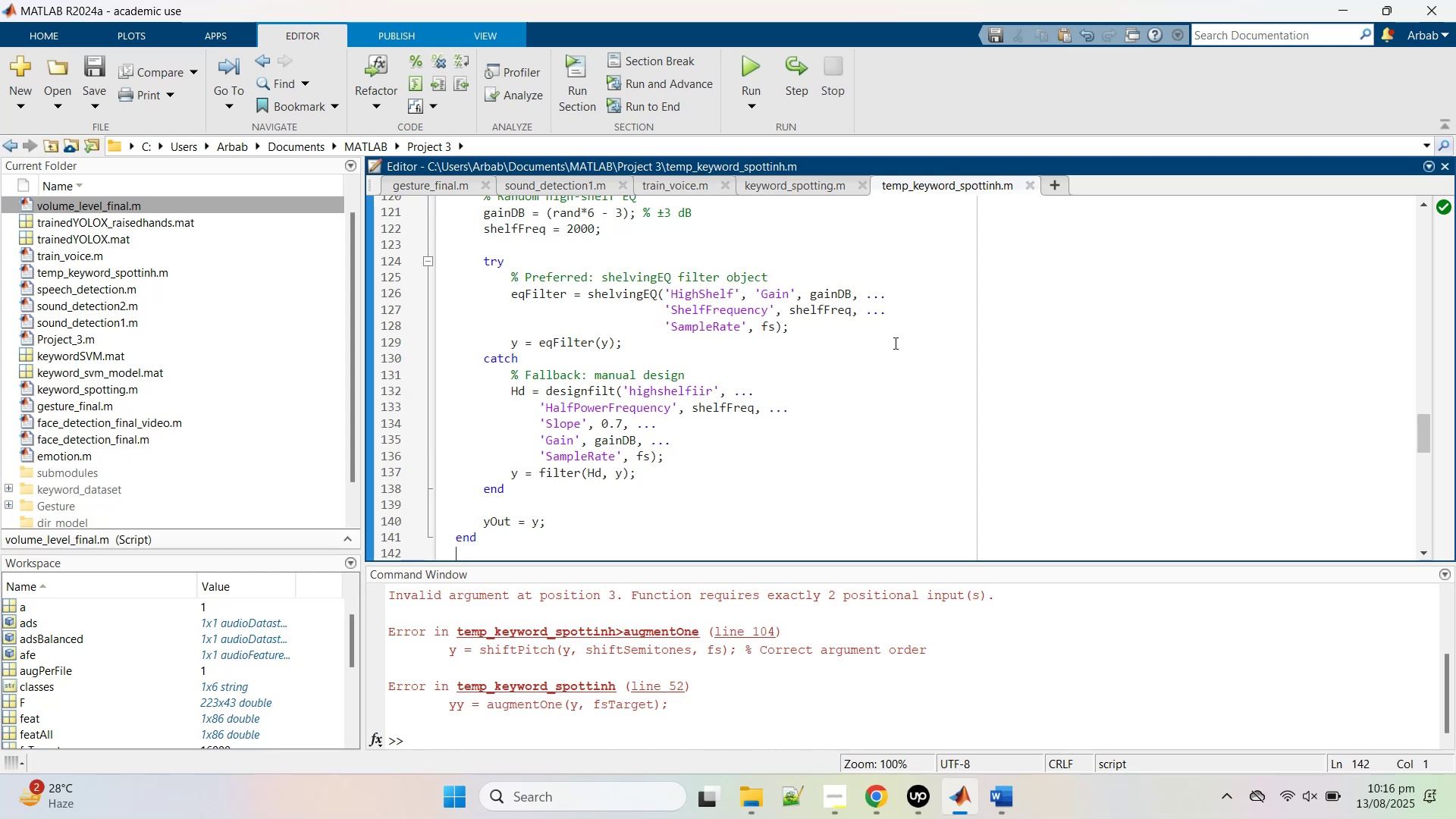 
scroll: coordinate [651, 321], scroll_direction: down, amount: 1.0
 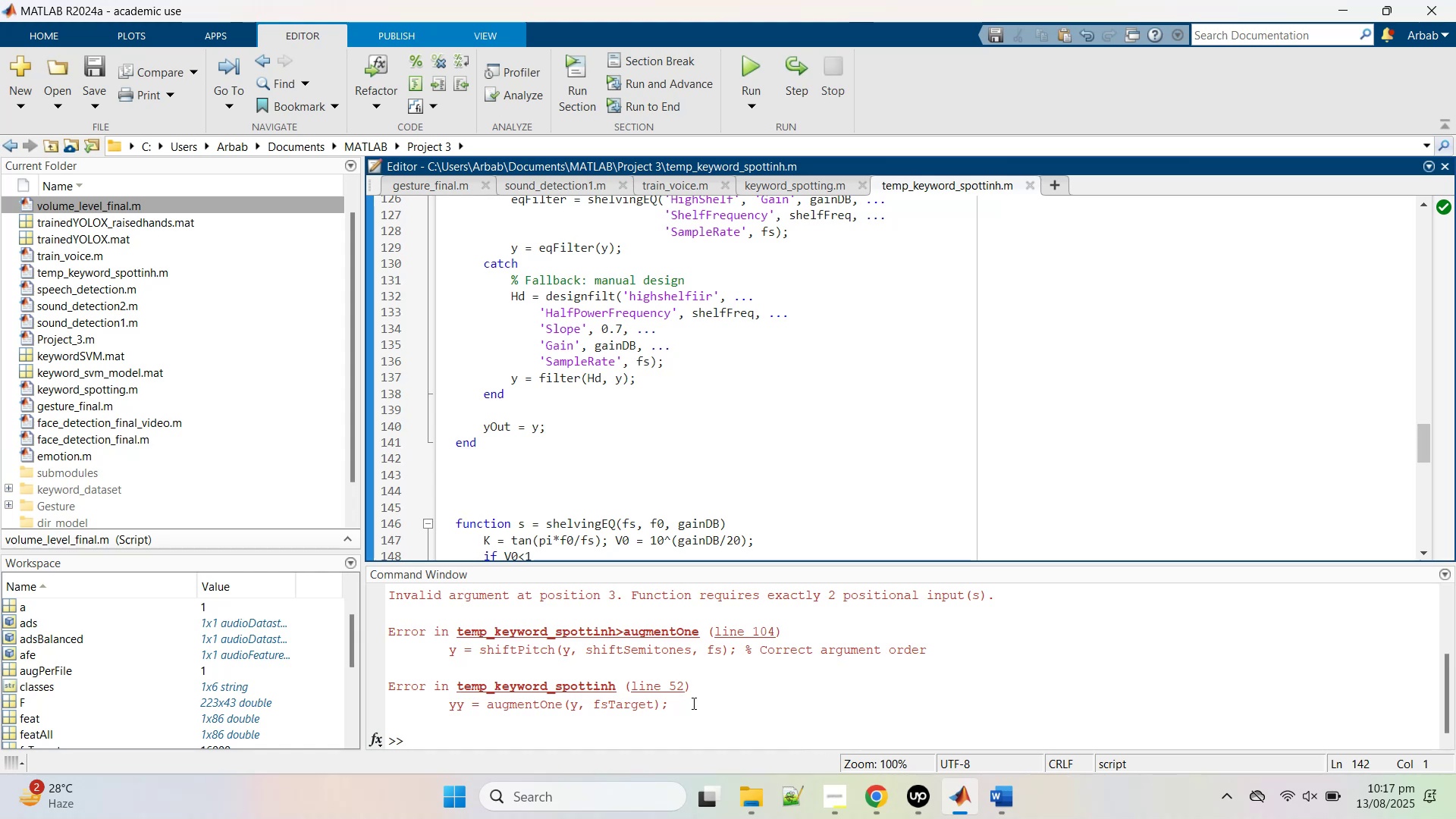 
left_click_drag(start_coordinate=[692, 703], to_coordinate=[370, 631])
 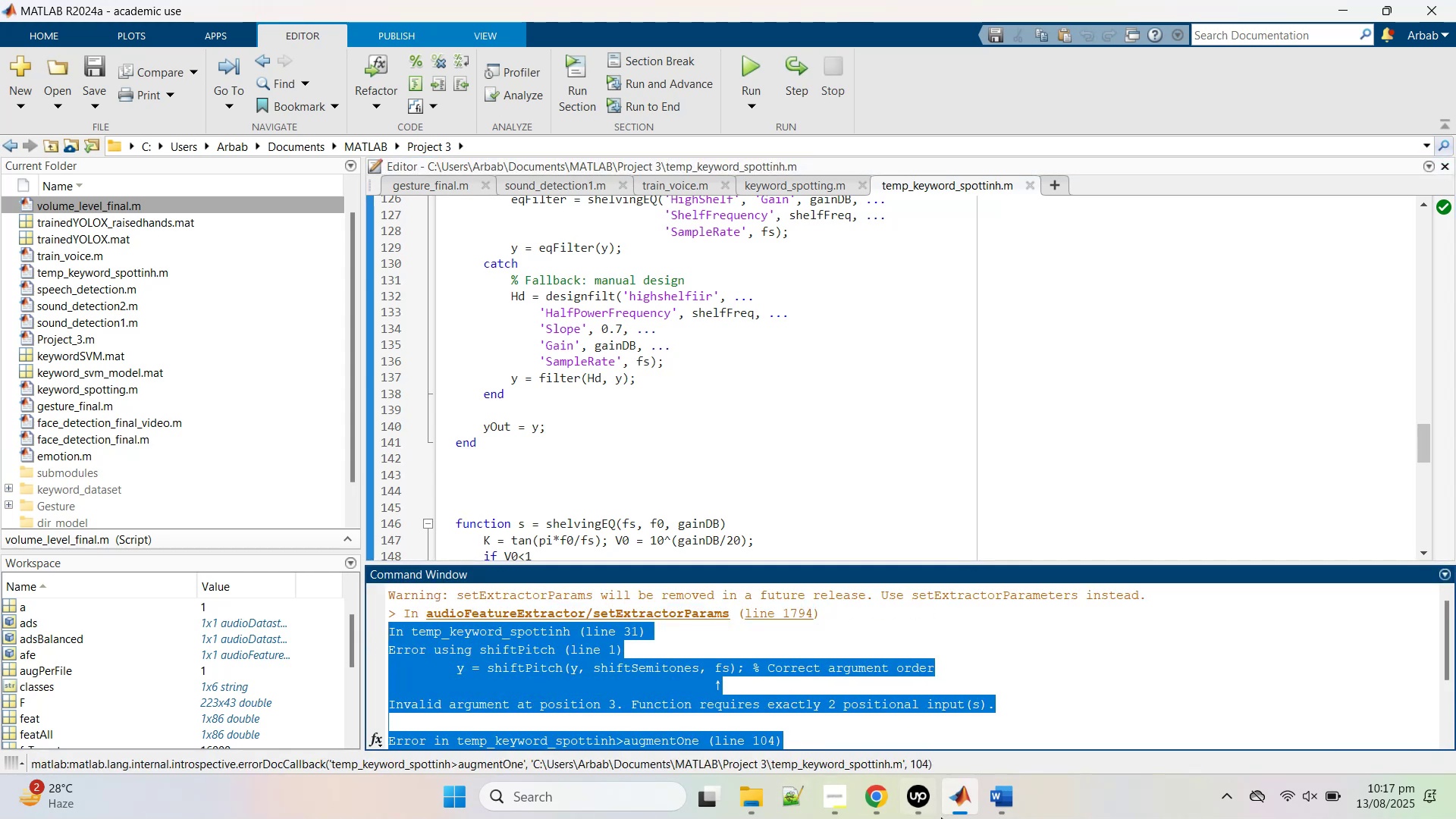 
scroll: coordinate [485, 597], scroll_direction: up, amount: 2.0
 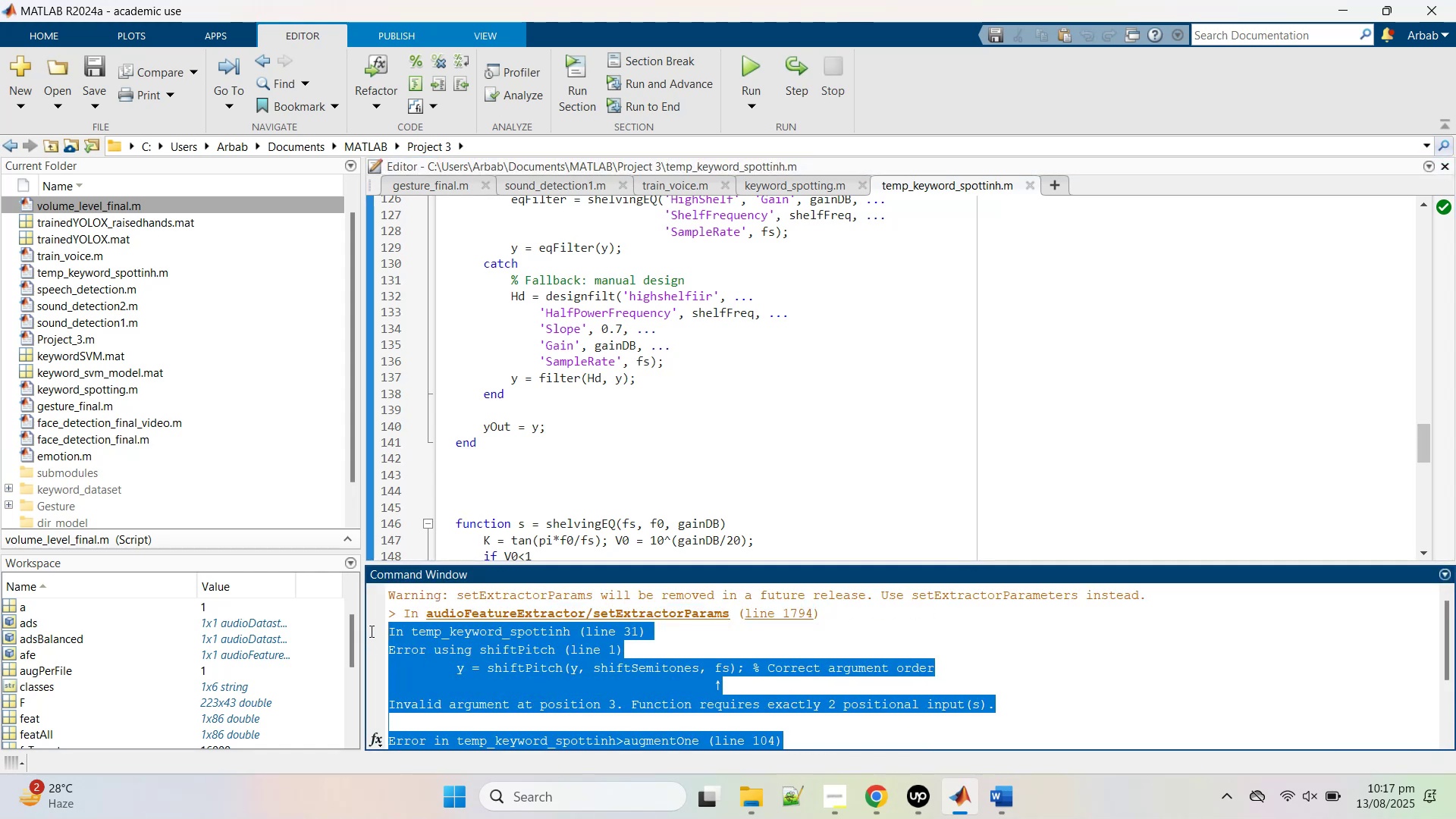 
key(Control+C)
 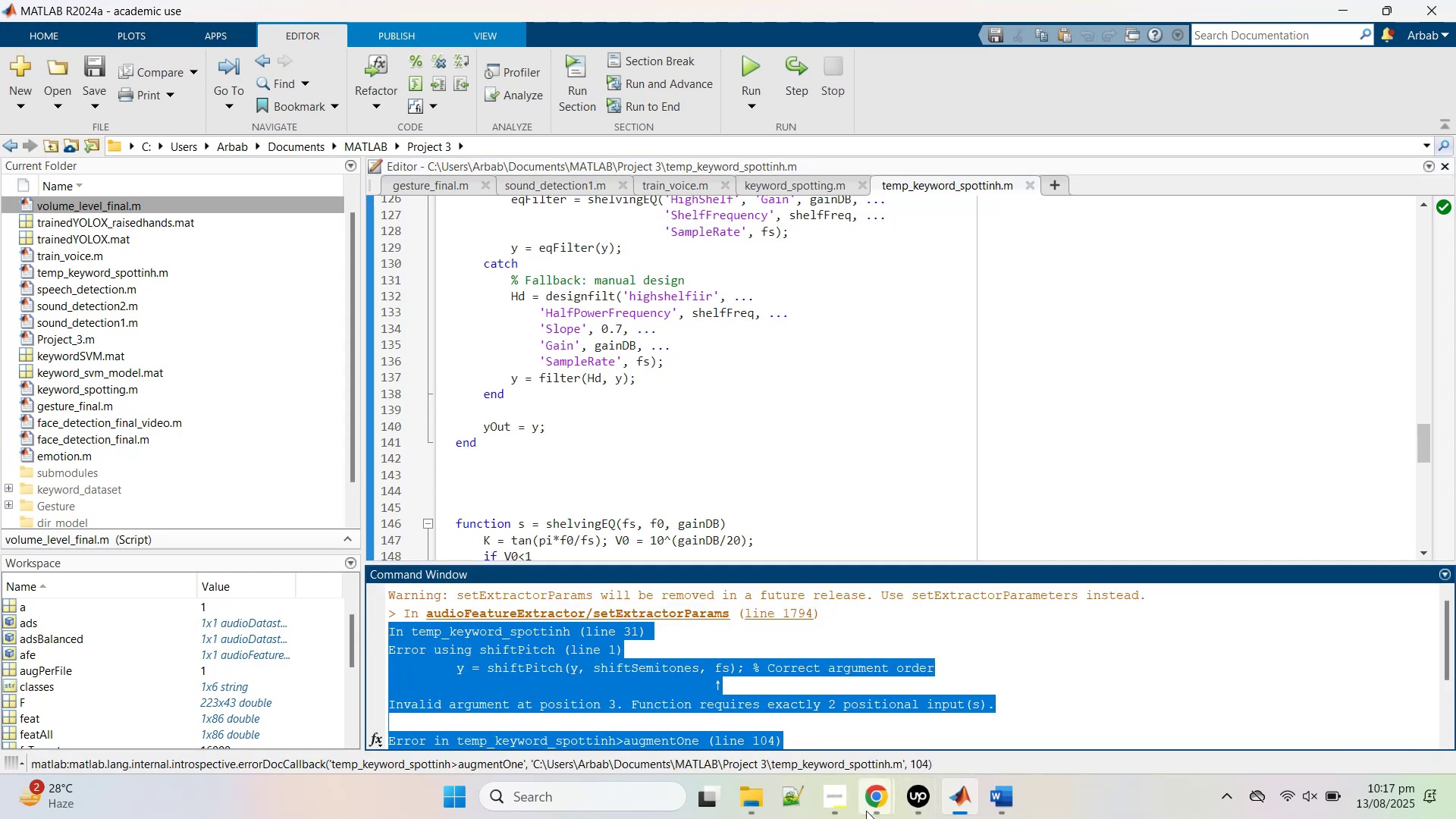 
left_click([866, 809])
 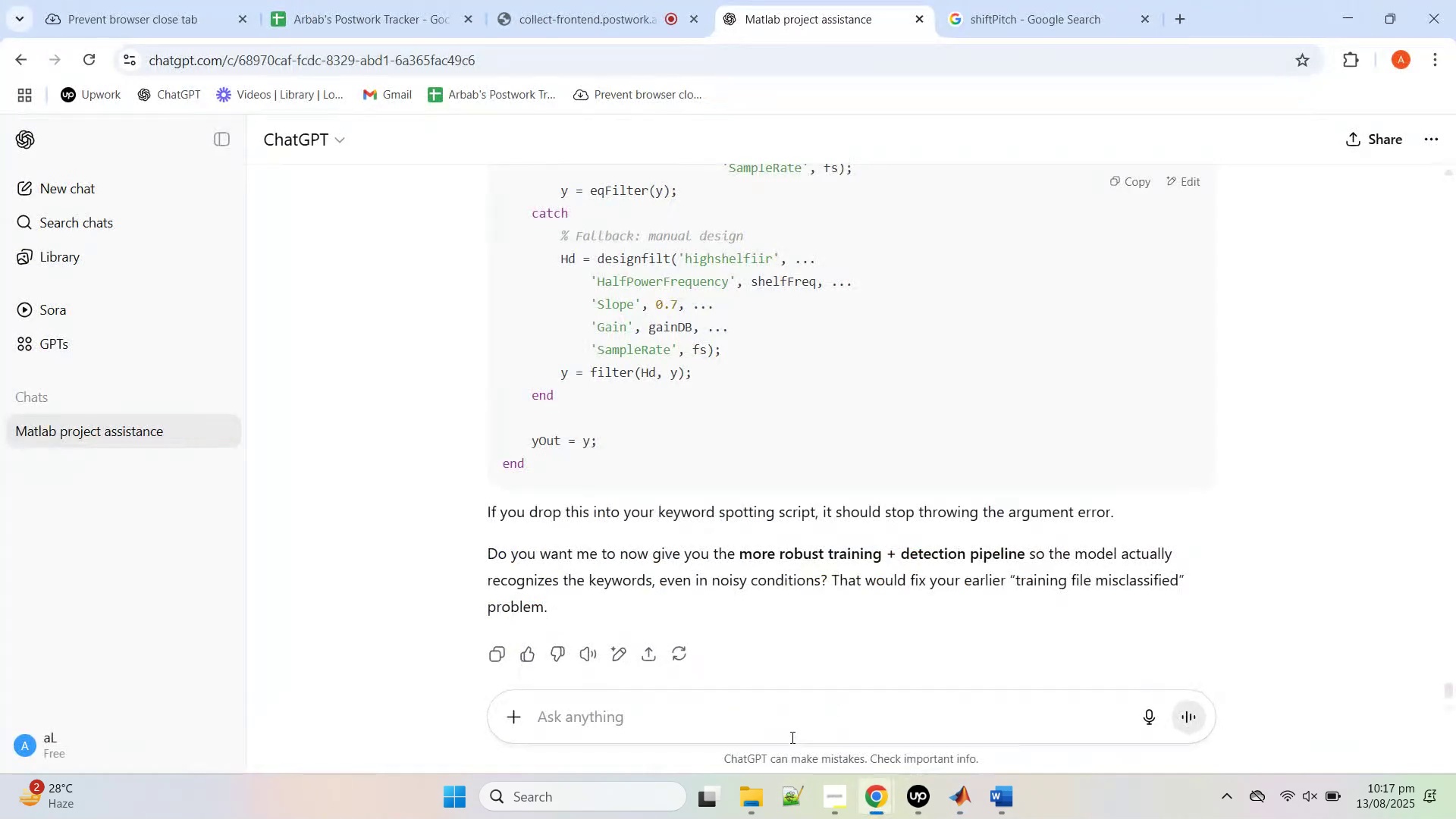 
hold_key(key=ControlLeft, duration=0.58)
left_click([809, 720])
 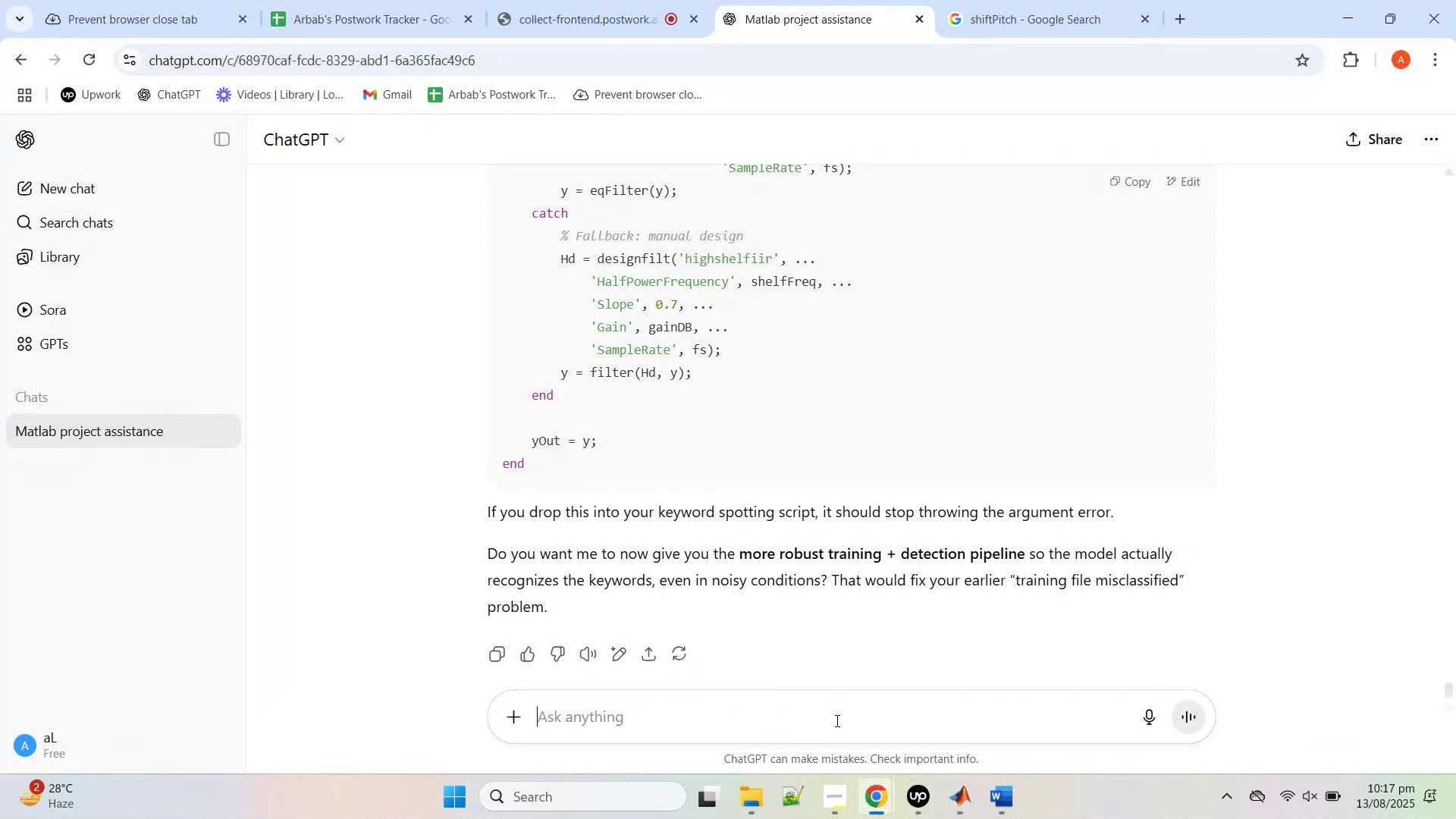 
key(Control+V)
 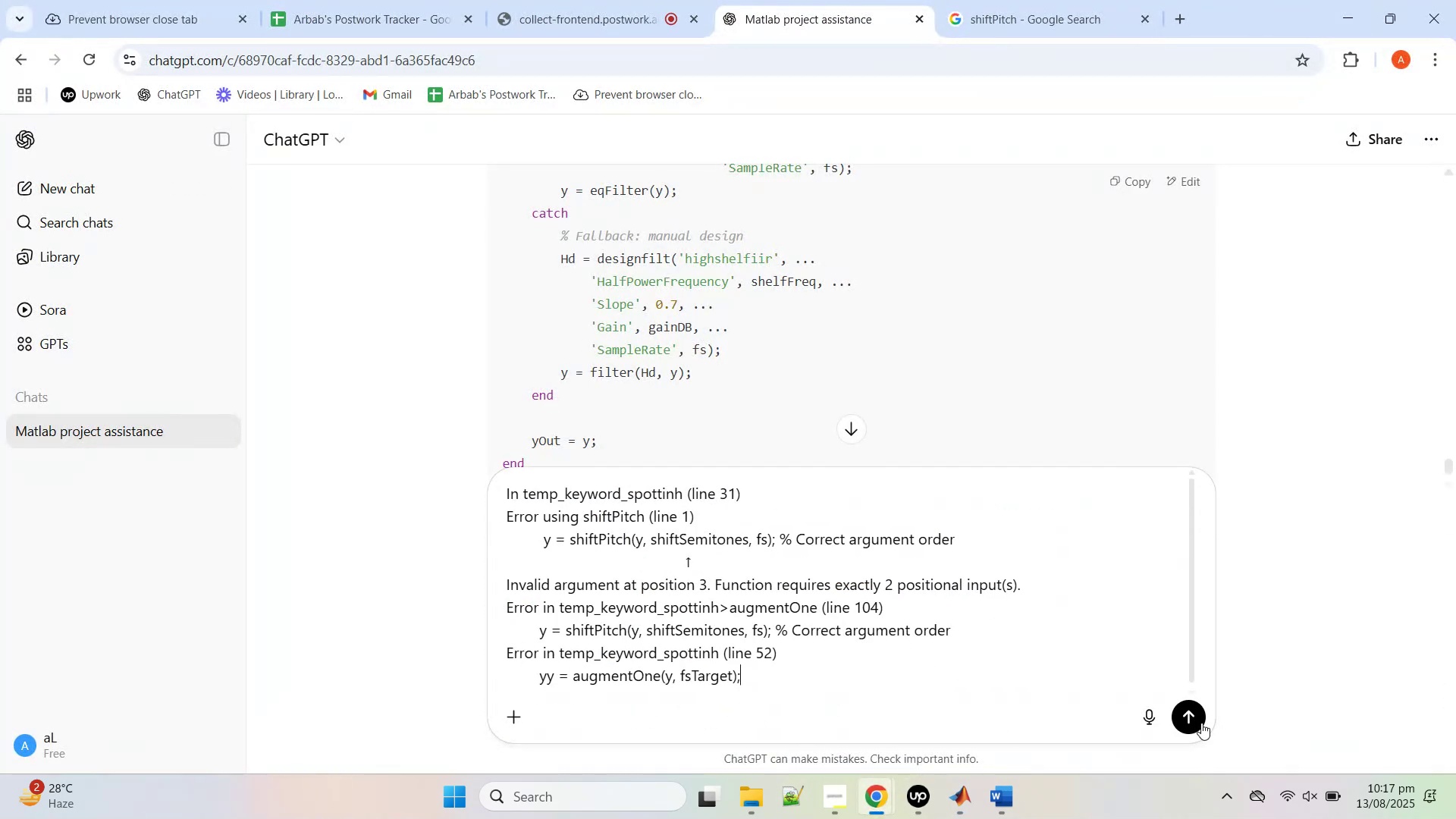 
left_click([1201, 723])
 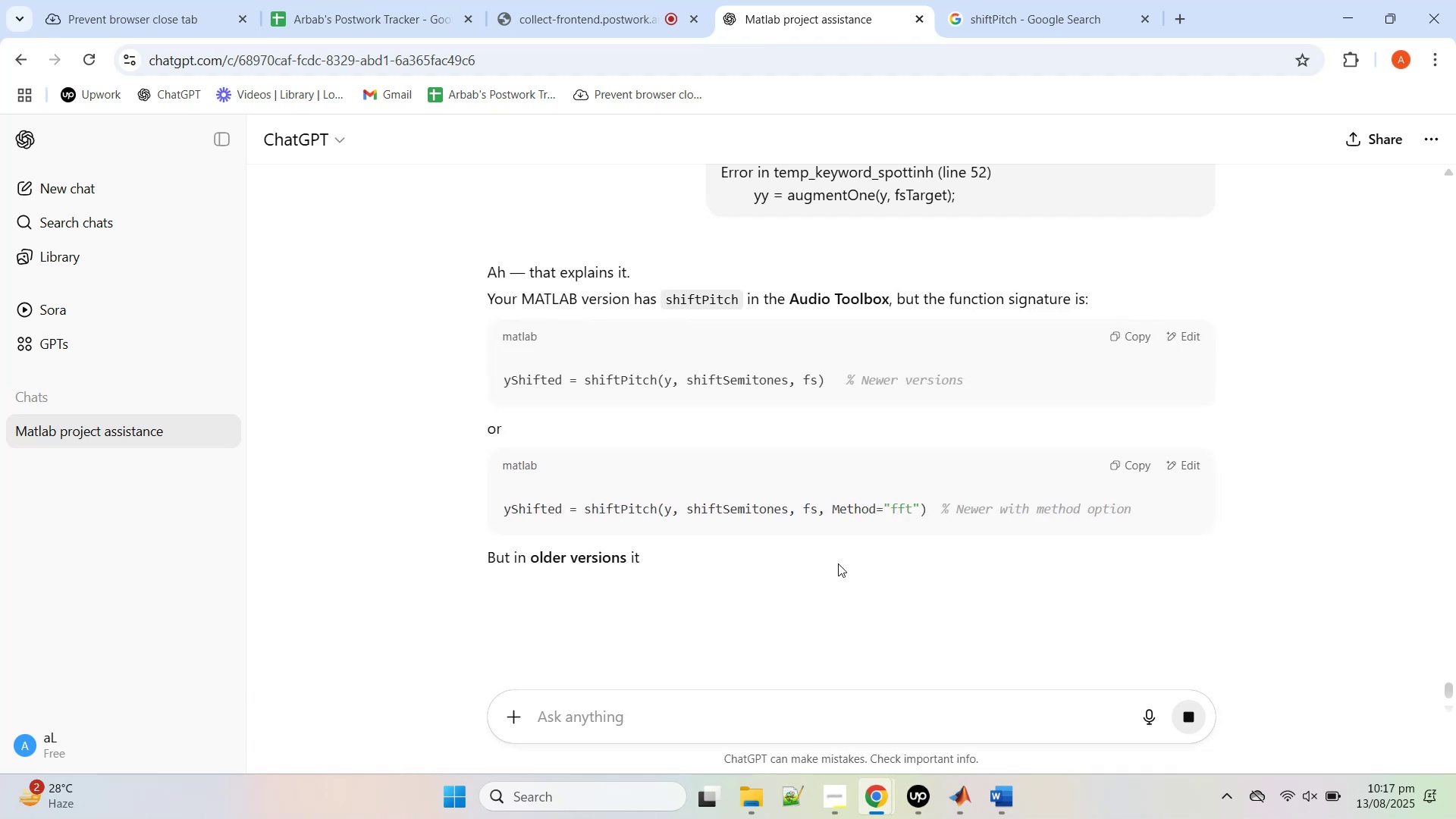 
wait(9.65)
 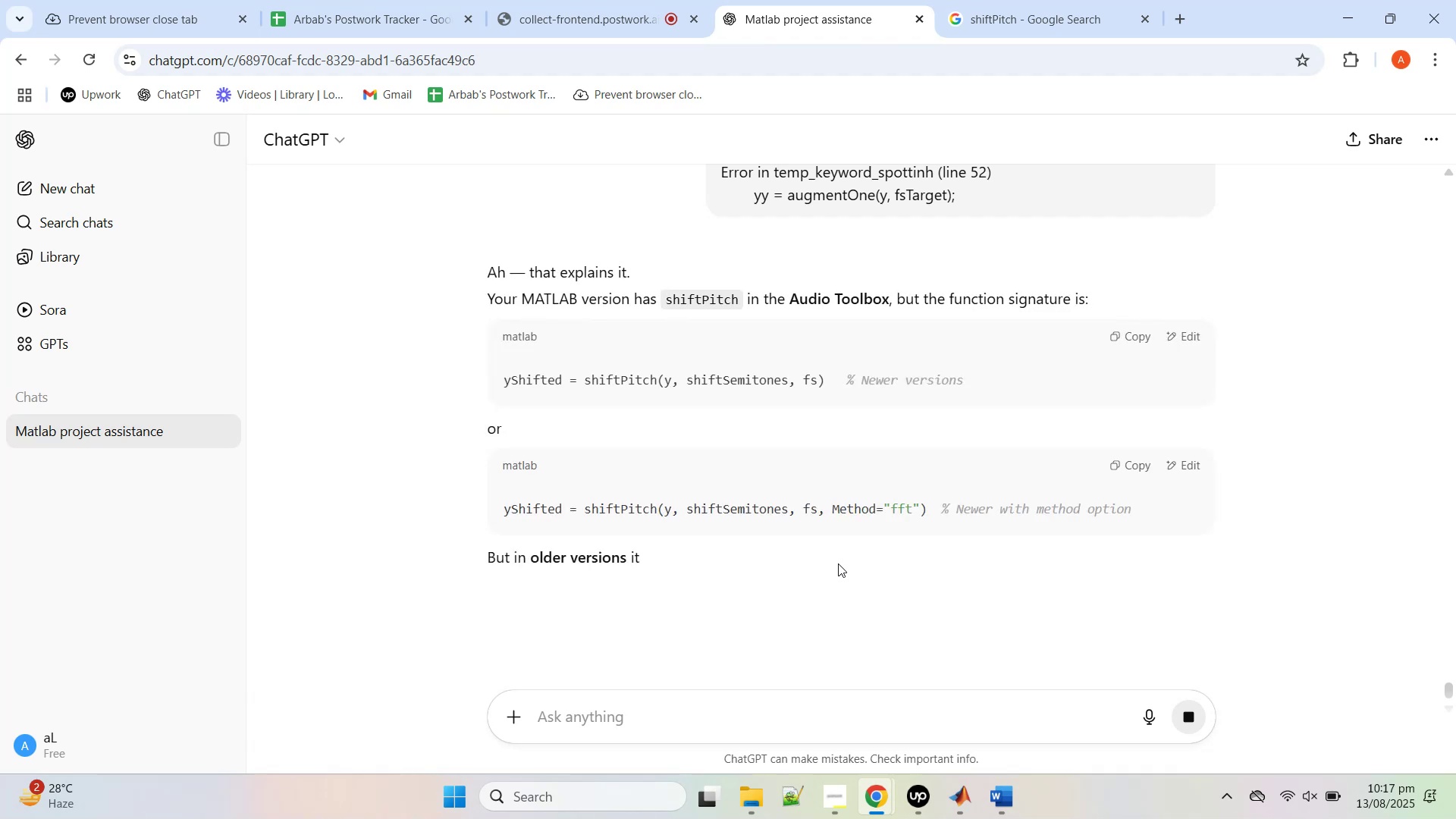 
scroll: coordinate [839, 561], scroll_direction: down, amount: 3.0
 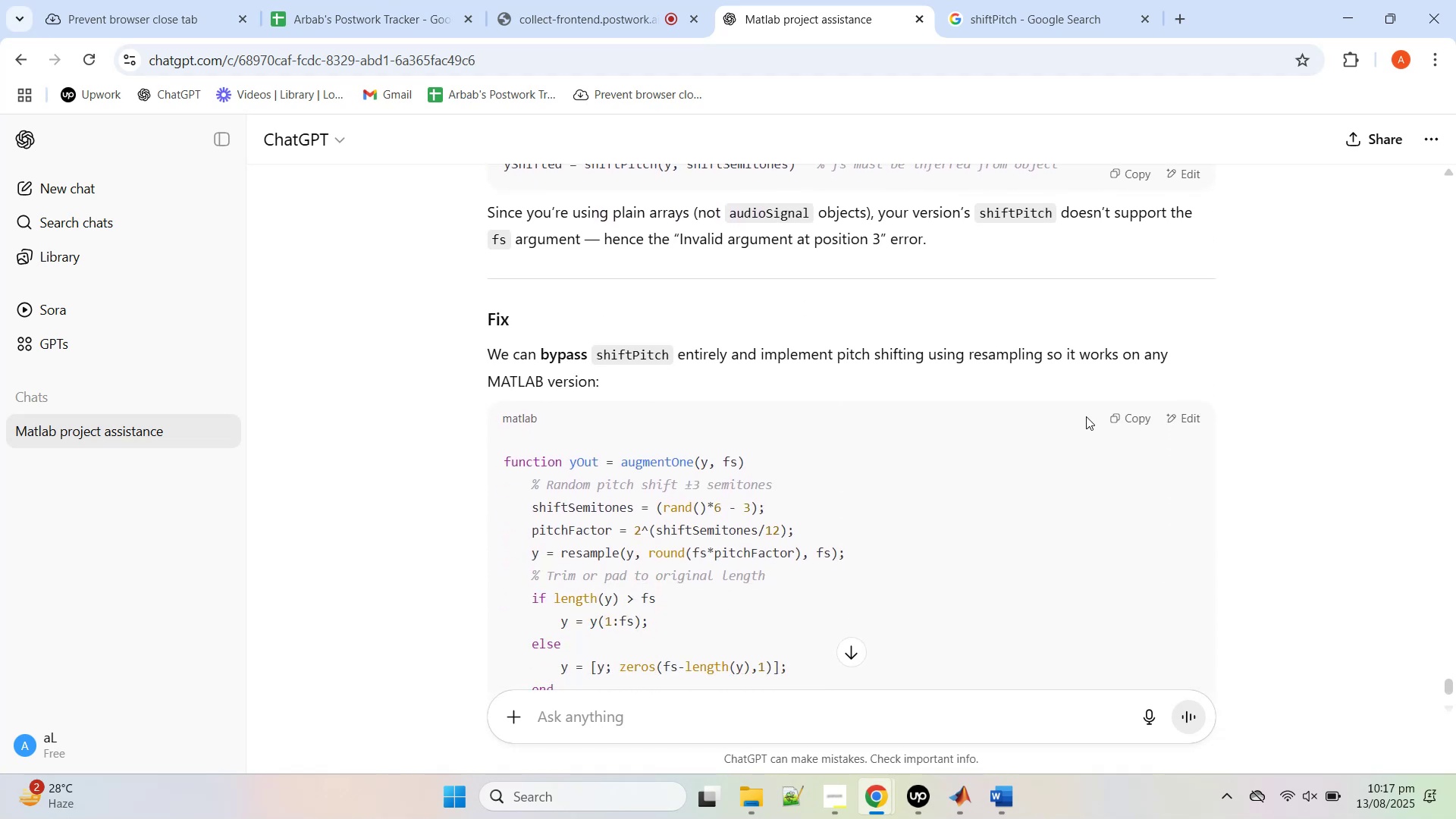 
left_click([1137, 412])
 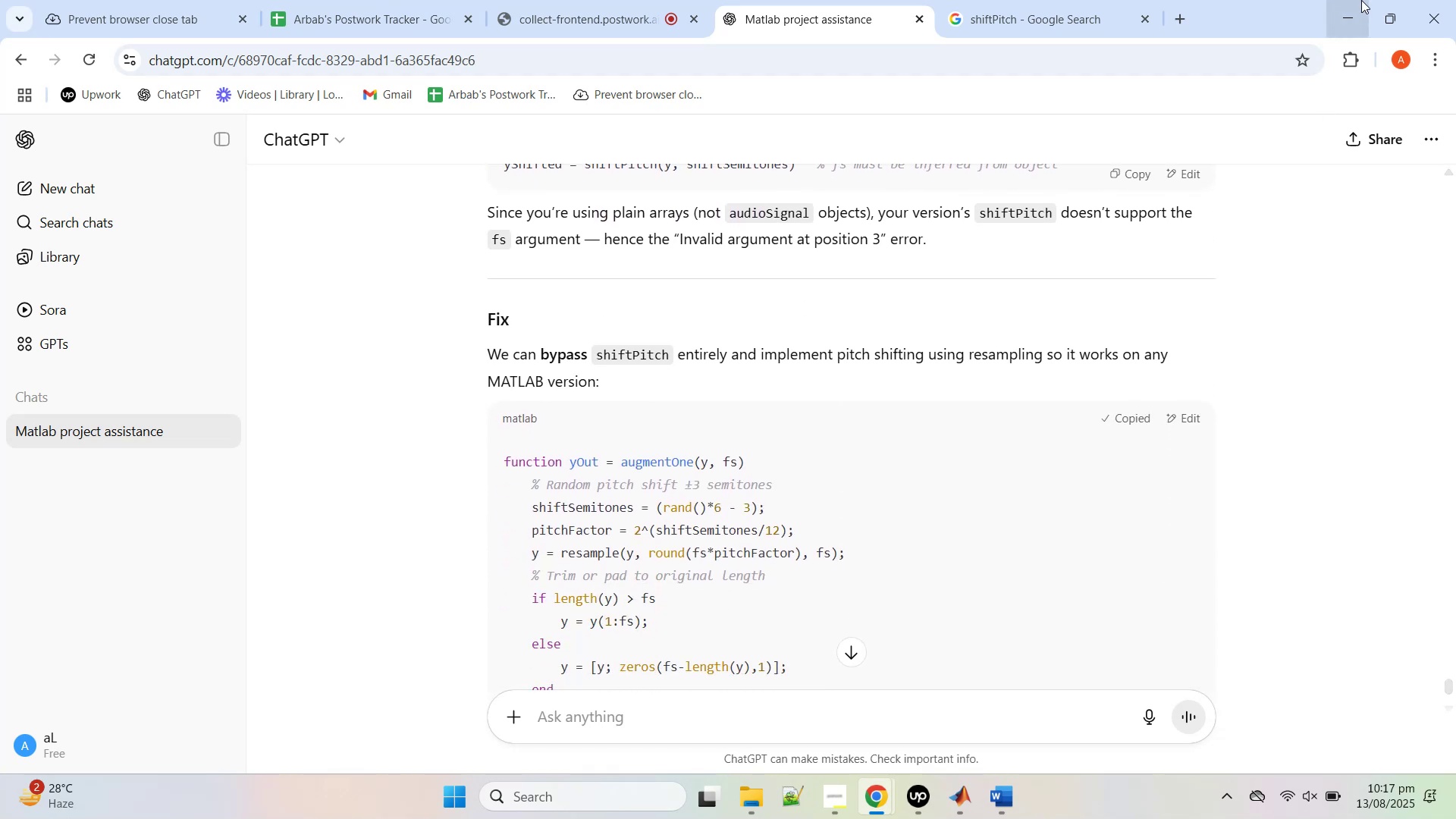 
left_click([1361, 0])
 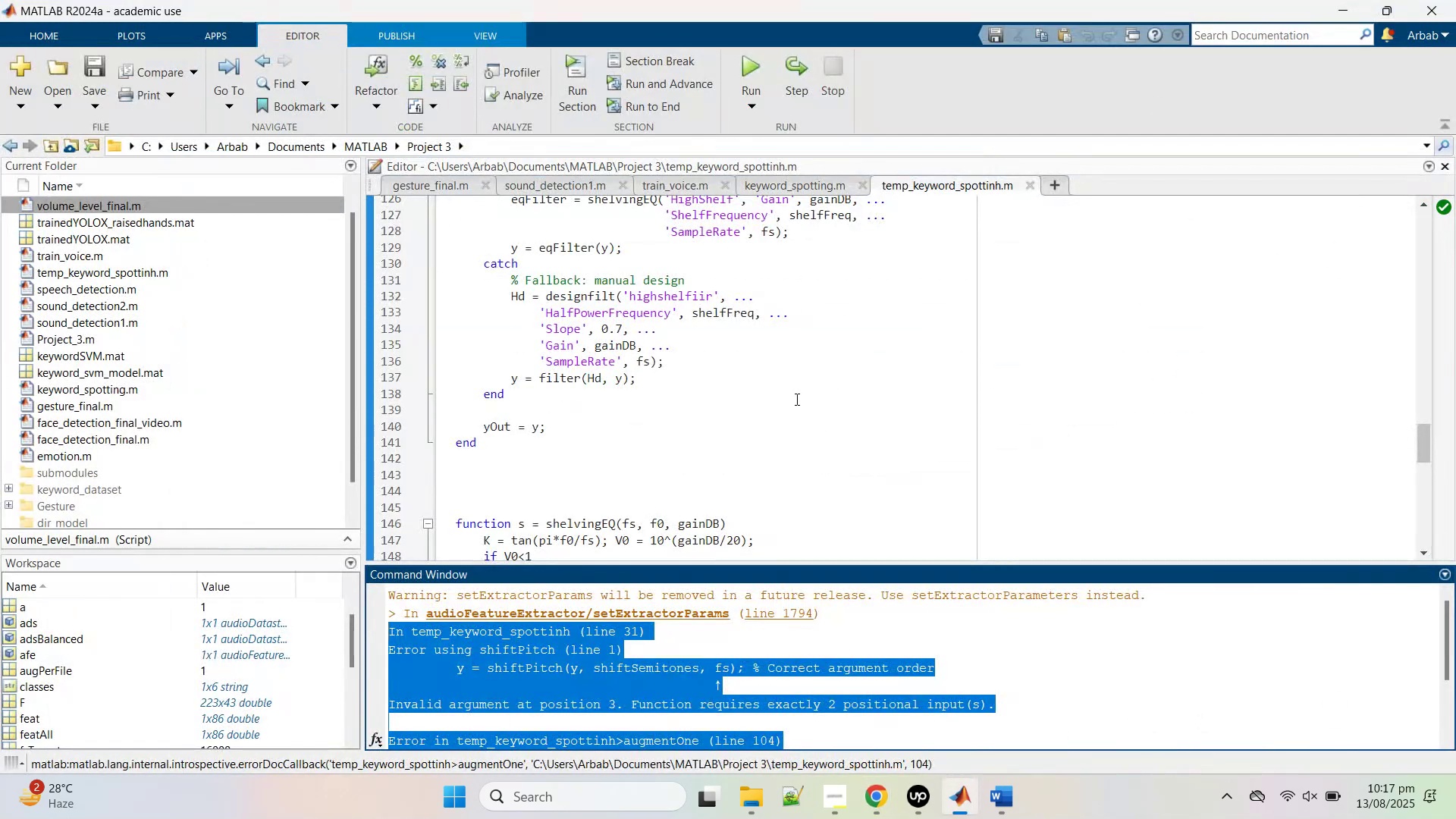 
scroll: coordinate [795, 399], scroll_direction: down, amount: 1.0
 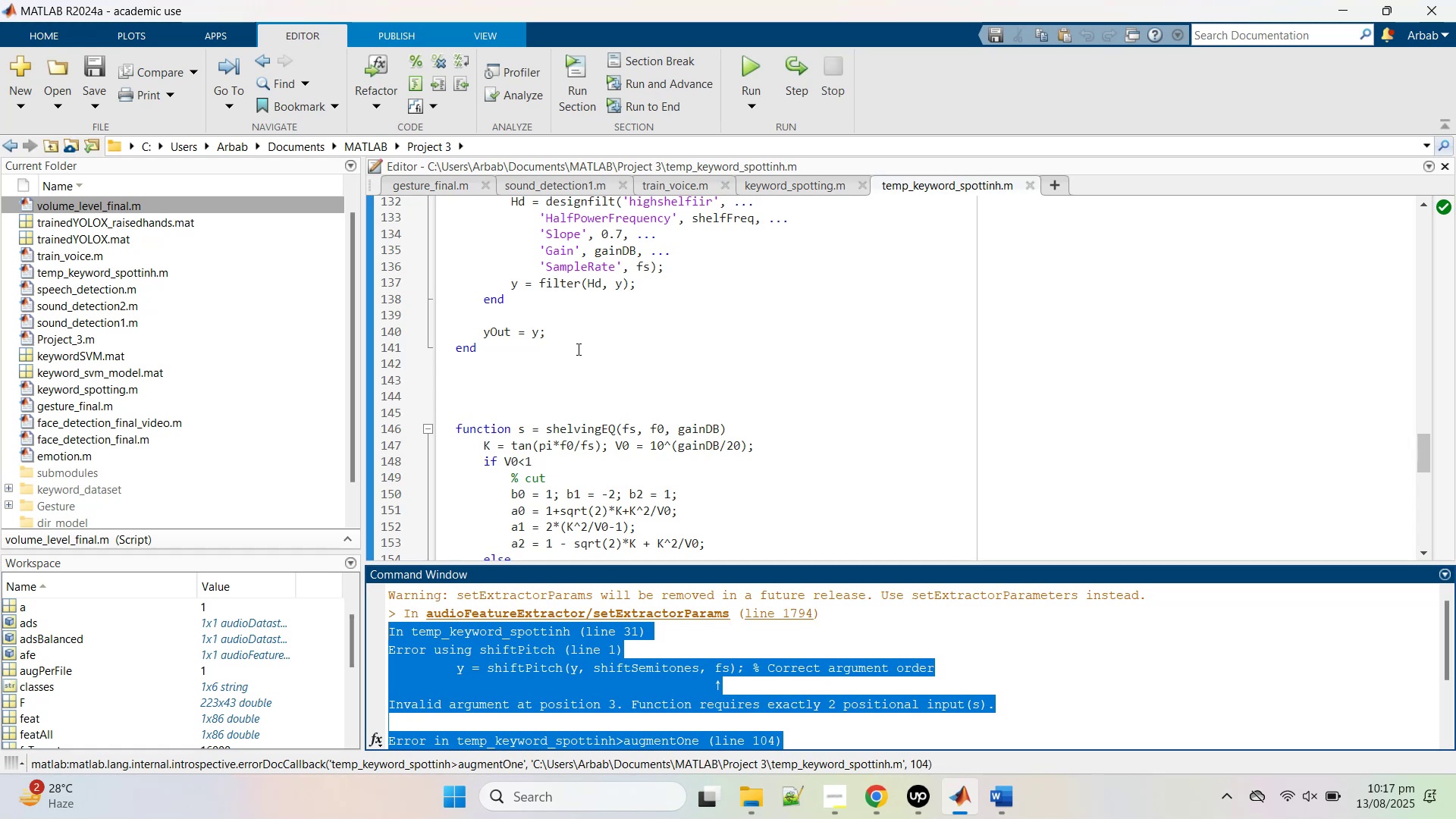 
left_click_drag(start_coordinate=[577, 350], to_coordinate=[447, 331])
 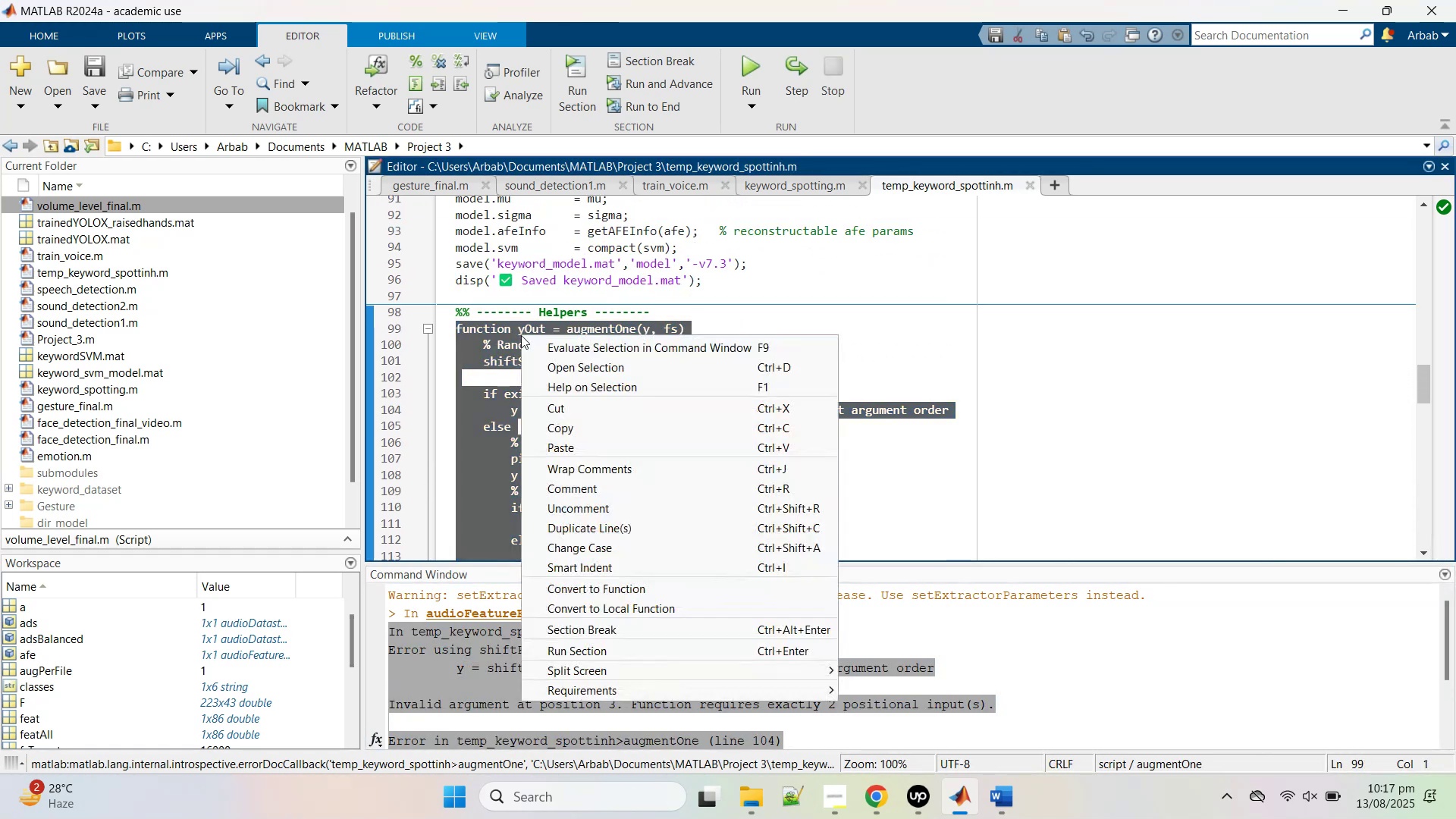 
scroll: coordinate [469, 347], scroll_direction: up, amount: 7.0
 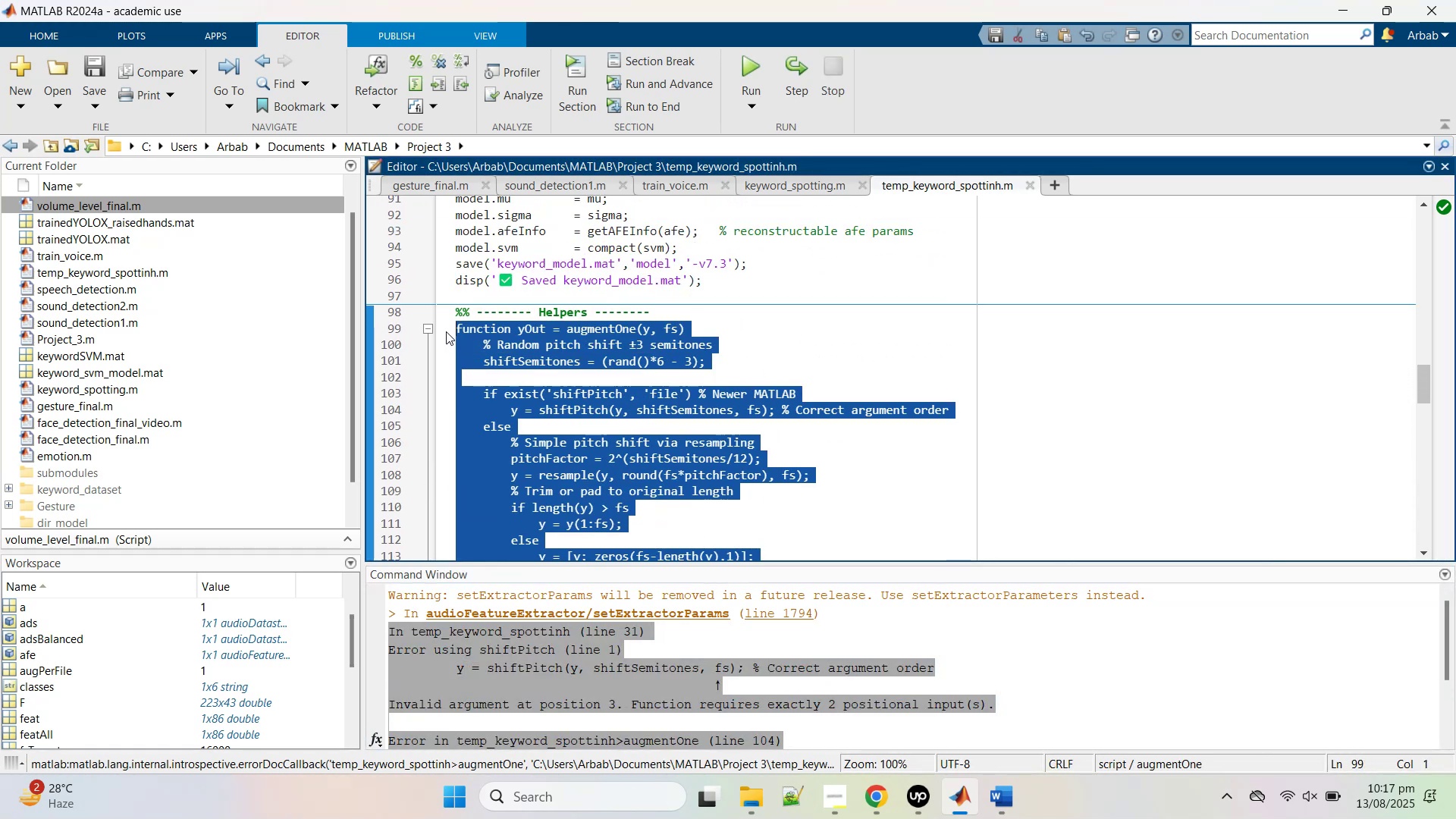 
right_click([520, 334])
 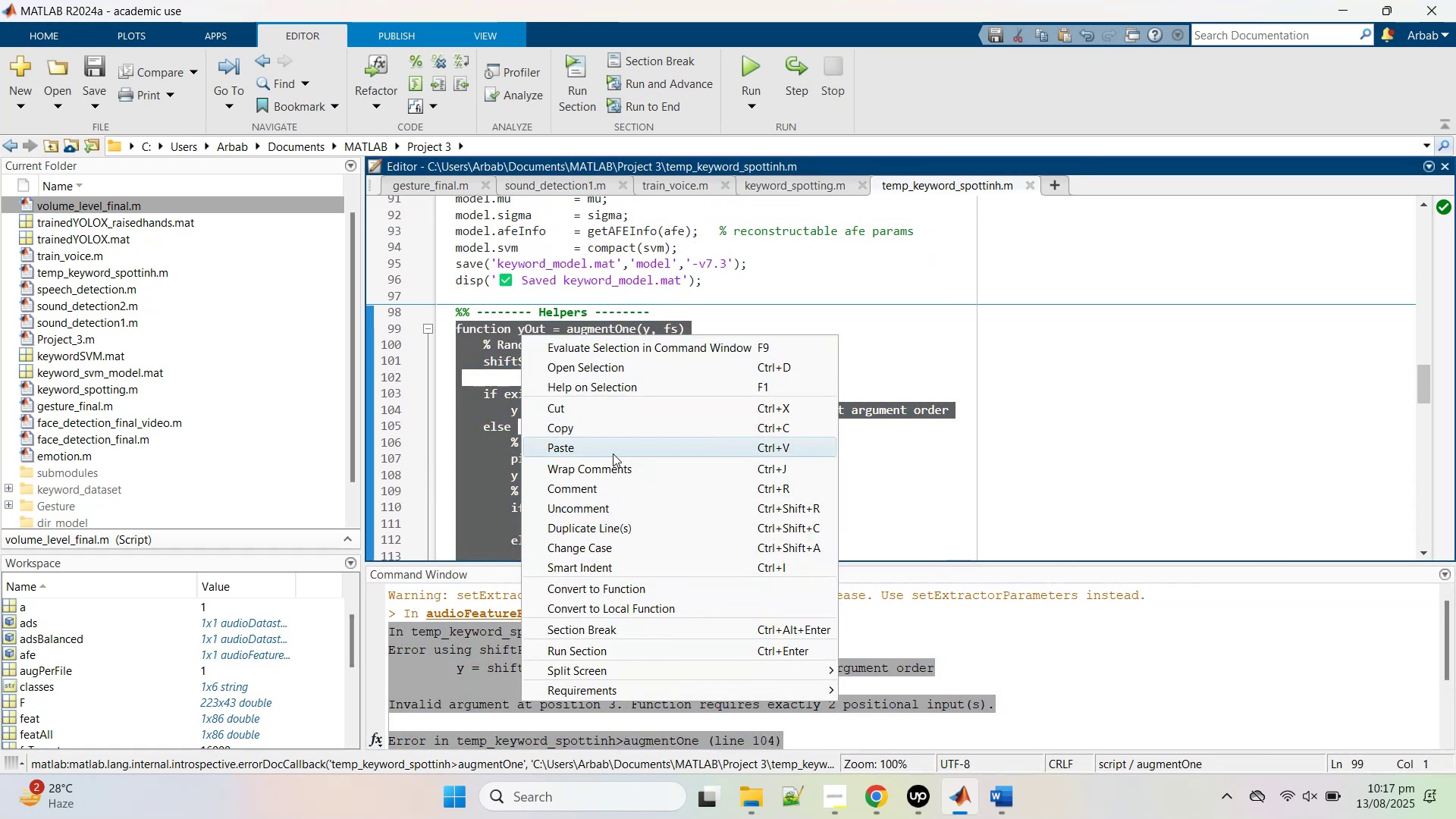 
left_click([613, 453])
 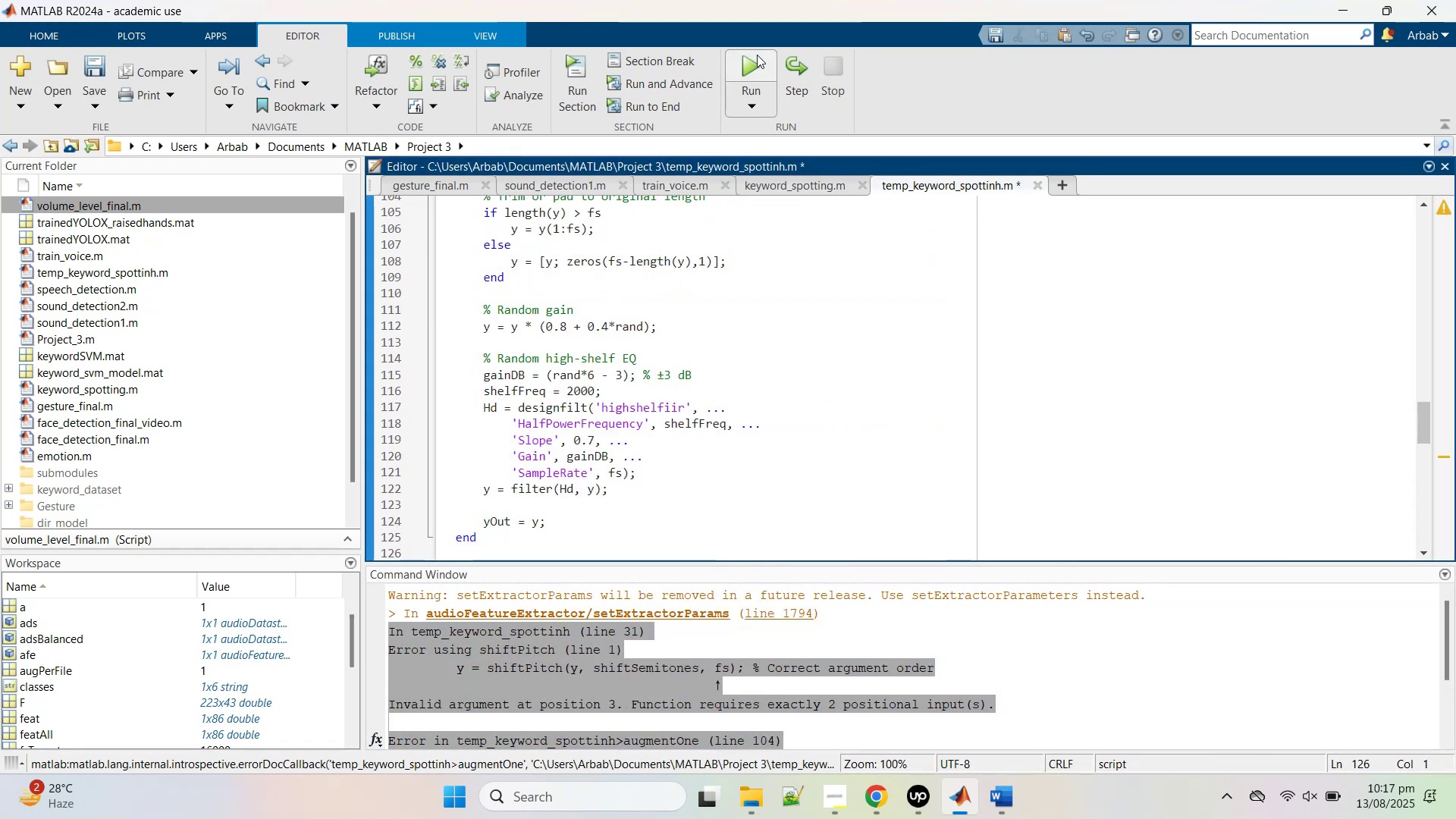 
left_click([756, 57])
 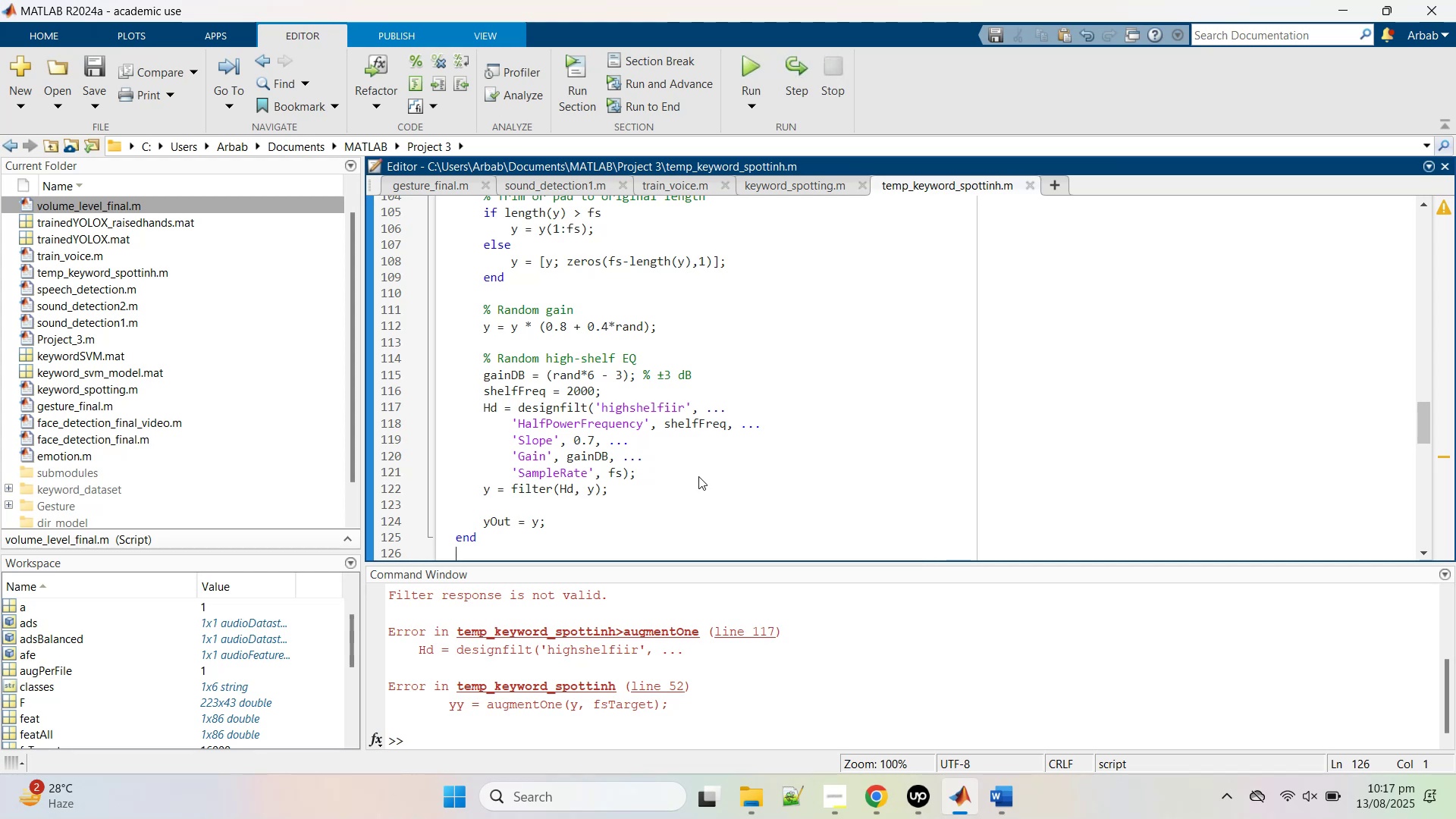 
left_click([699, 476])
 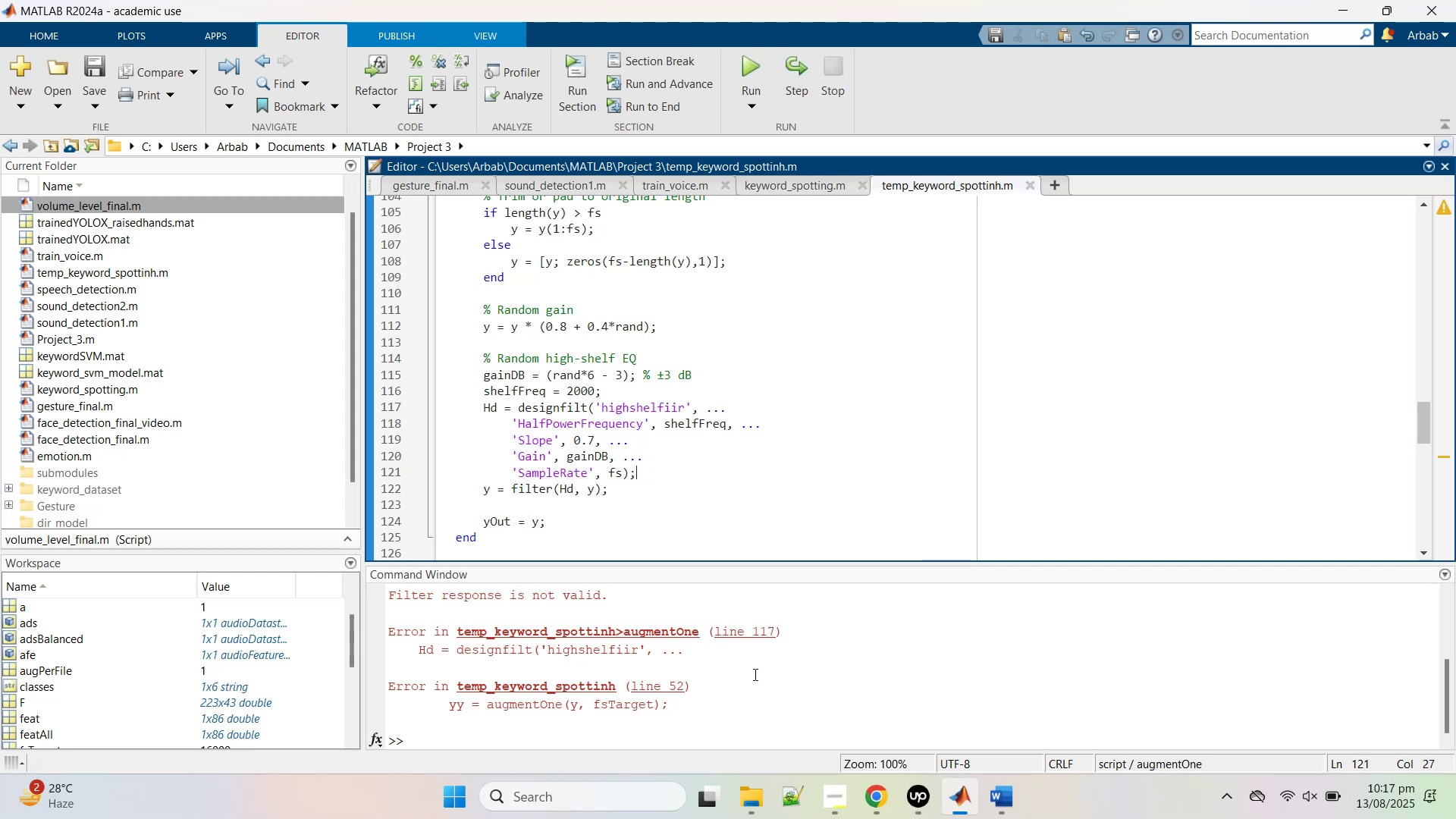 
scroll: coordinate [755, 673], scroll_direction: up, amount: 1.0
 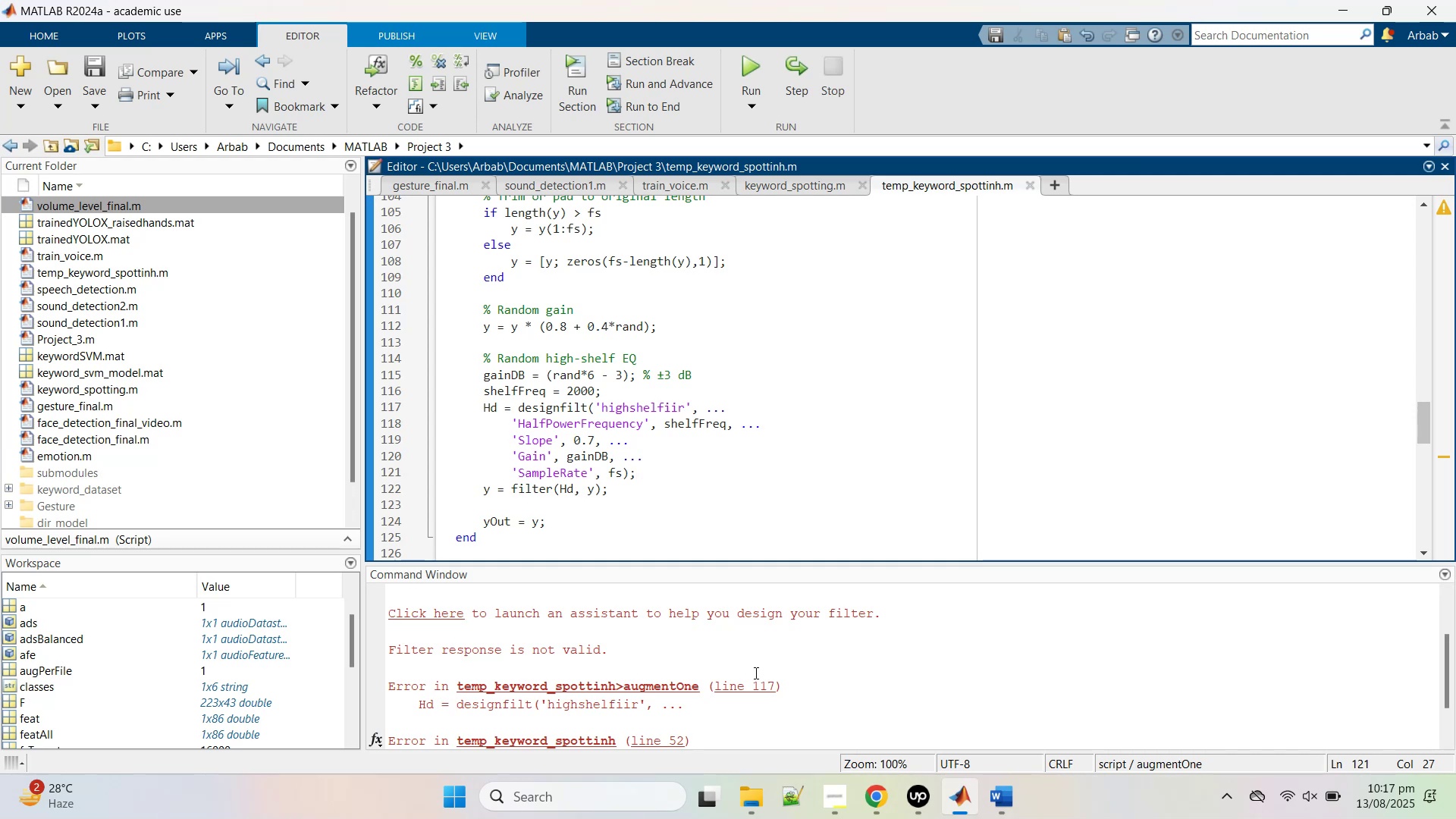 
wait(14.64)
 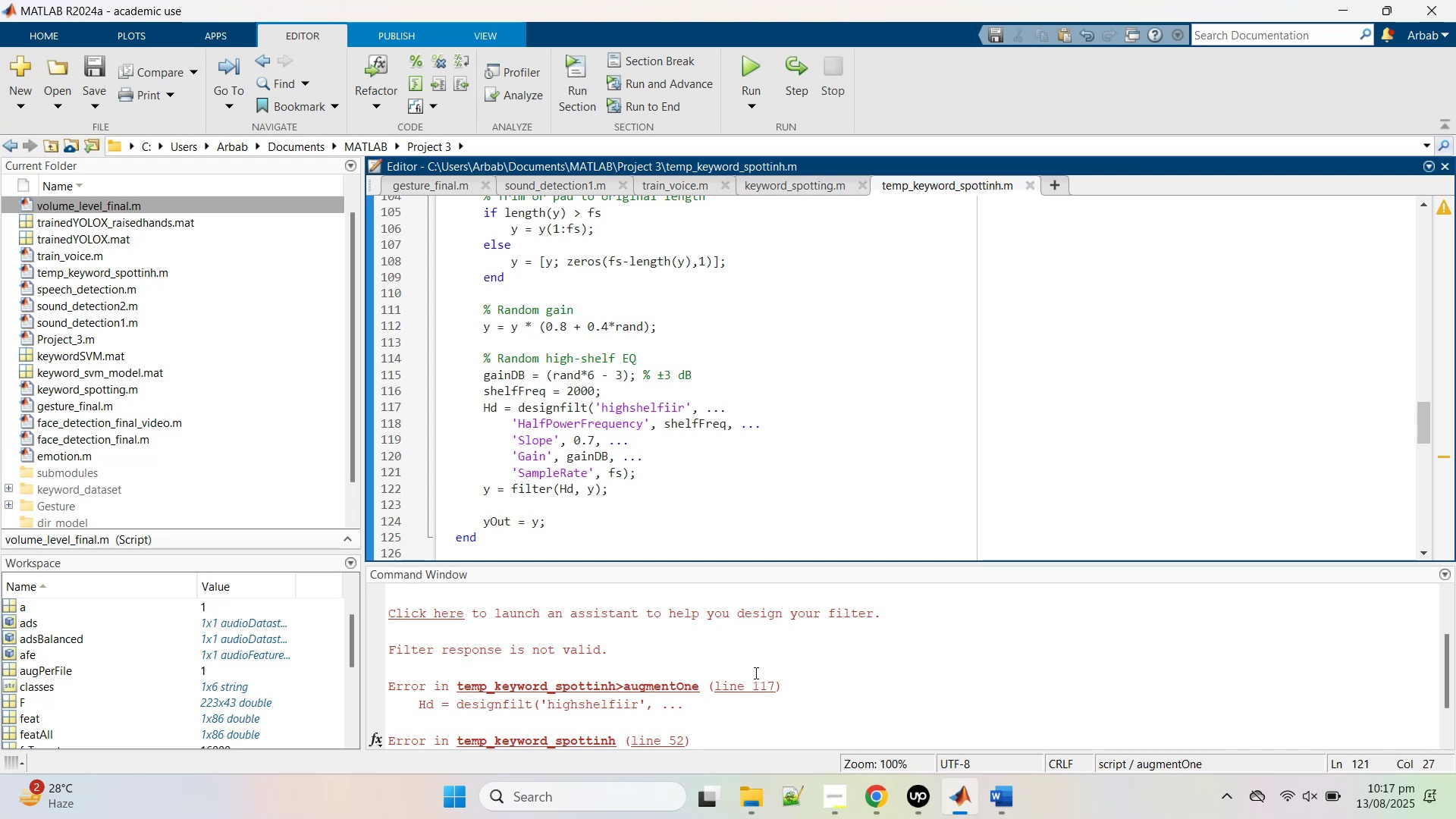 
left_click([1335, 0])
 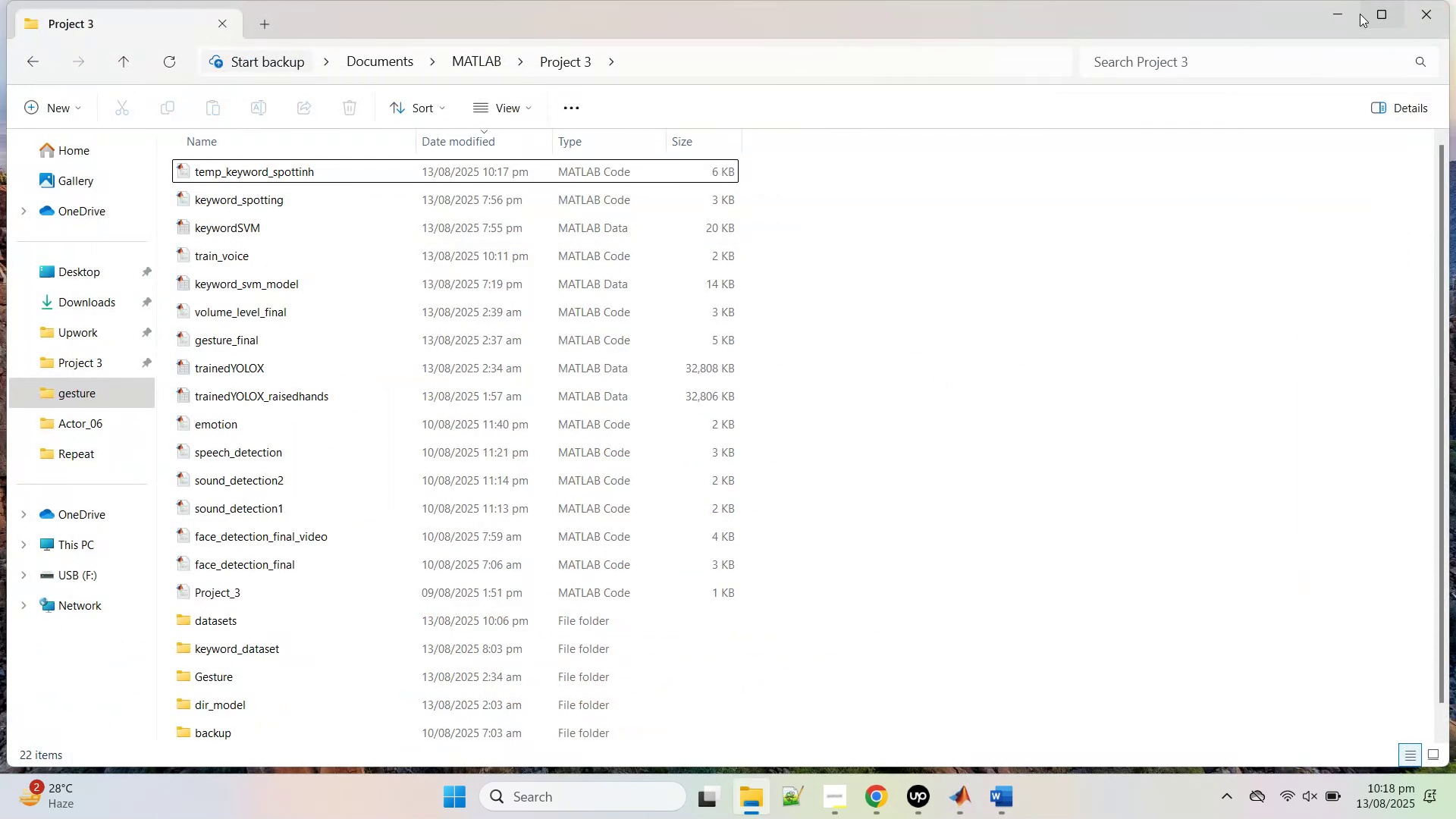 
left_click([1375, 11])
 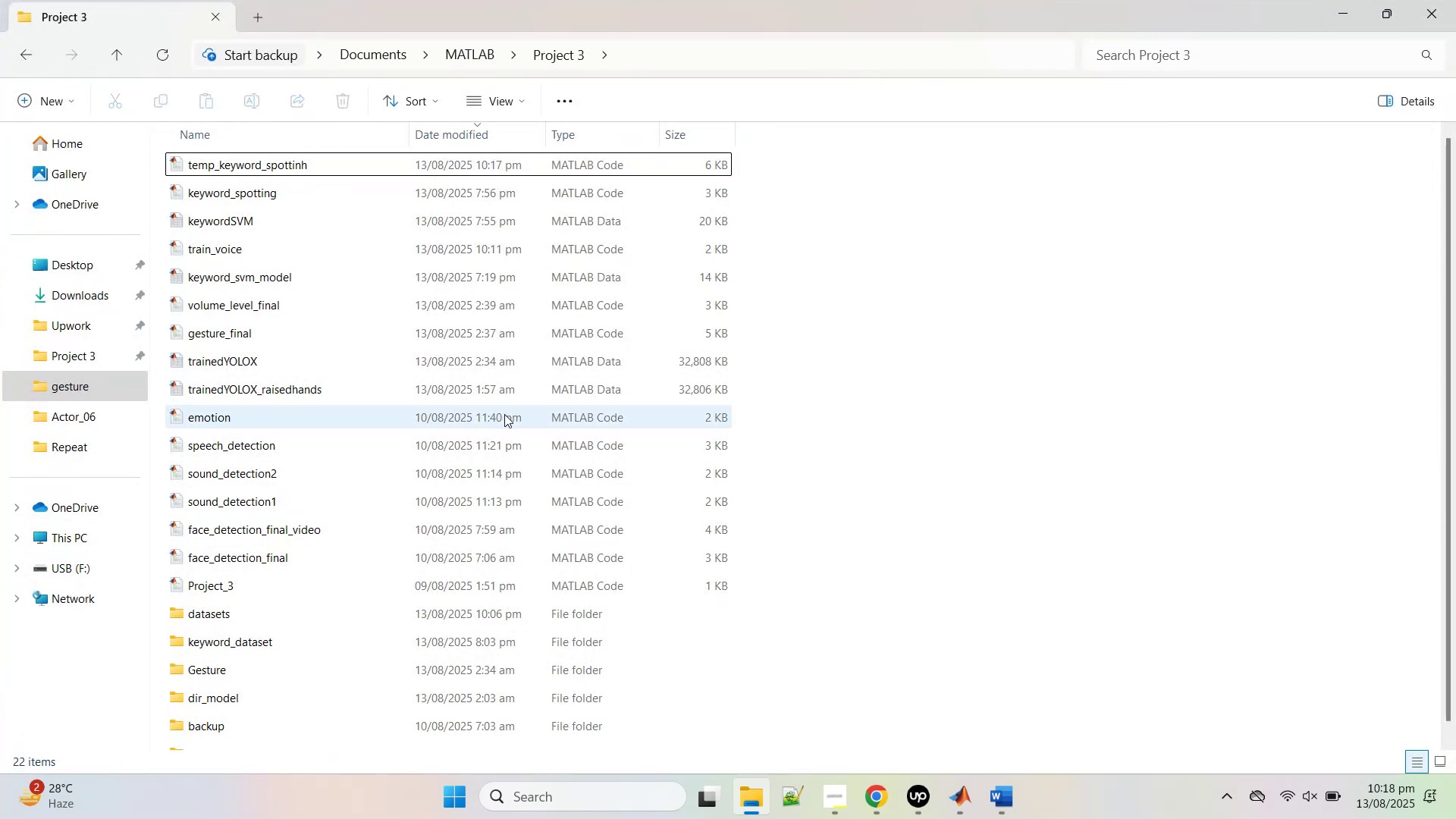 
scroll: coordinate [504, 413], scroll_direction: up, amount: 3.0
 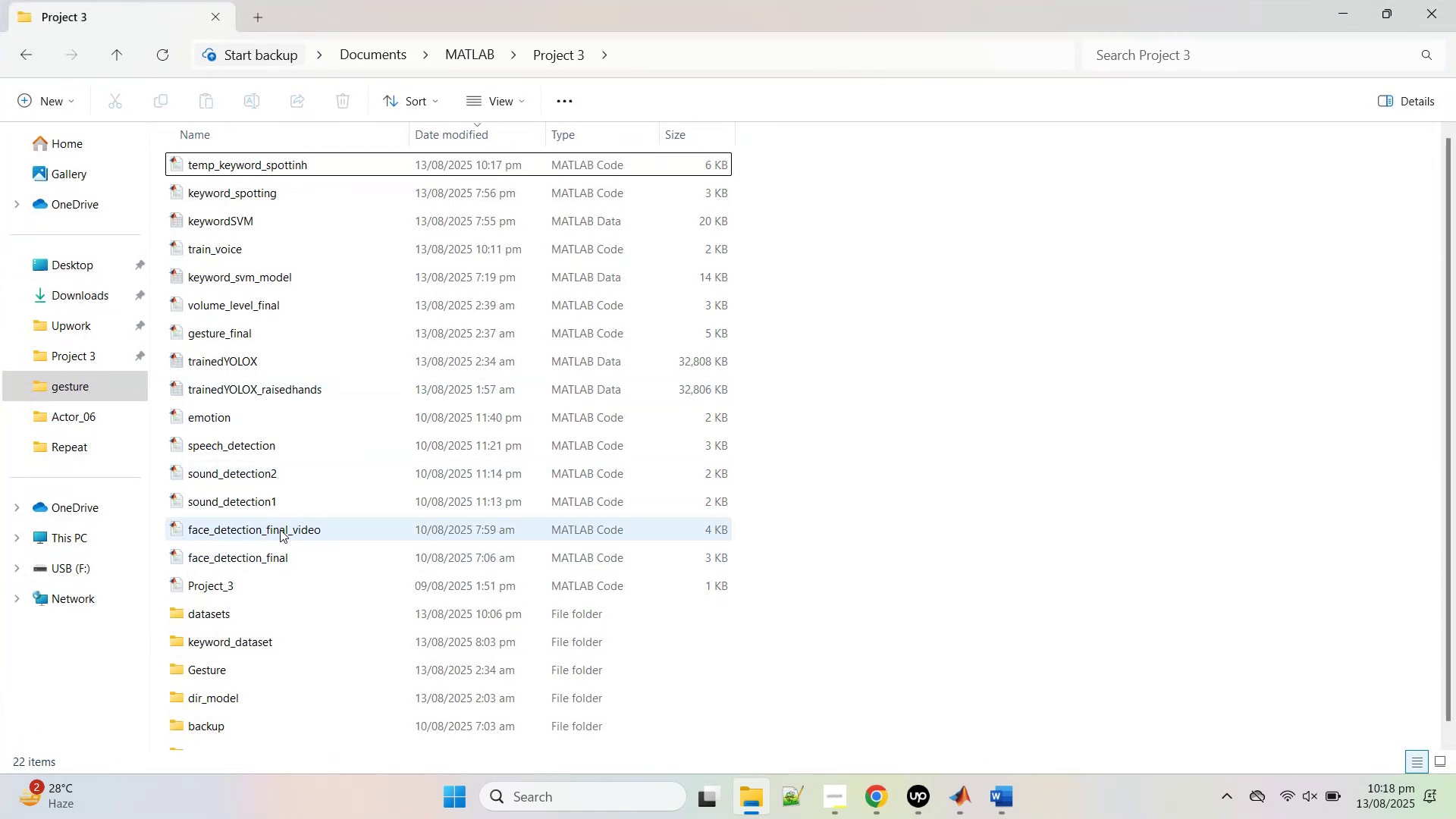 
left_click([280, 529])
 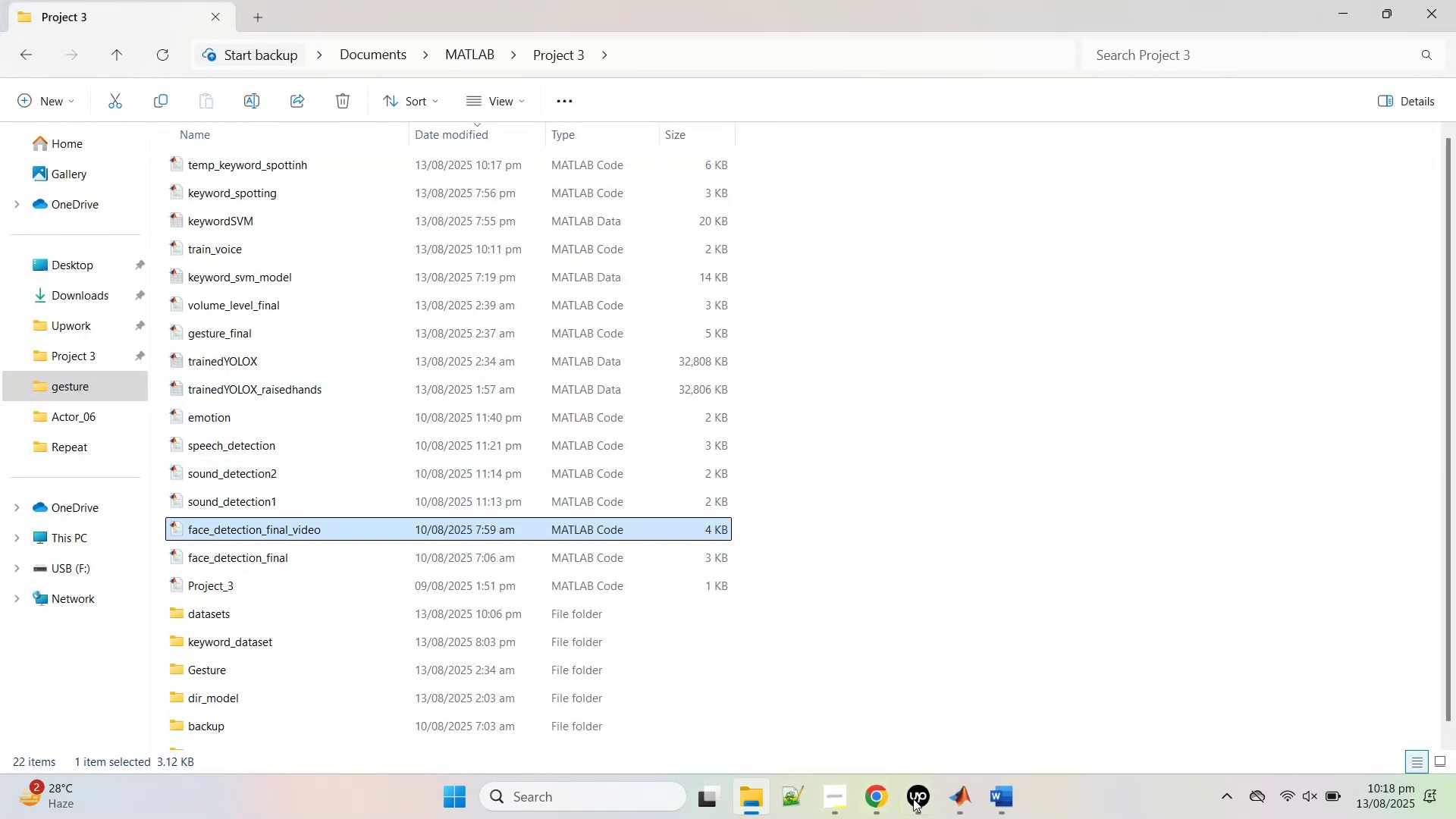 
left_click([962, 802])
 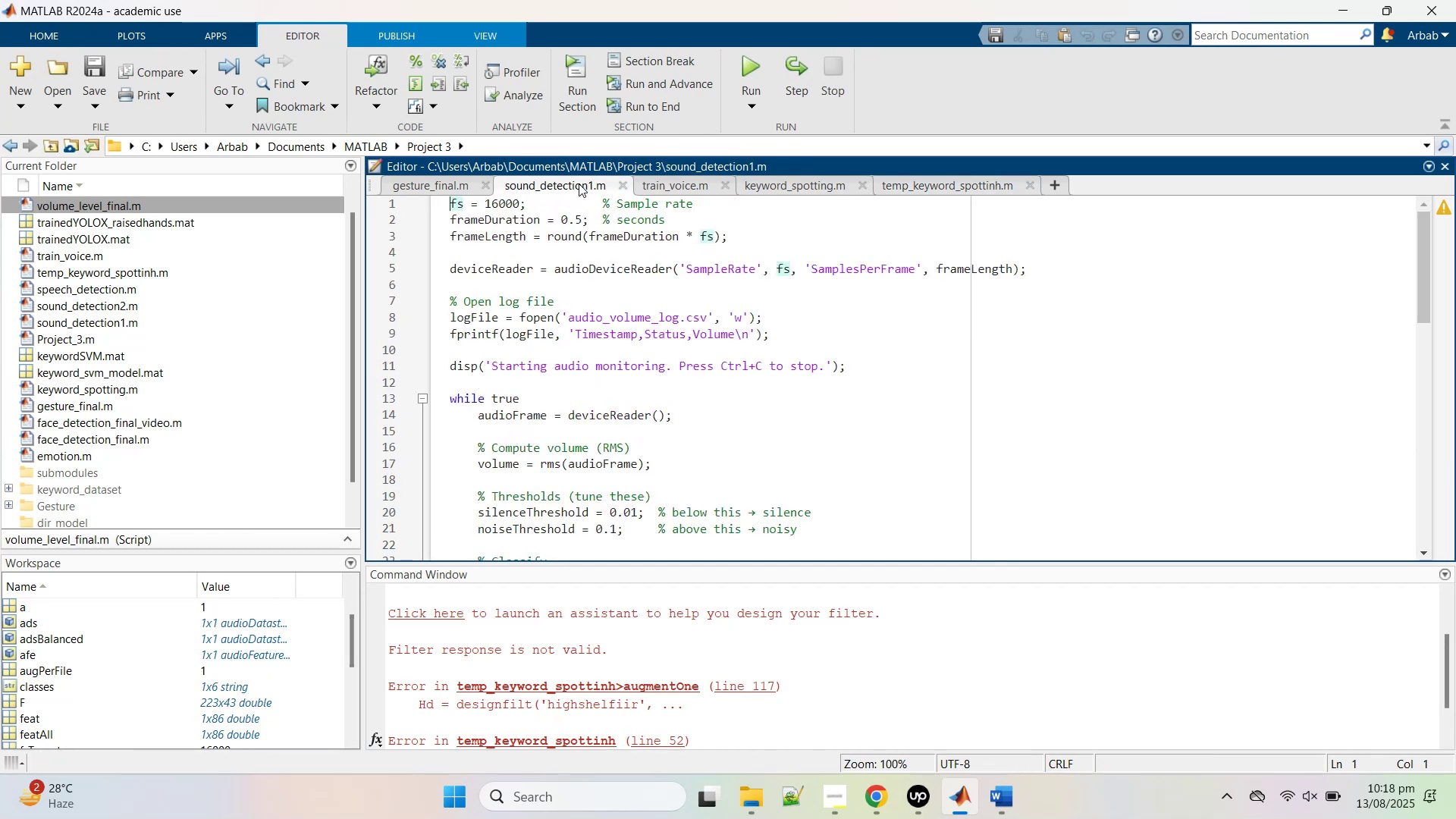 
scroll: coordinate [667, 403], scroll_direction: up, amount: 4.0
 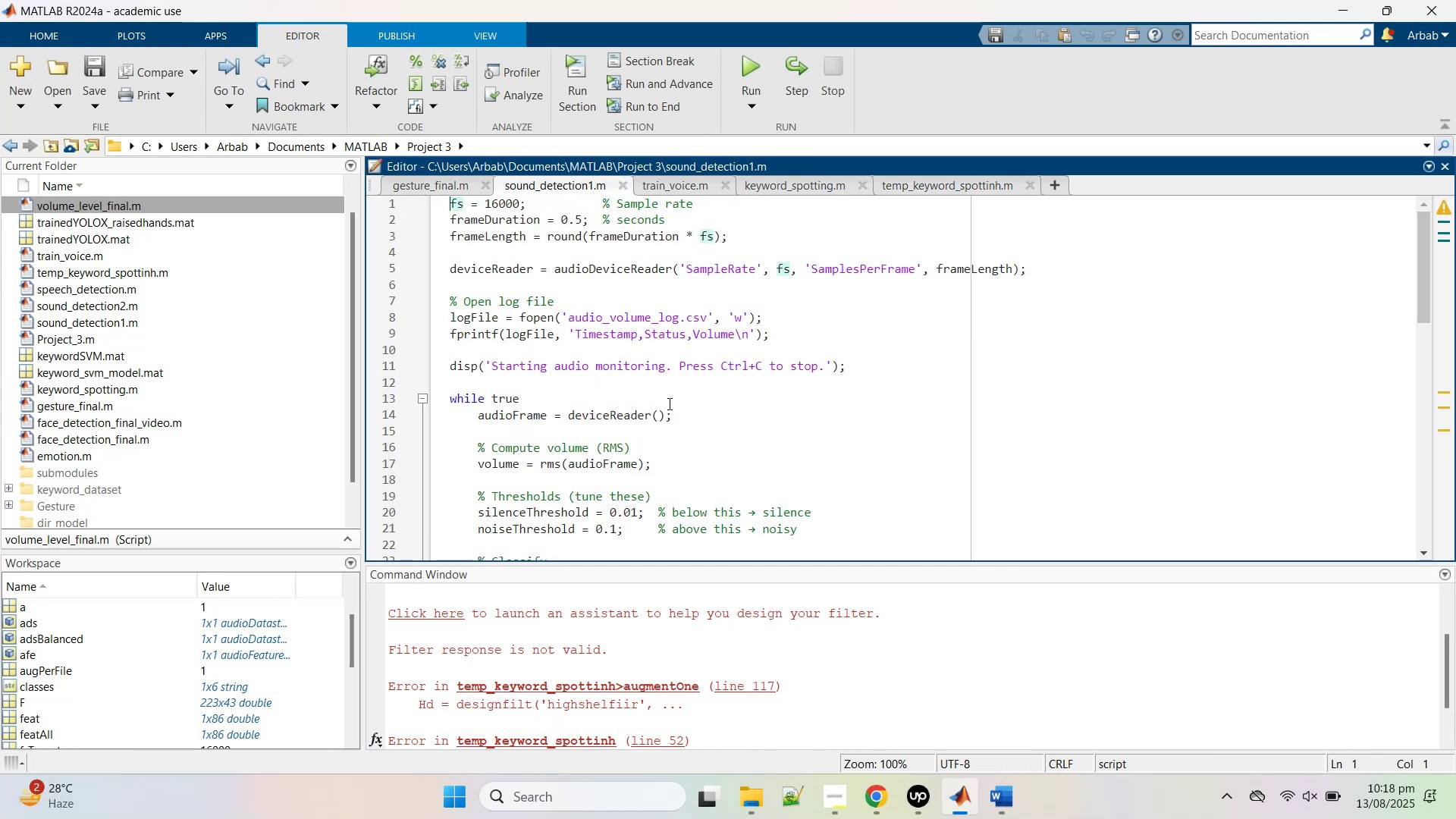 
scroll: coordinate [668, 403], scroll_direction: down, amount: 6.0
 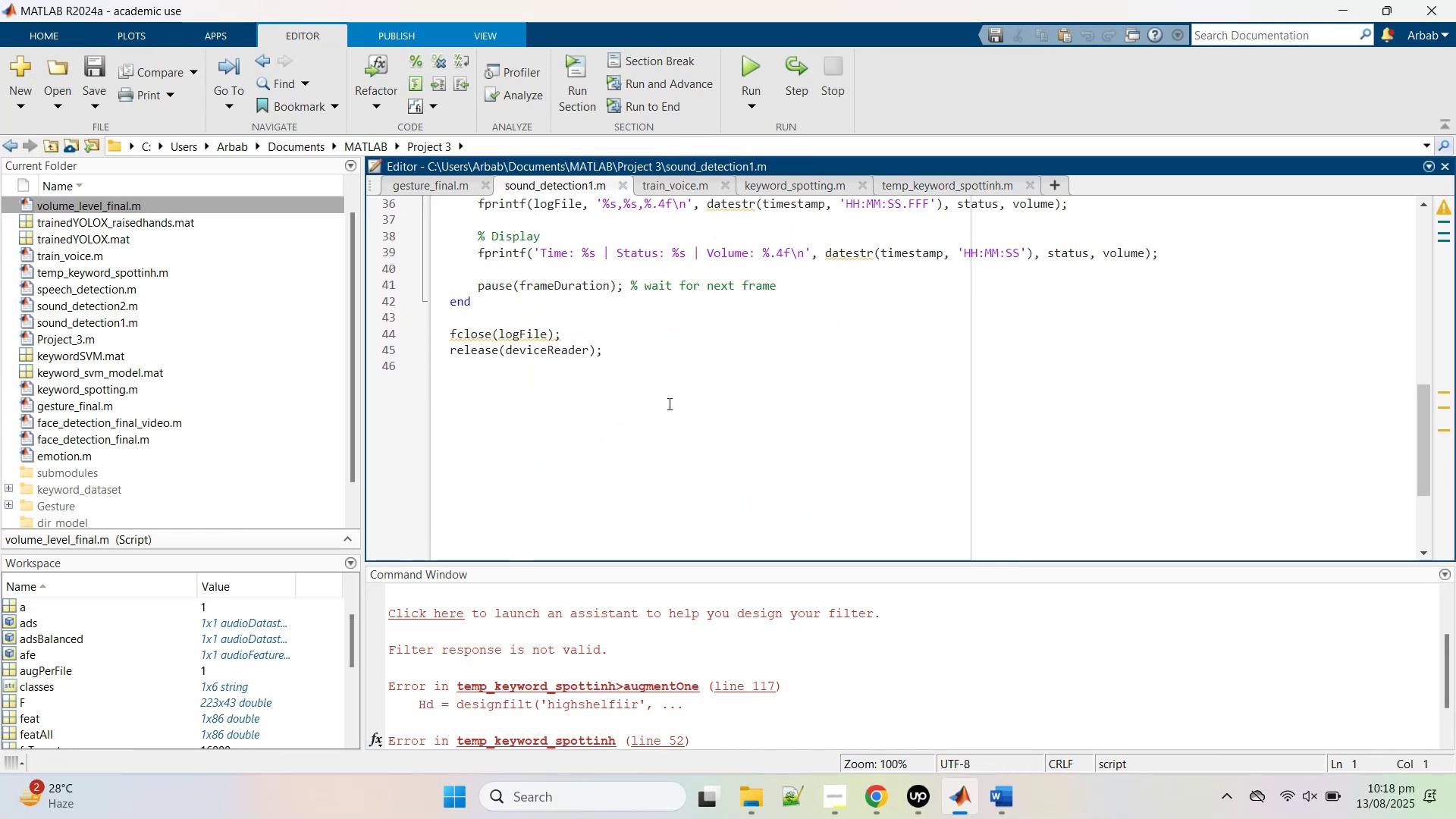 
scroll: coordinate [668, 403], scroll_direction: up, amount: 10.0
 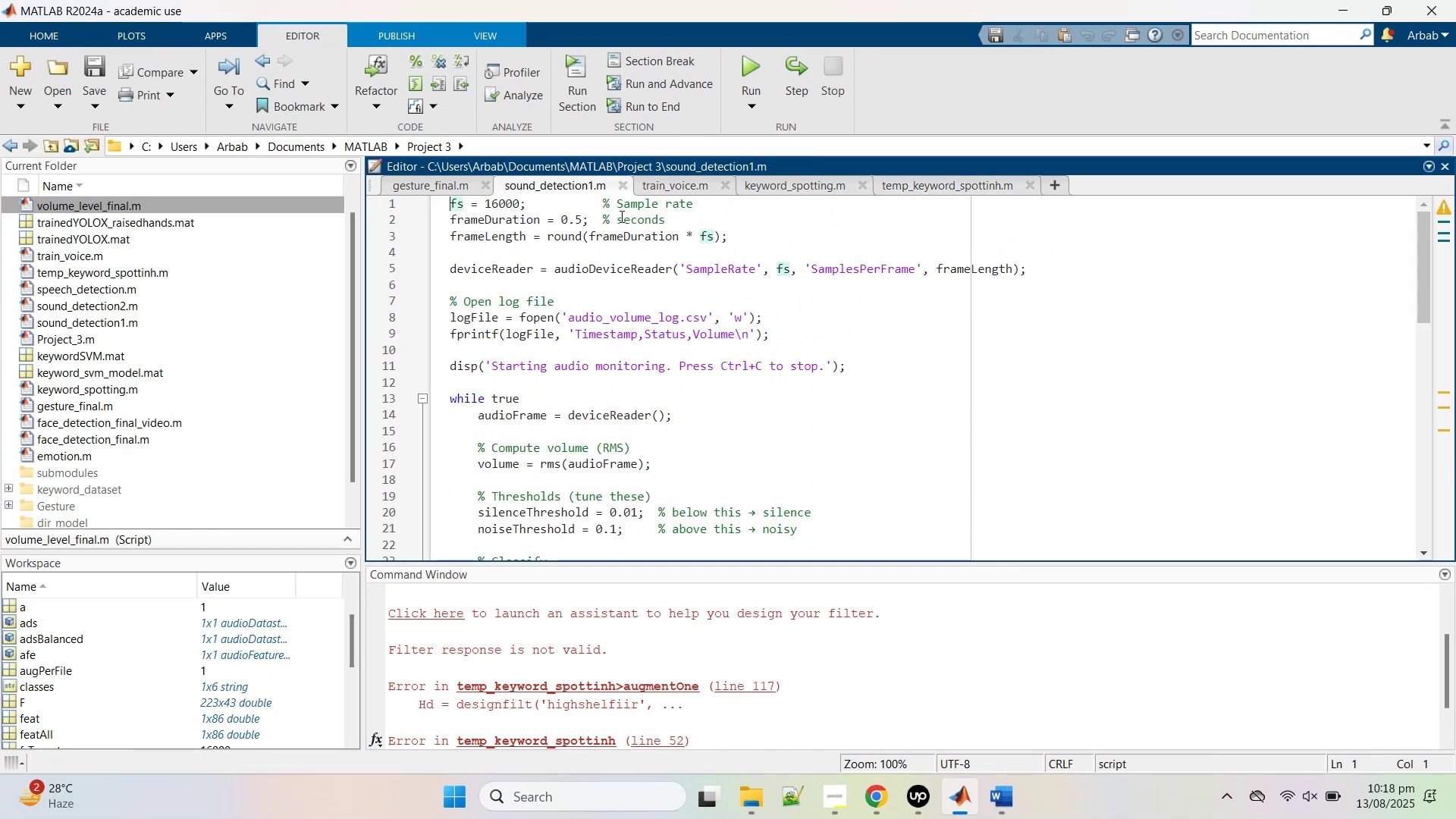 
mouse_move([589, 190])
 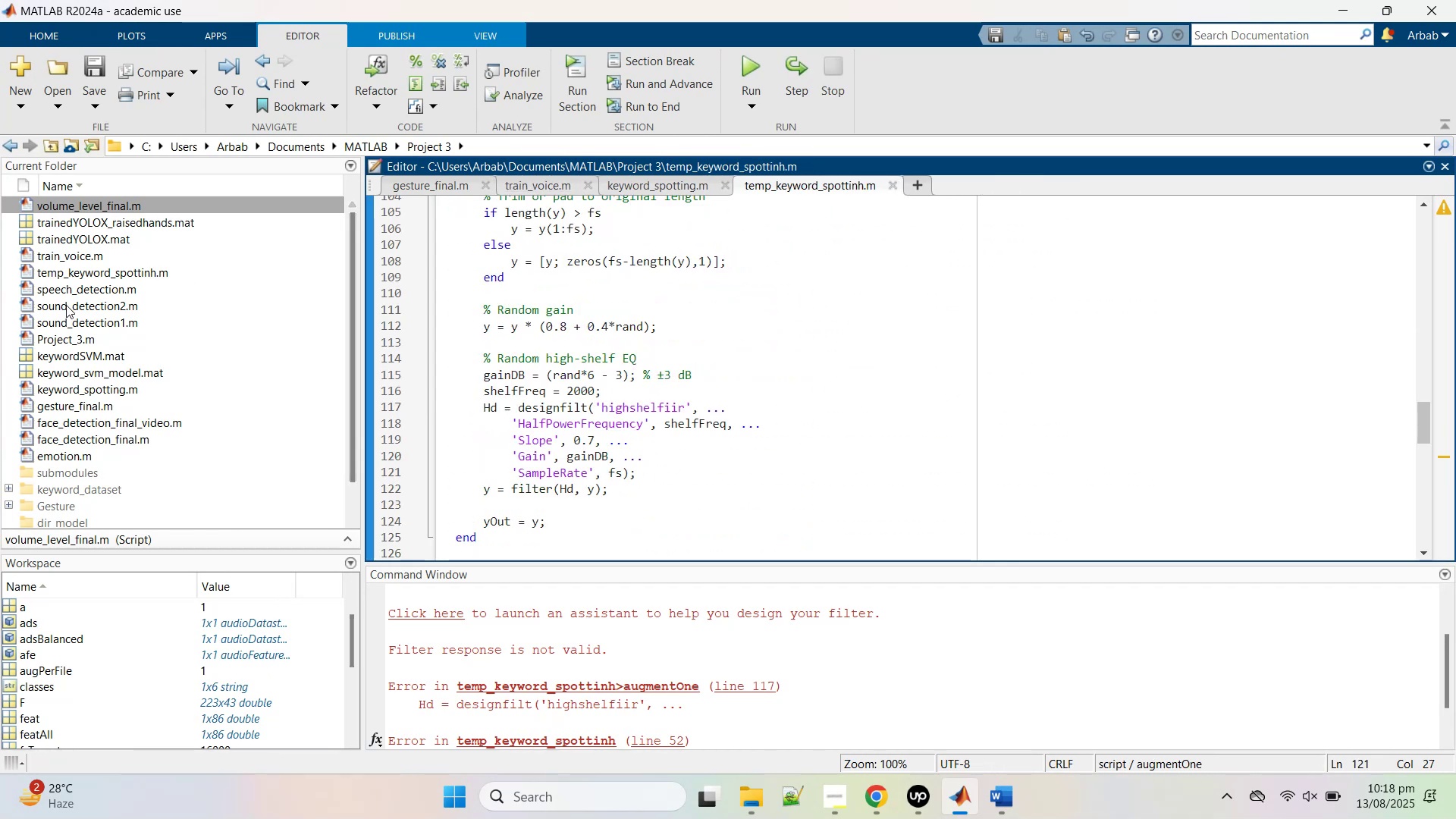 
left_click([72, 301])
 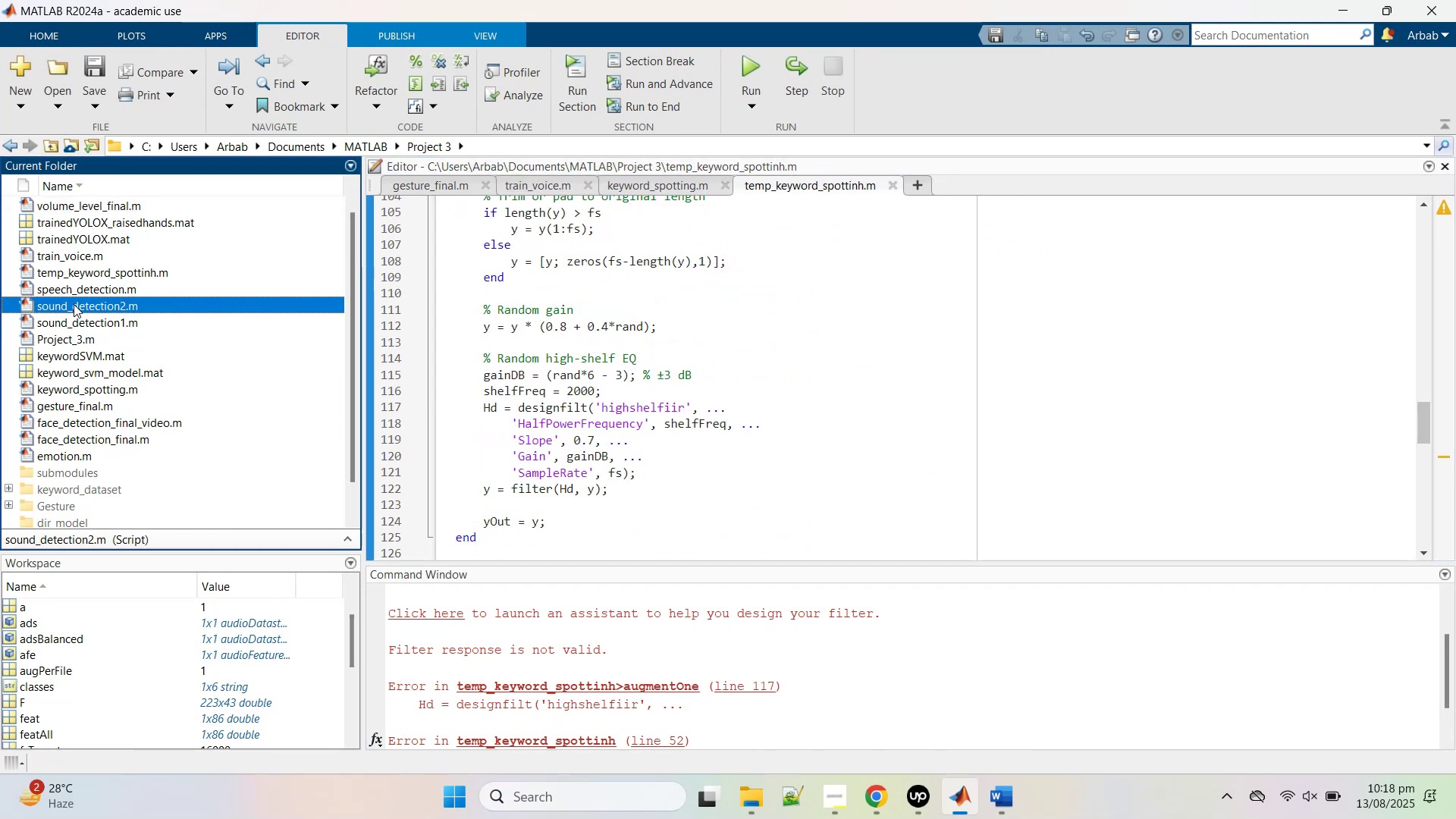 
left_click([74, 304])
 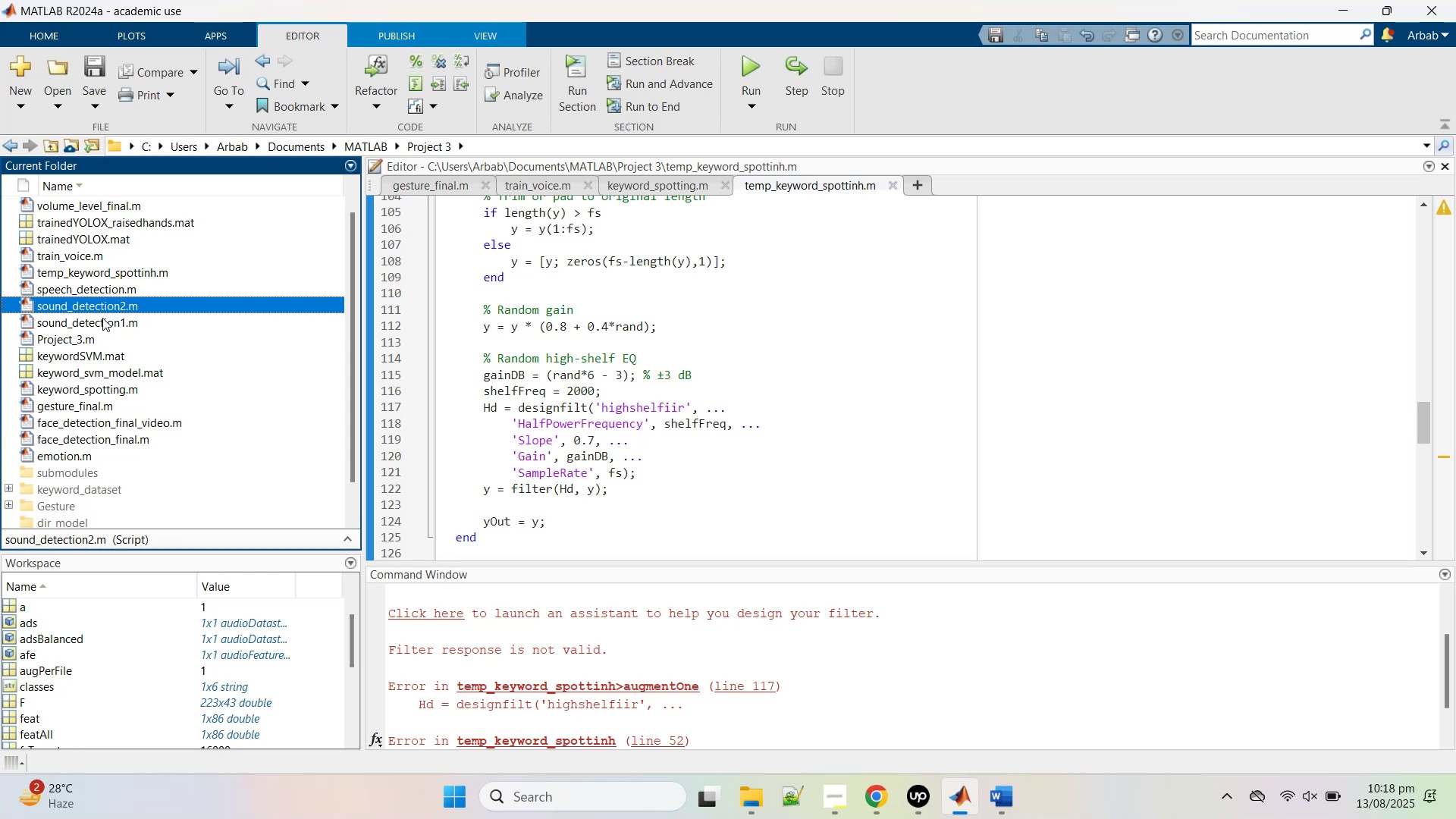 
left_click([134, 339])
 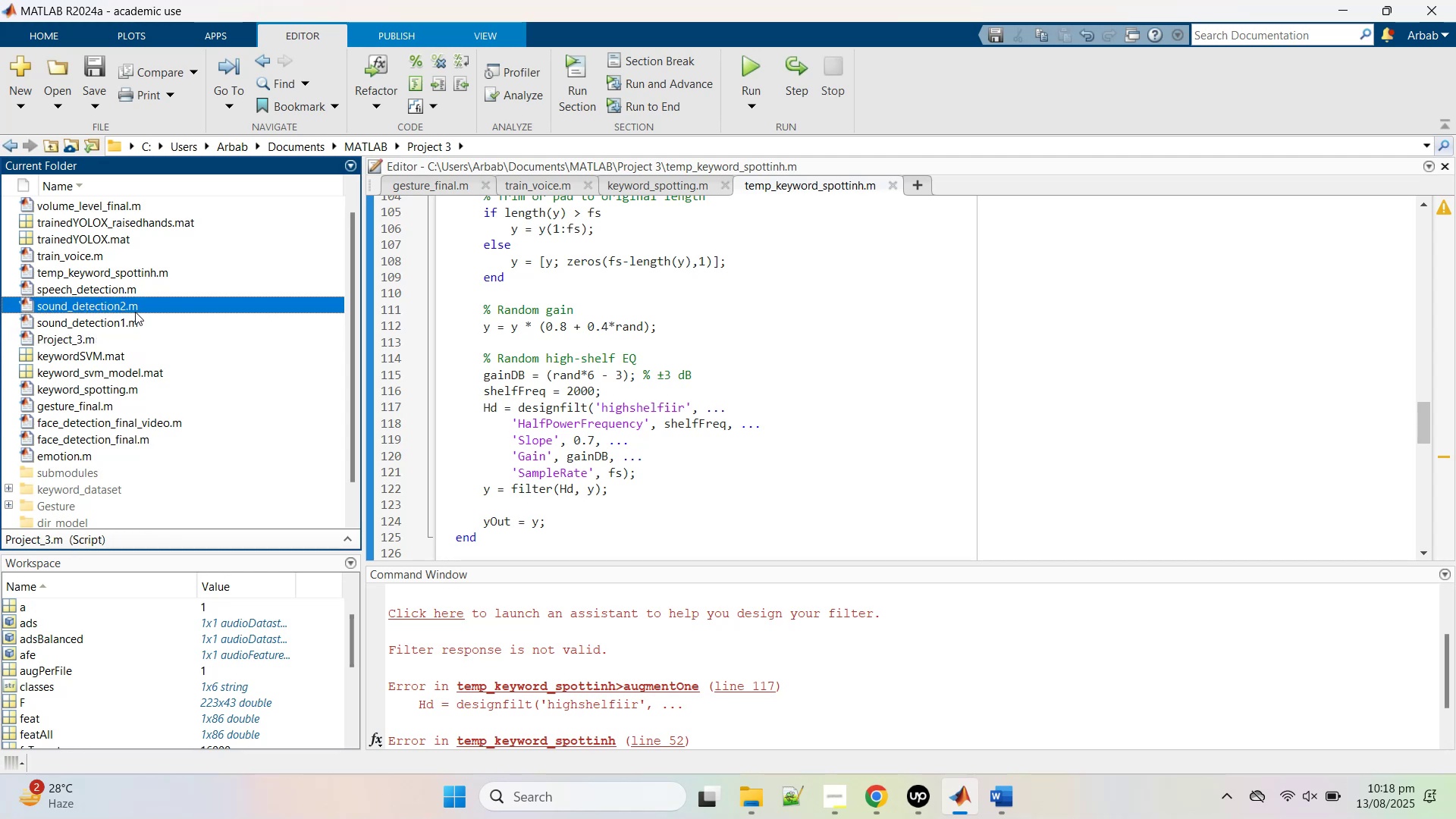 
double_click([135, 312])
 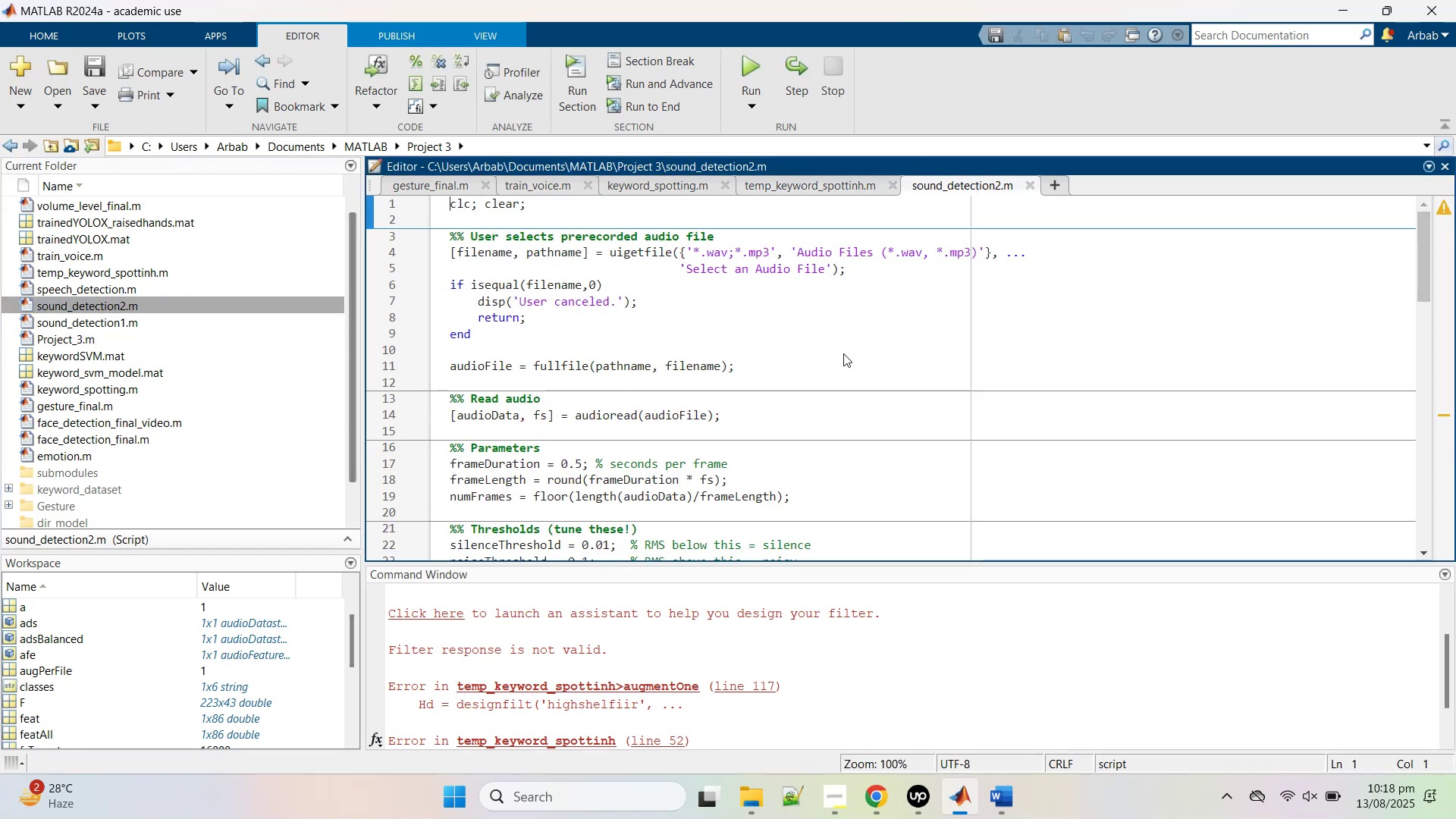 
scroll: coordinate [843, 353], scroll_direction: up, amount: 9.0
 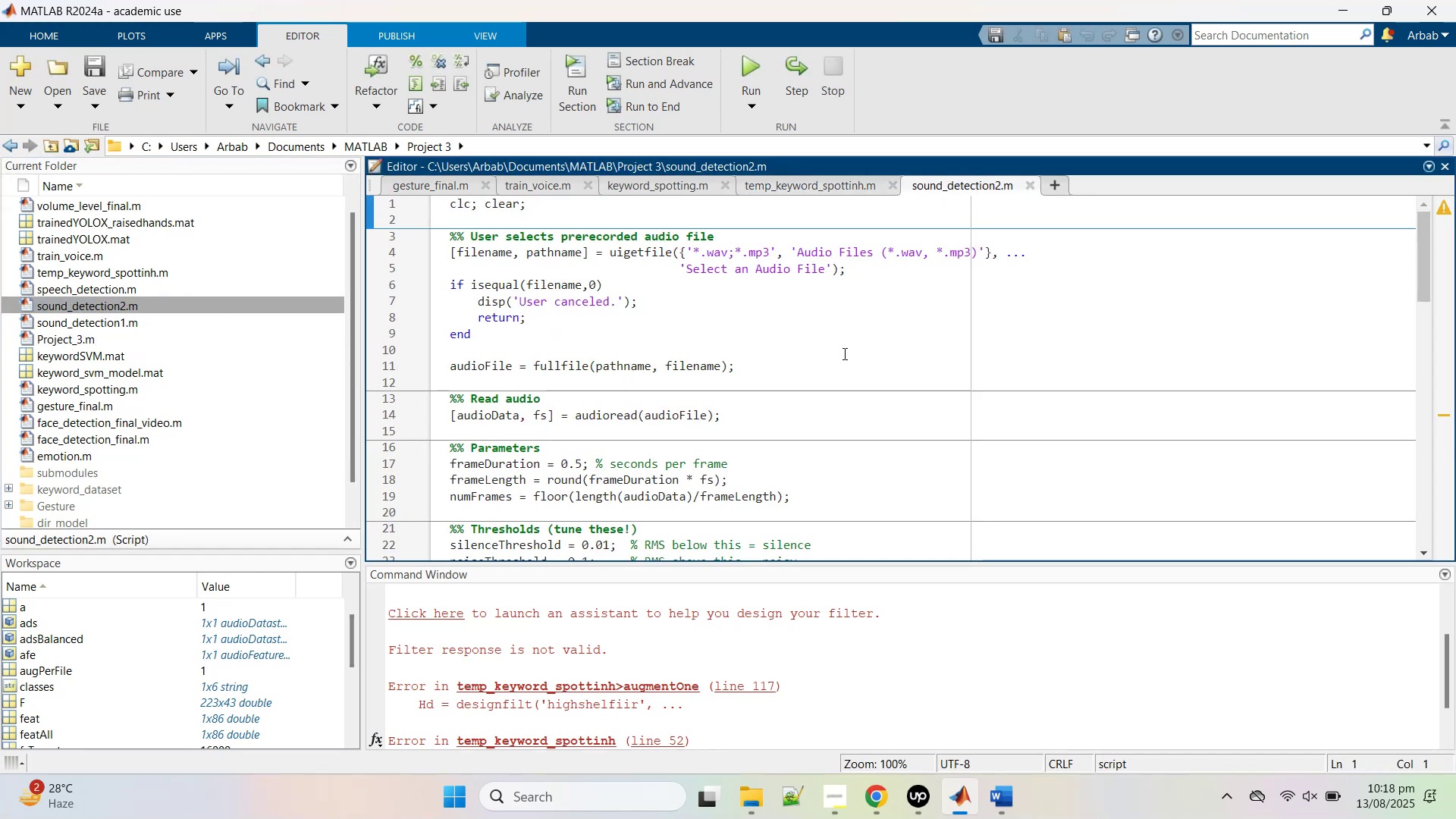 
scroll: coordinate [843, 353], scroll_direction: down, amount: 1.0
 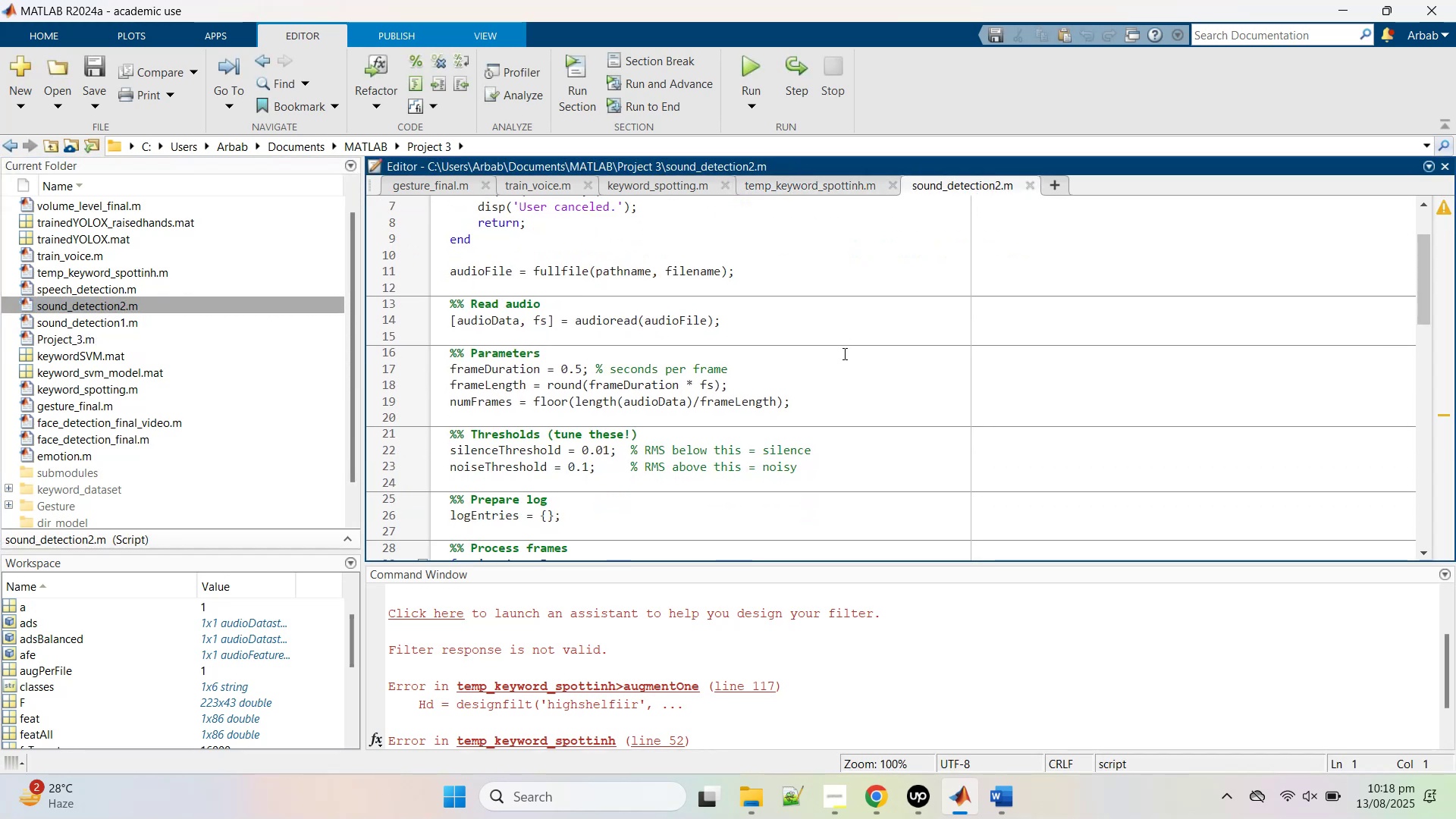 
scroll: coordinate [843, 353], scroll_direction: up, amount: 1.0
 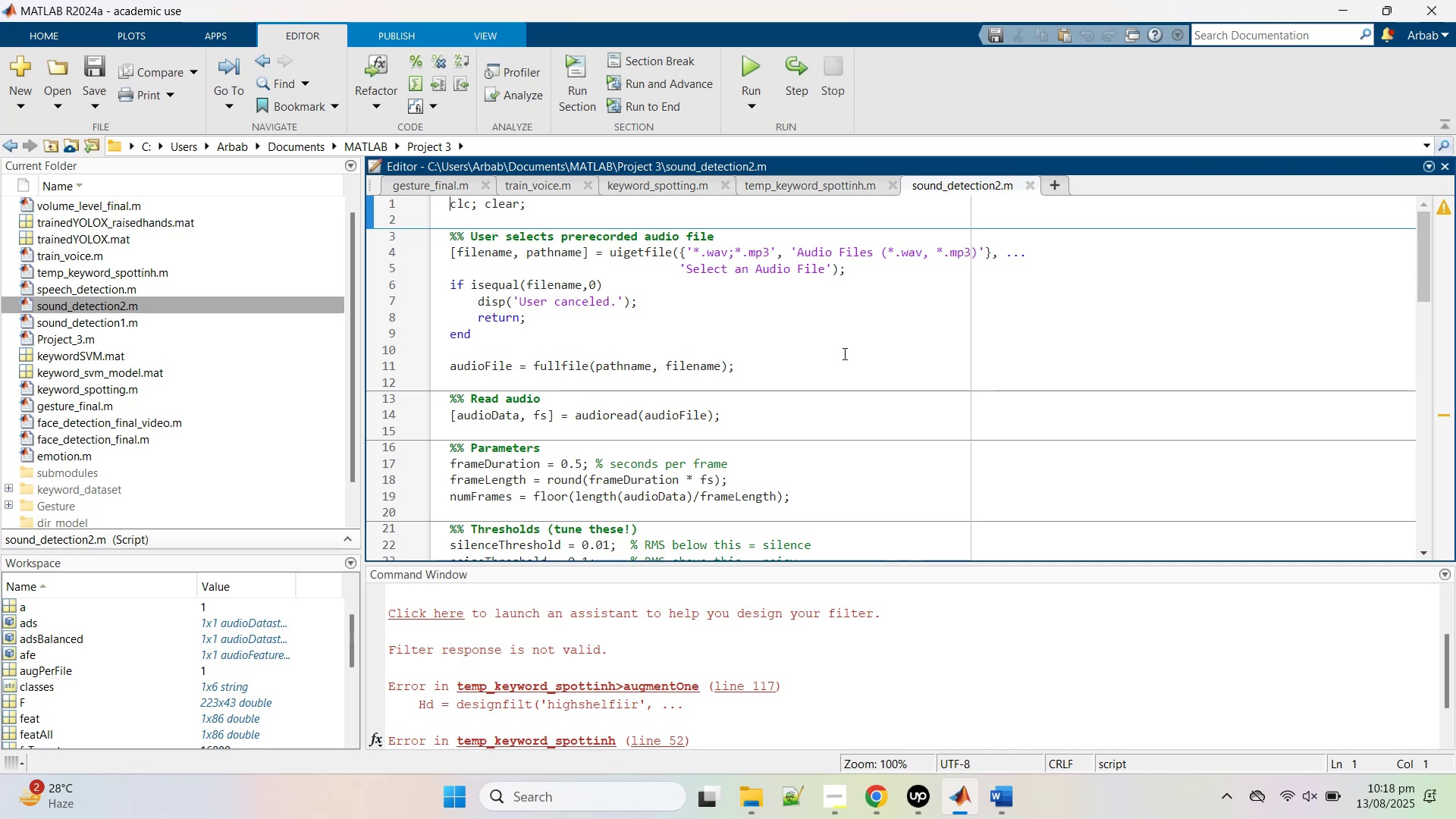 
scroll: coordinate [843, 353], scroll_direction: down, amount: 5.0
 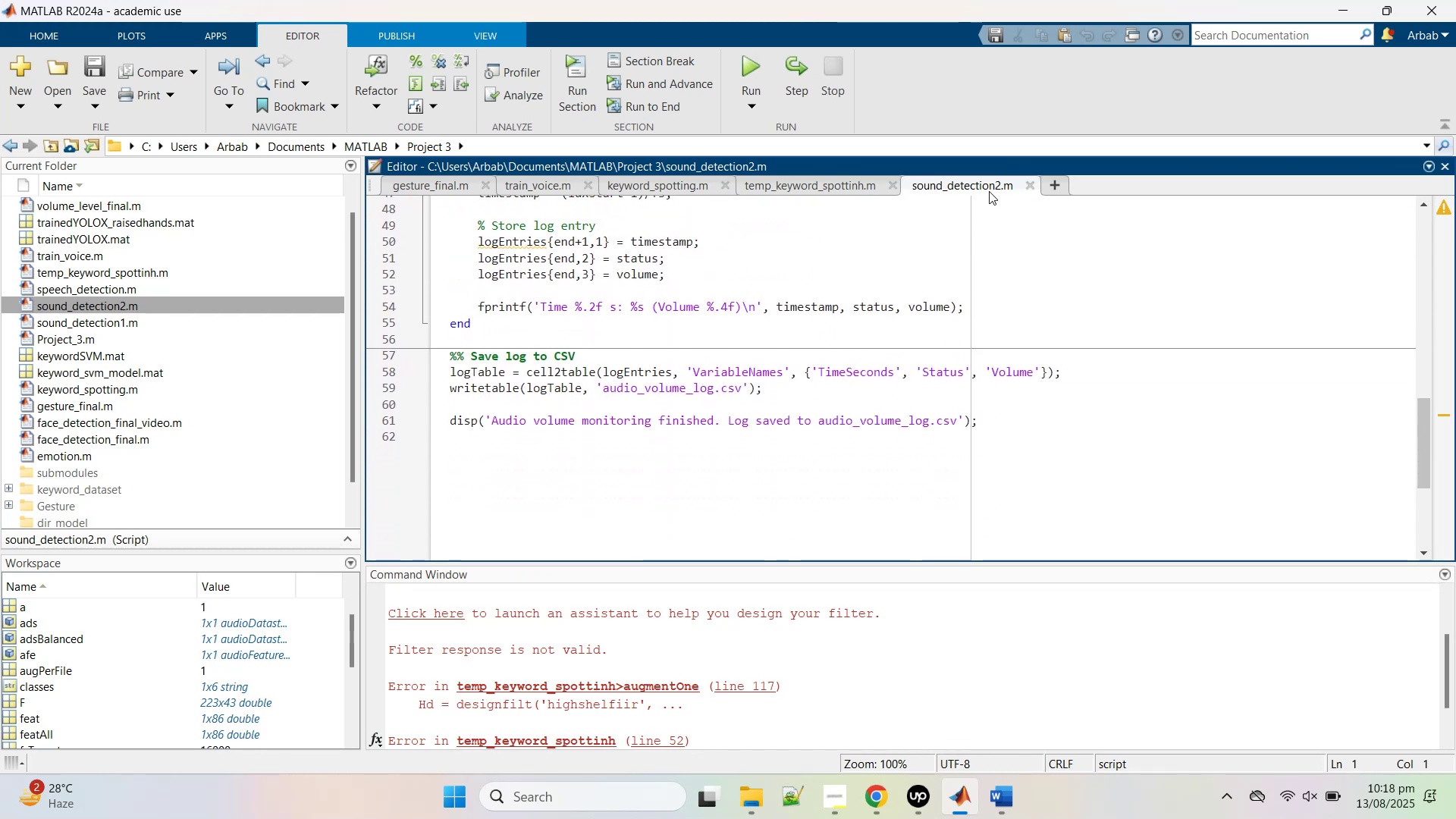 
middle_click([989, 191])
 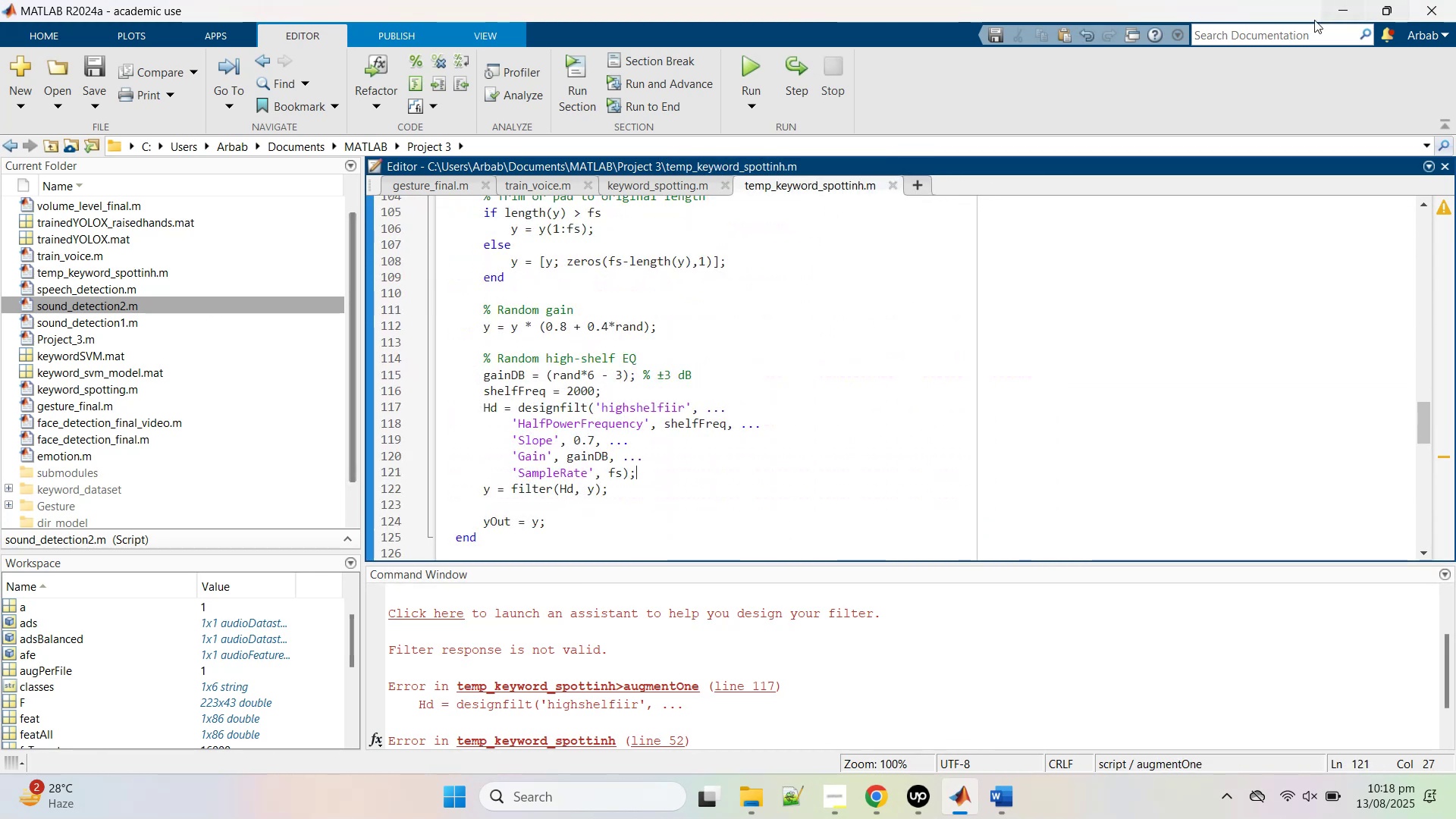 
left_click([1345, 17])
 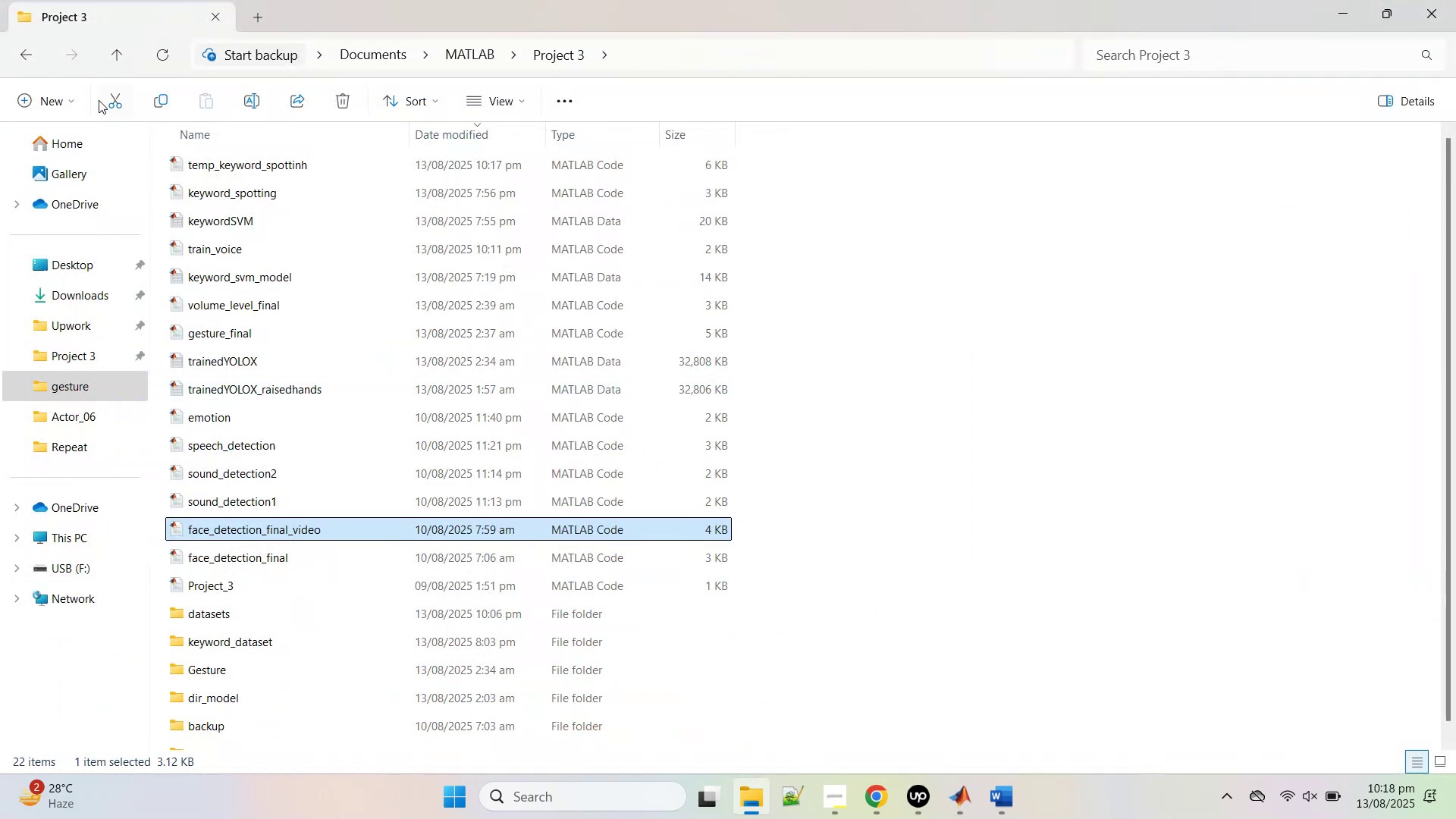 
left_click([33, 95])
 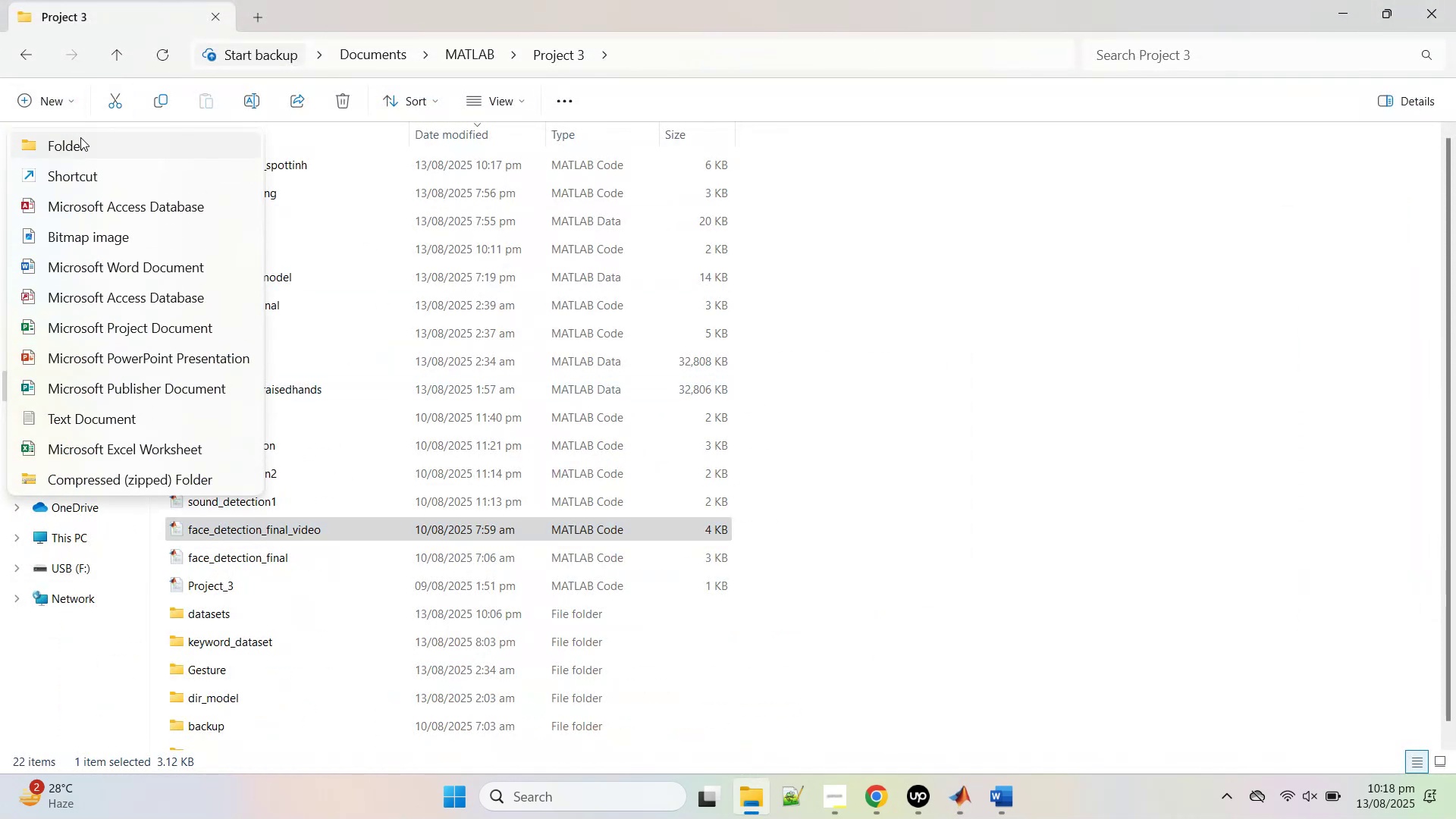 
left_click([80, 137])
 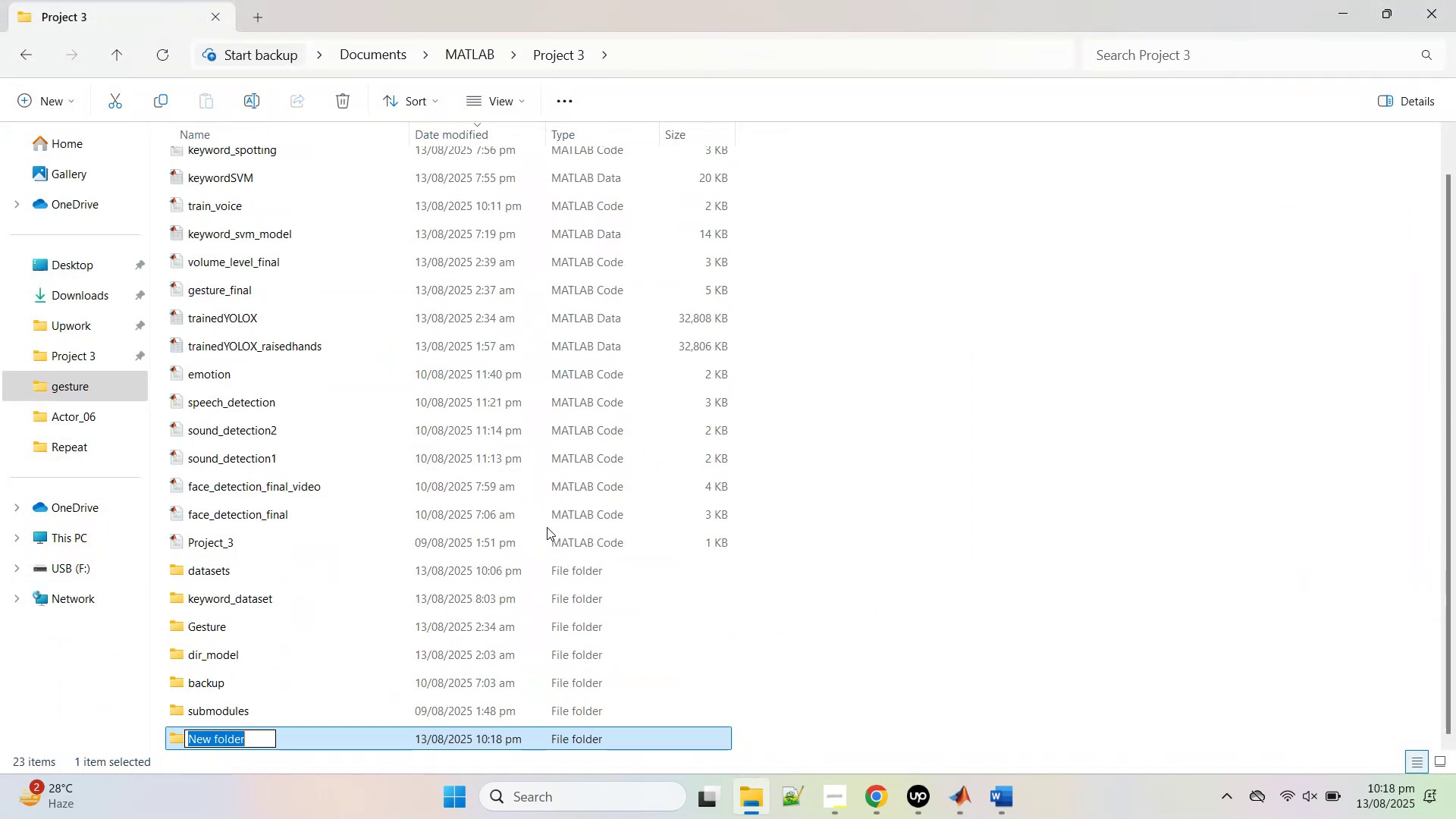 
wait(5.2)
 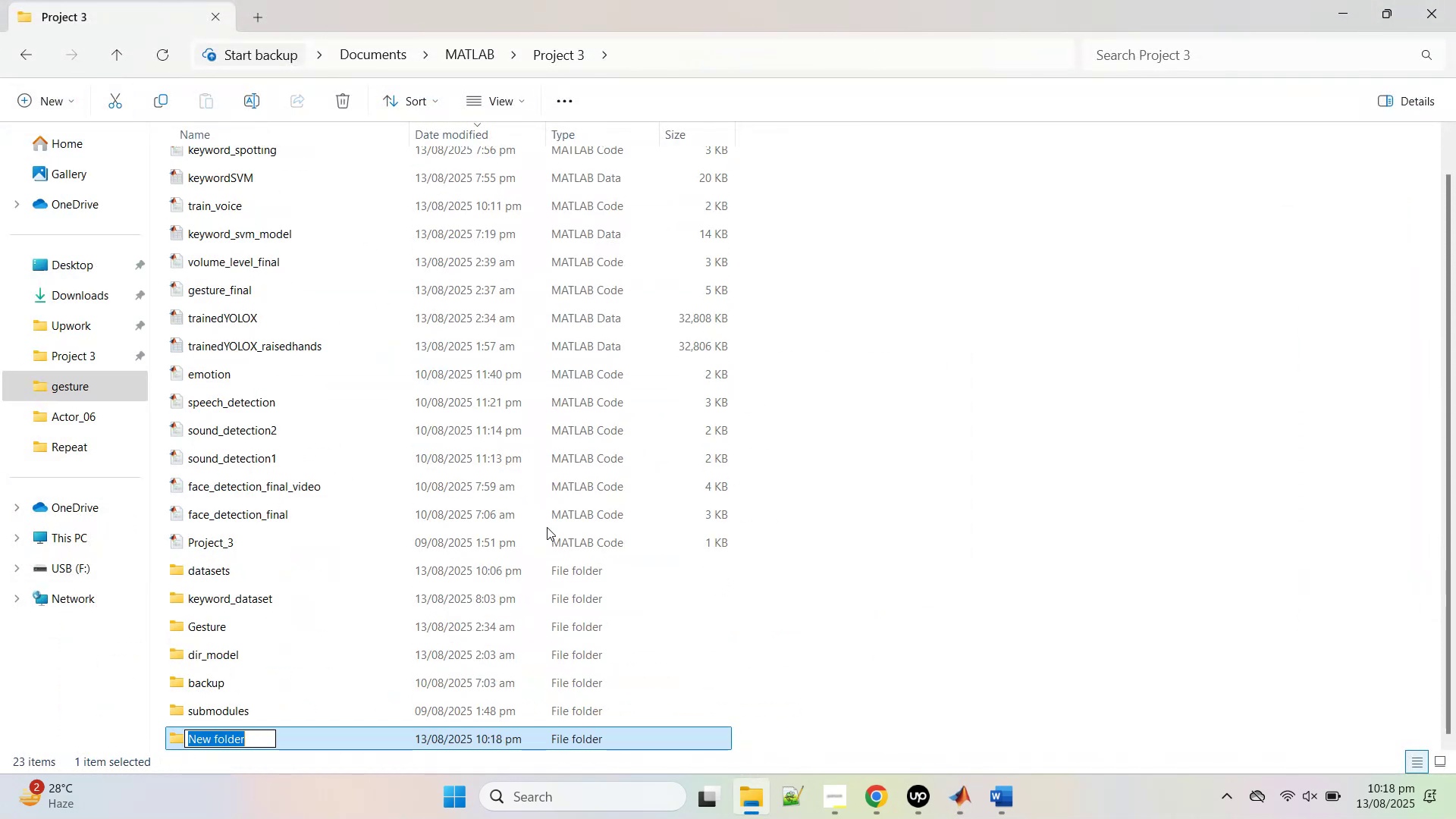 
type(Sounf)
key(Backspace)
key(Backspace)
key(Backspace)
key(Backspace)
type(Volume_level)
 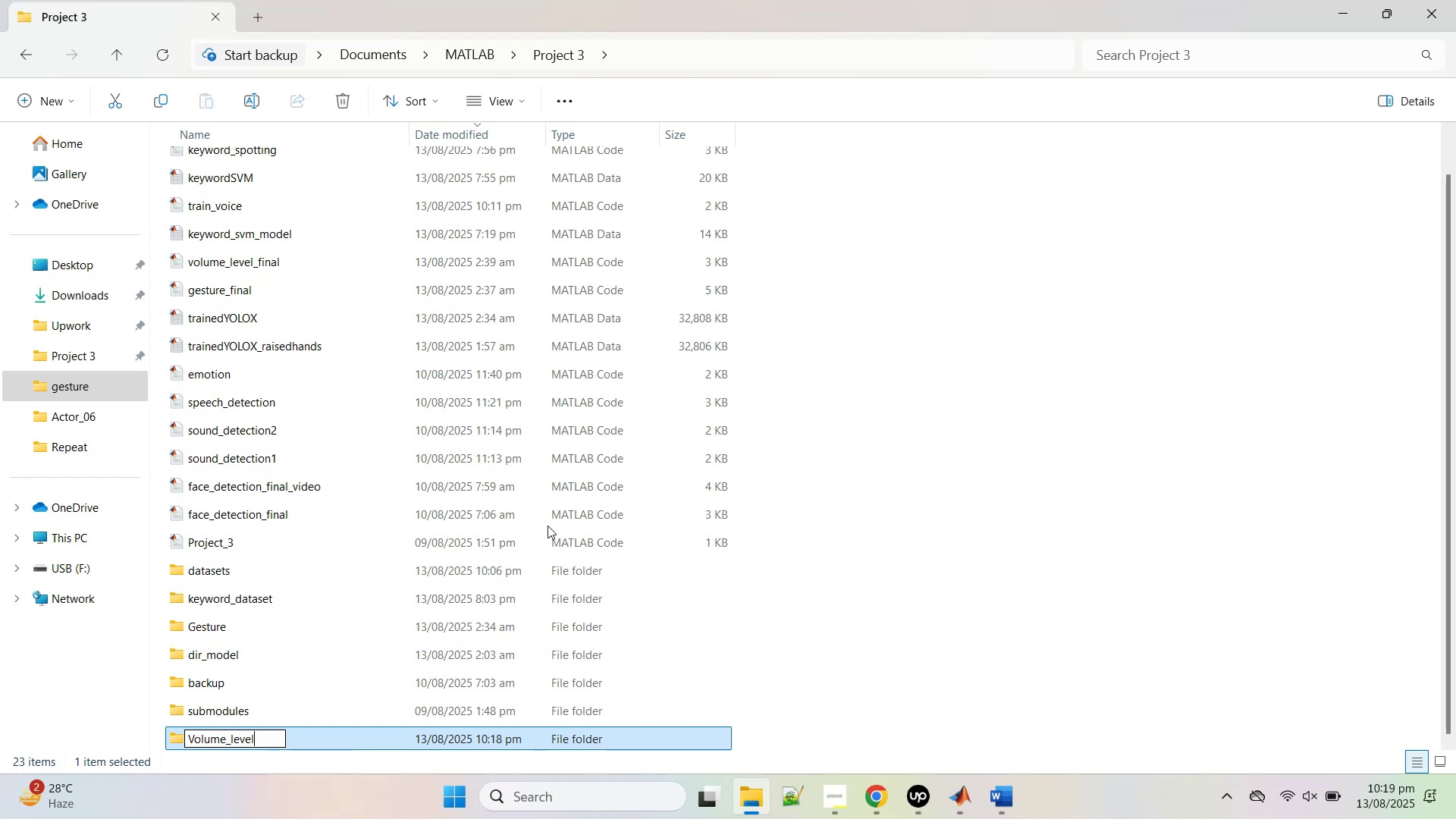 
key(Enter)
 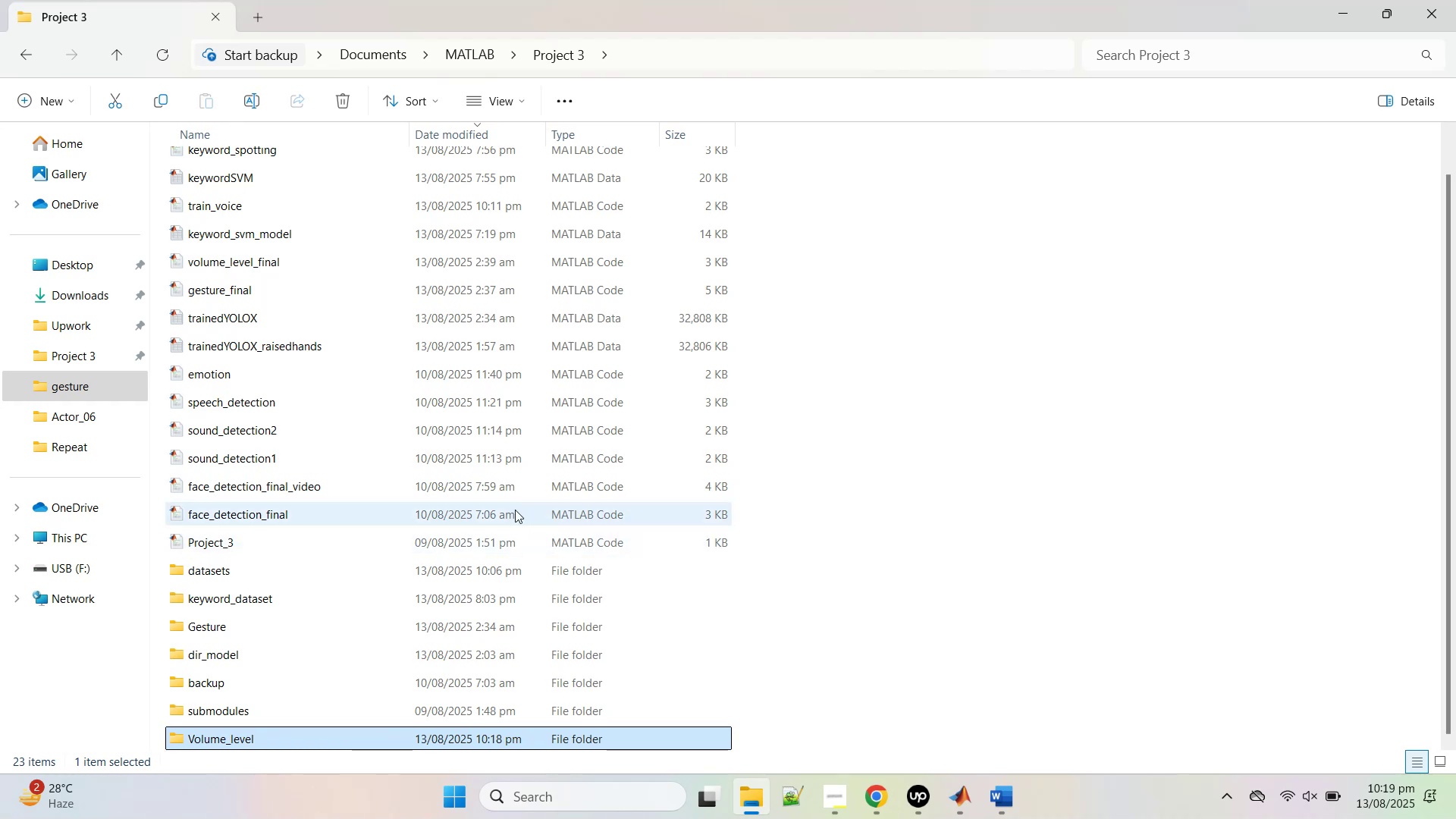 
left_click([328, 451])
 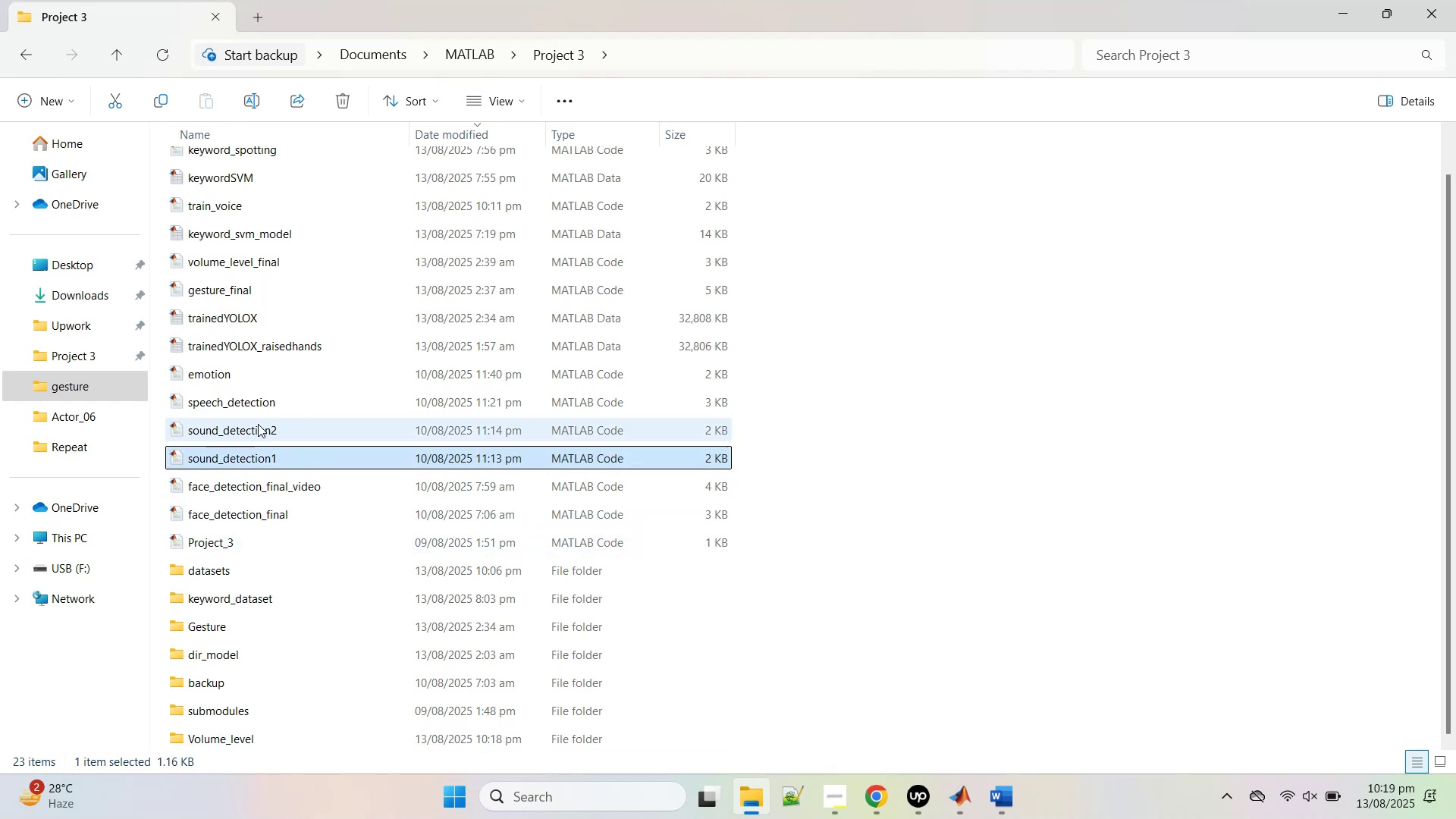 
hold_key(key=ControlLeft, duration=1.52)
left_click([258, 424])
 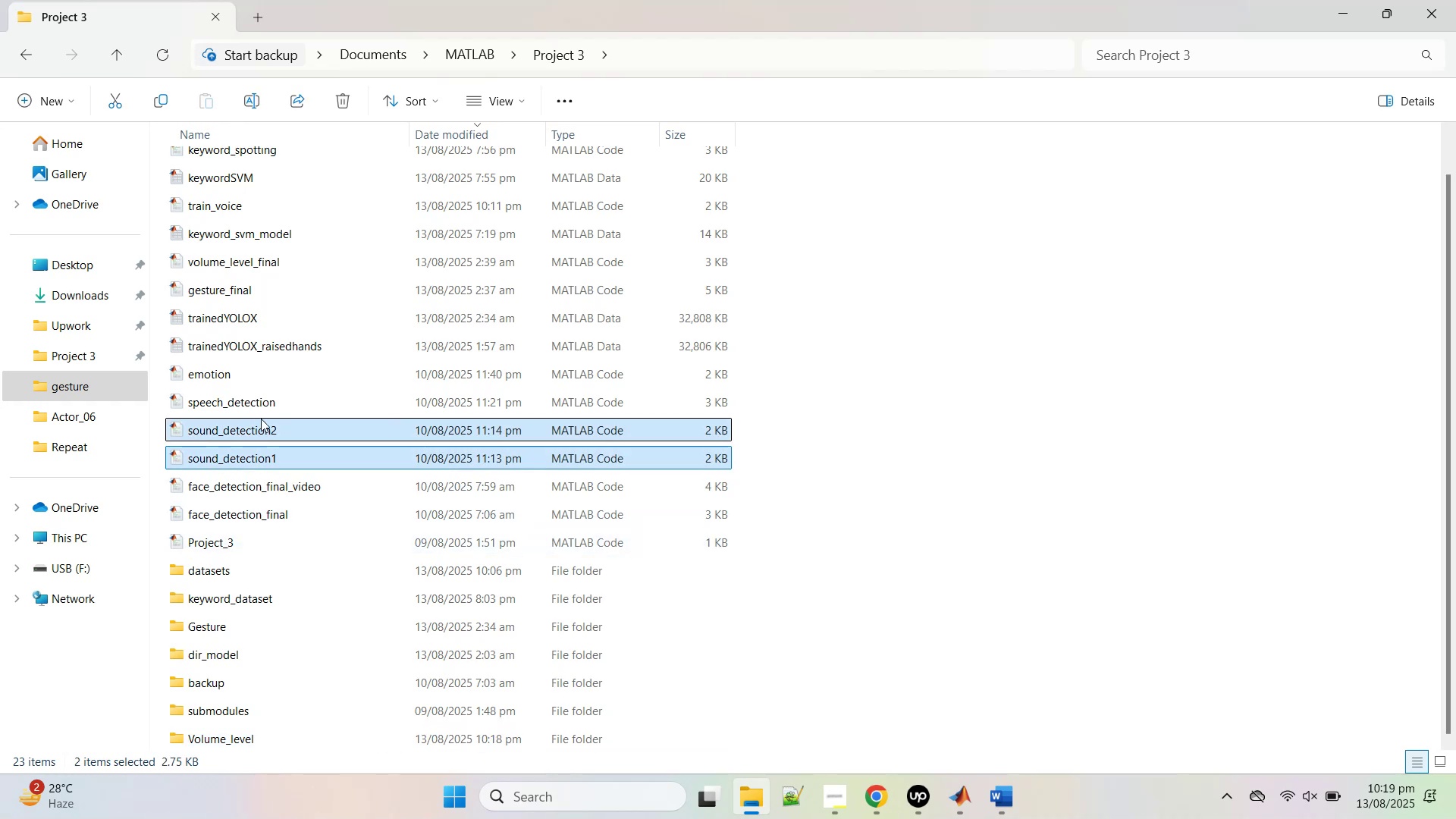 
hold_key(key=ControlLeft, duration=1.53)
 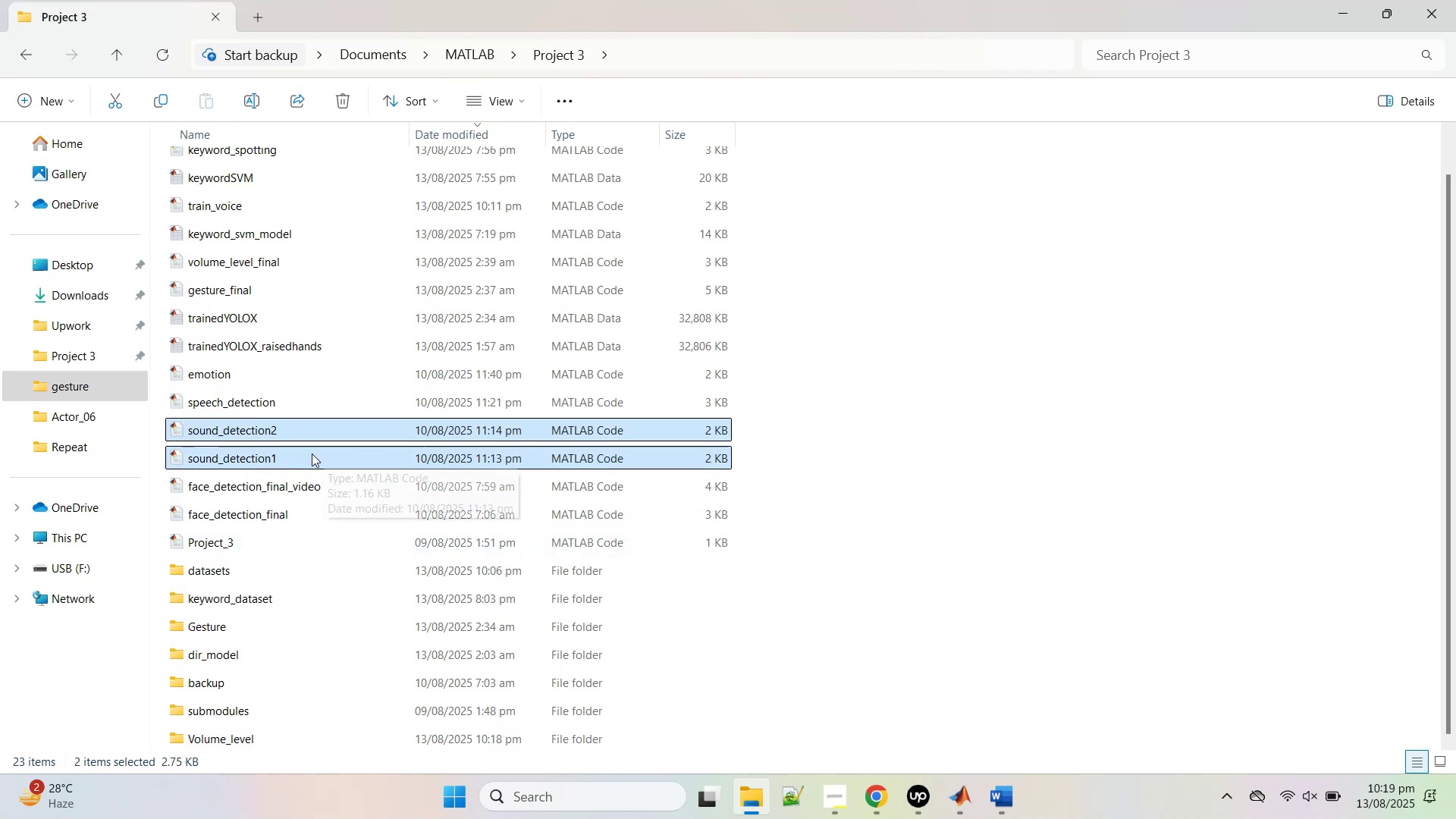 
hold_key(key=ControlLeft, duration=1.52)
 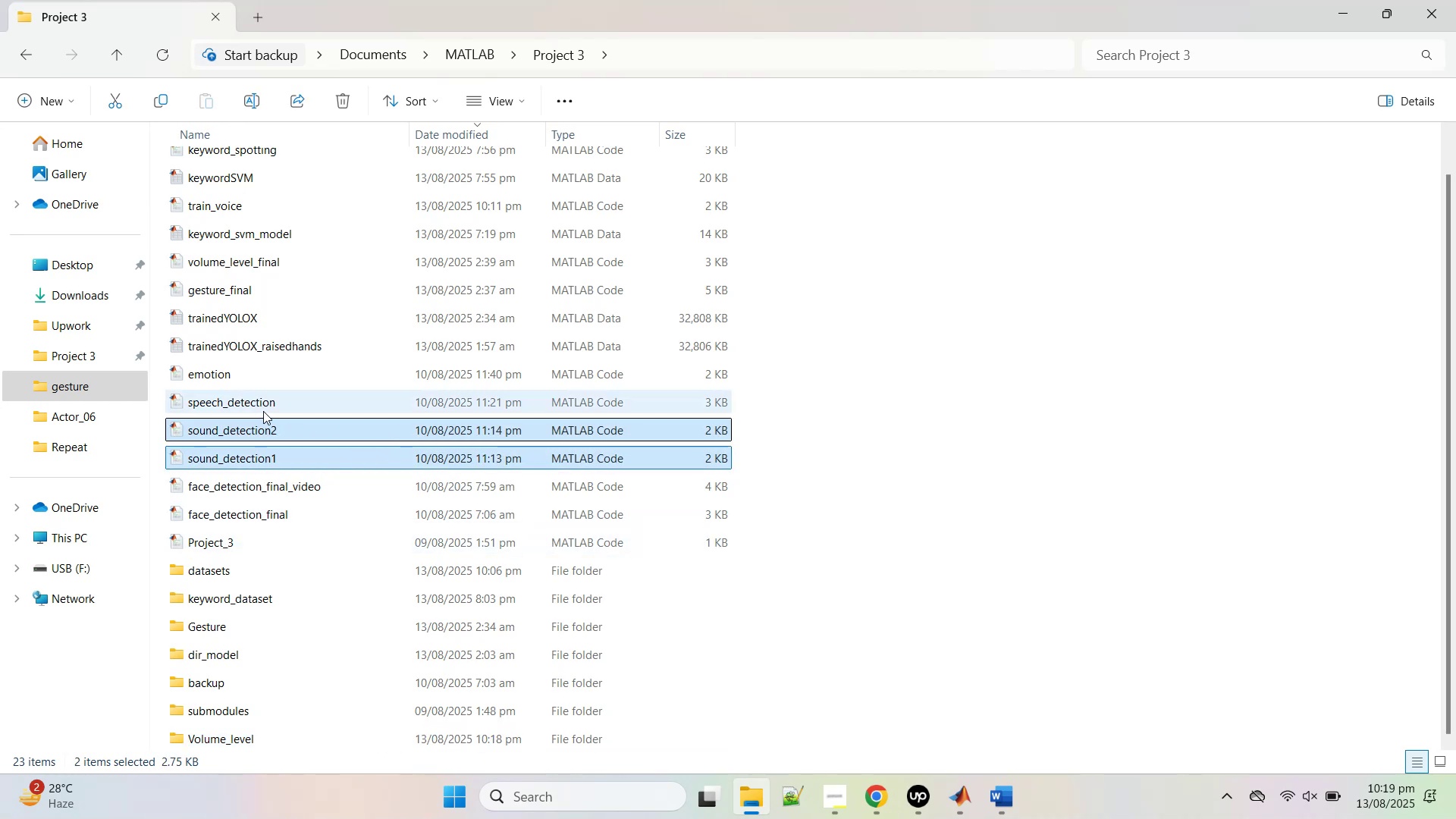 
hold_key(key=ControlLeft, duration=1.18)
left_click([264, 409])
 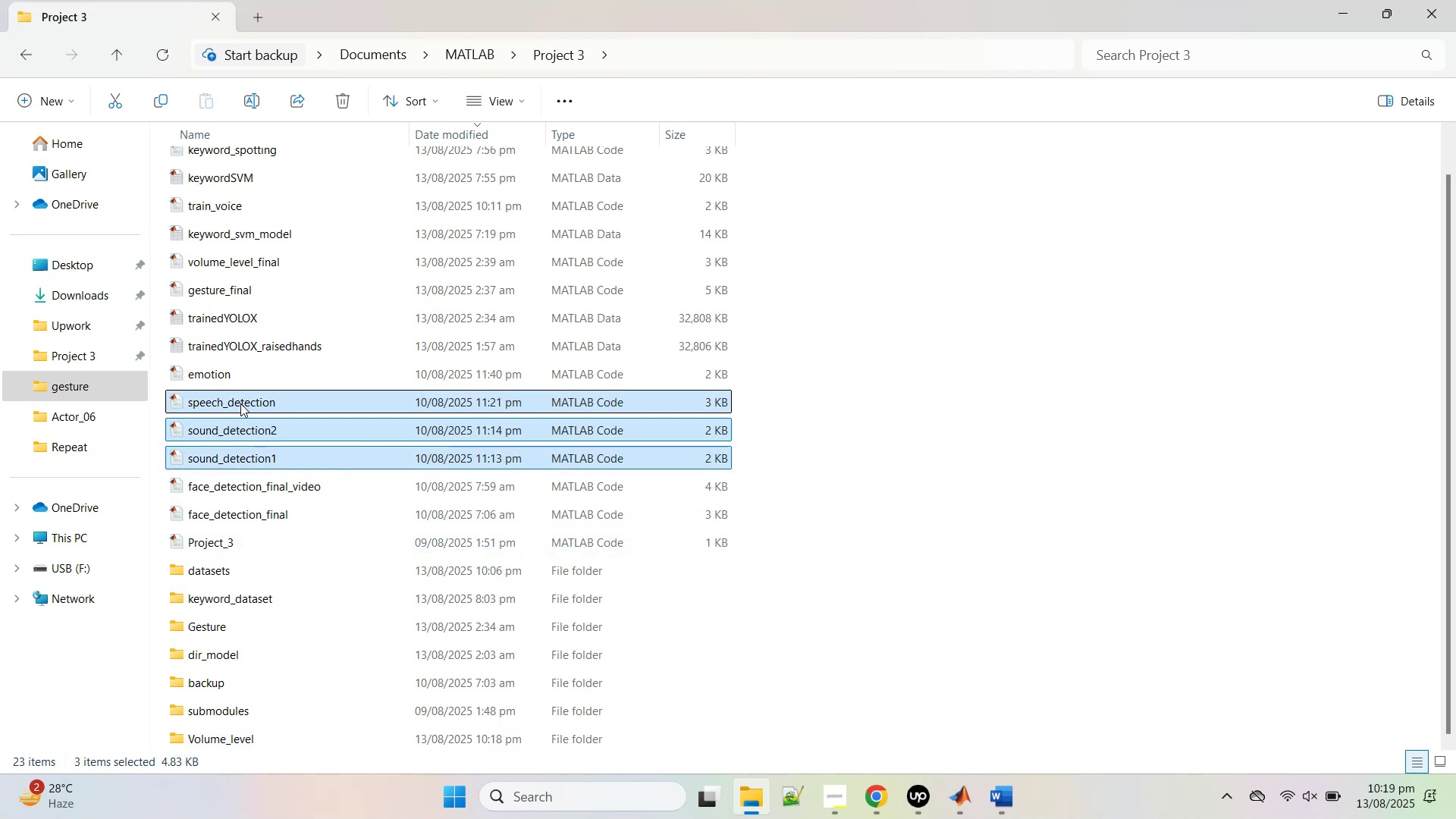 
hold_key(key=ControlLeft, duration=0.76)
 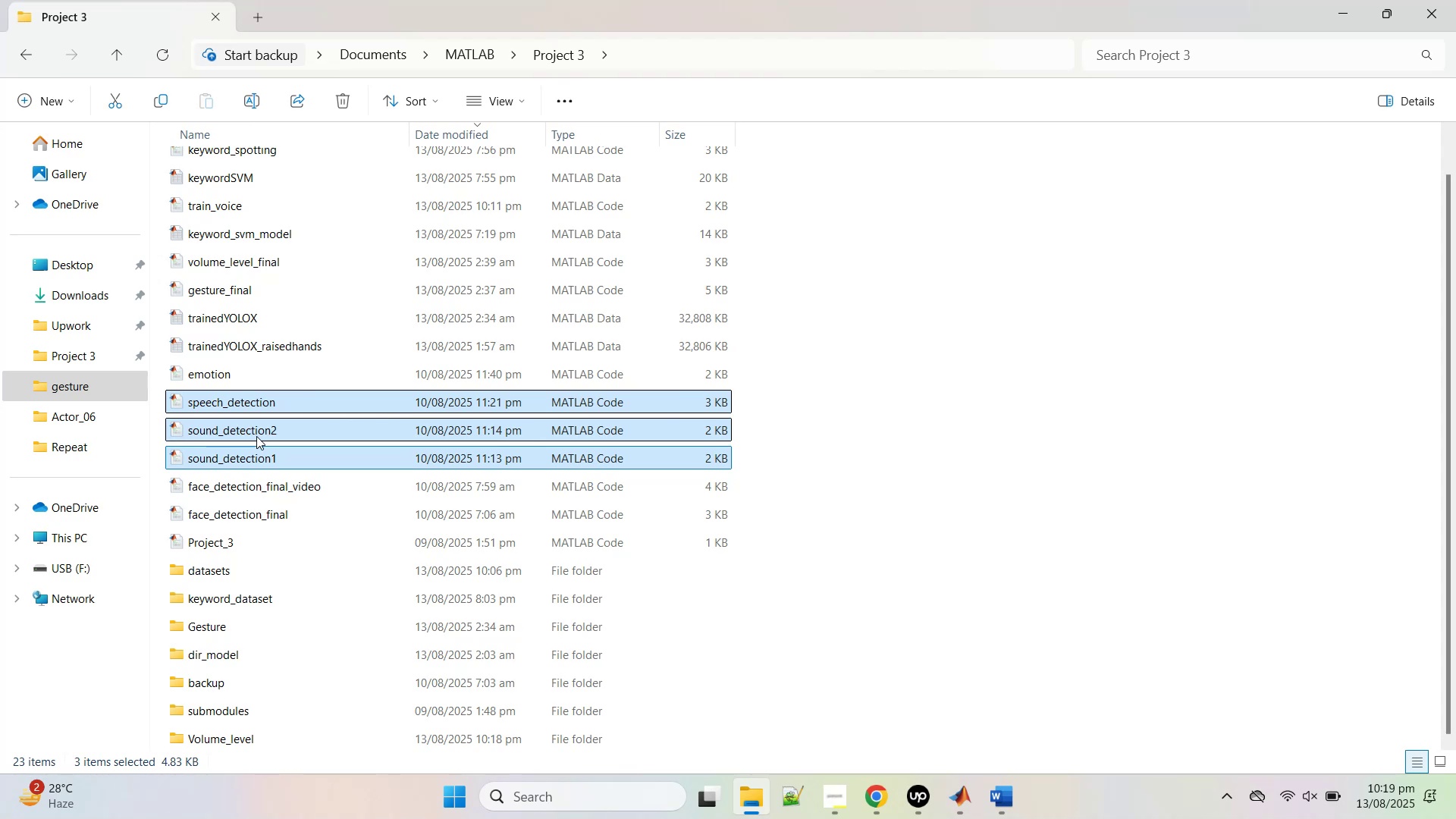 
left_click([256, 436])
 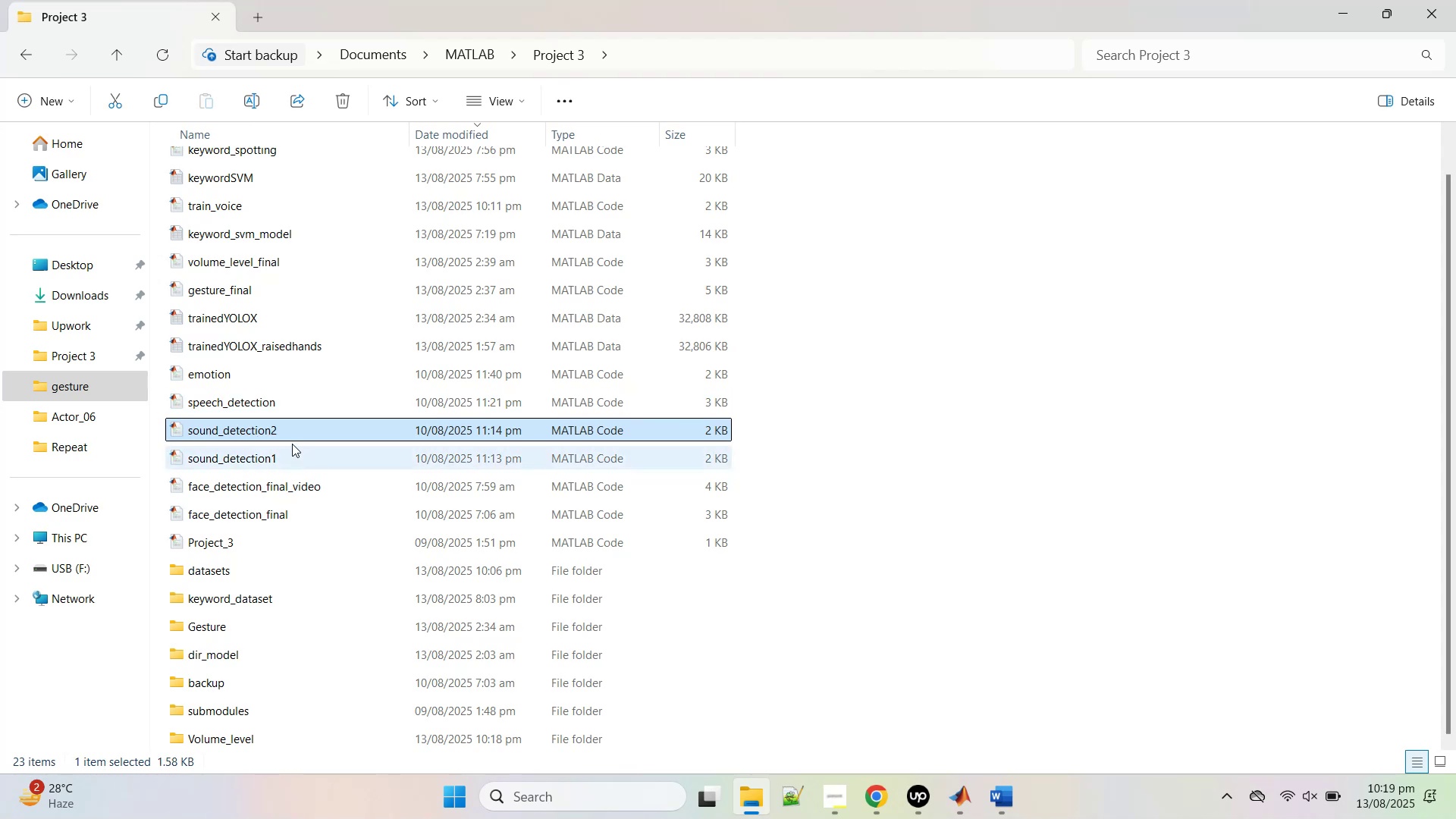 
hold_key(key=ControlLeft, duration=0.92)
left_click([255, 456])
 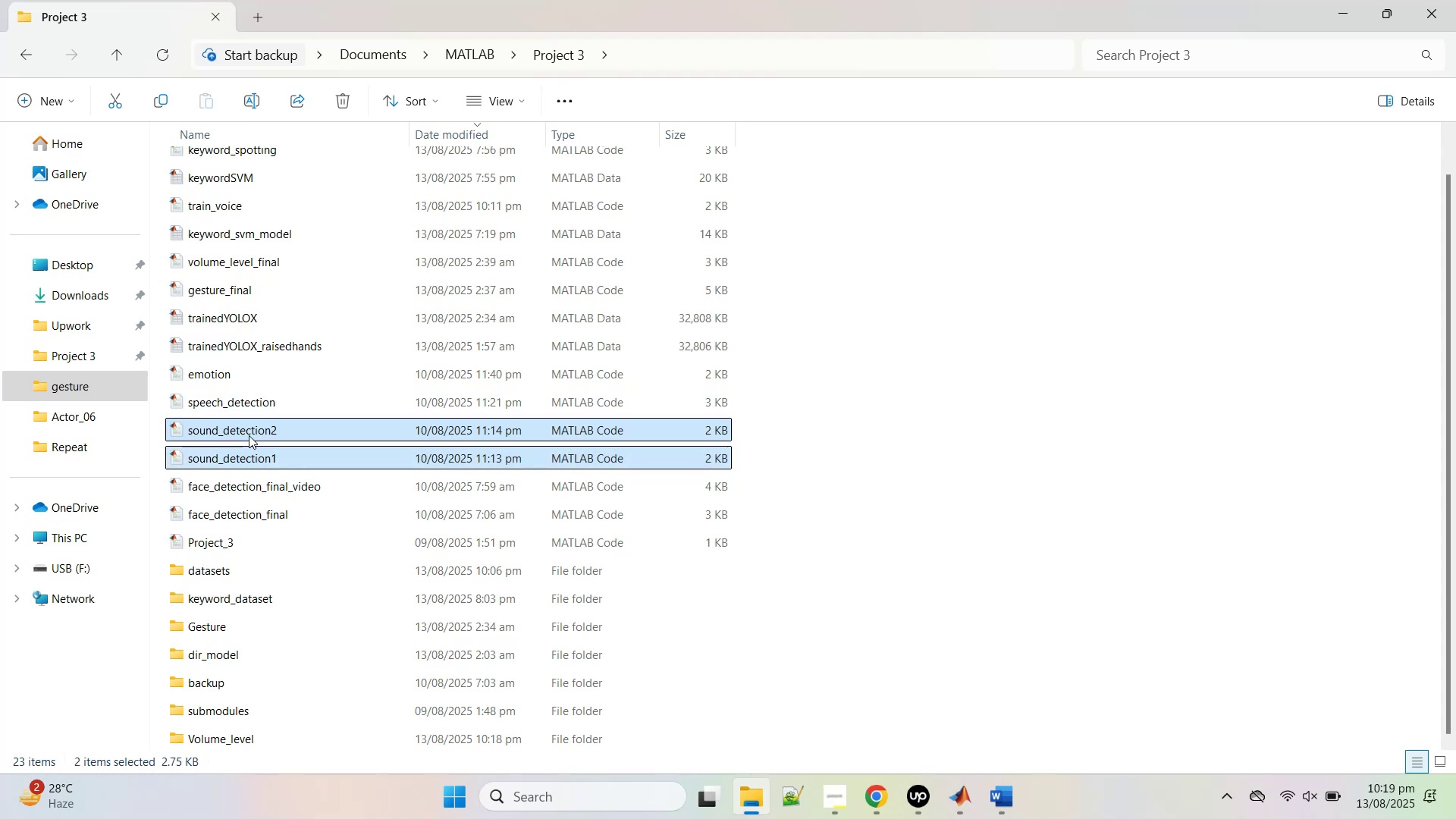 
left_click_drag(start_coordinate=[248, 436], to_coordinate=[257, 741])
 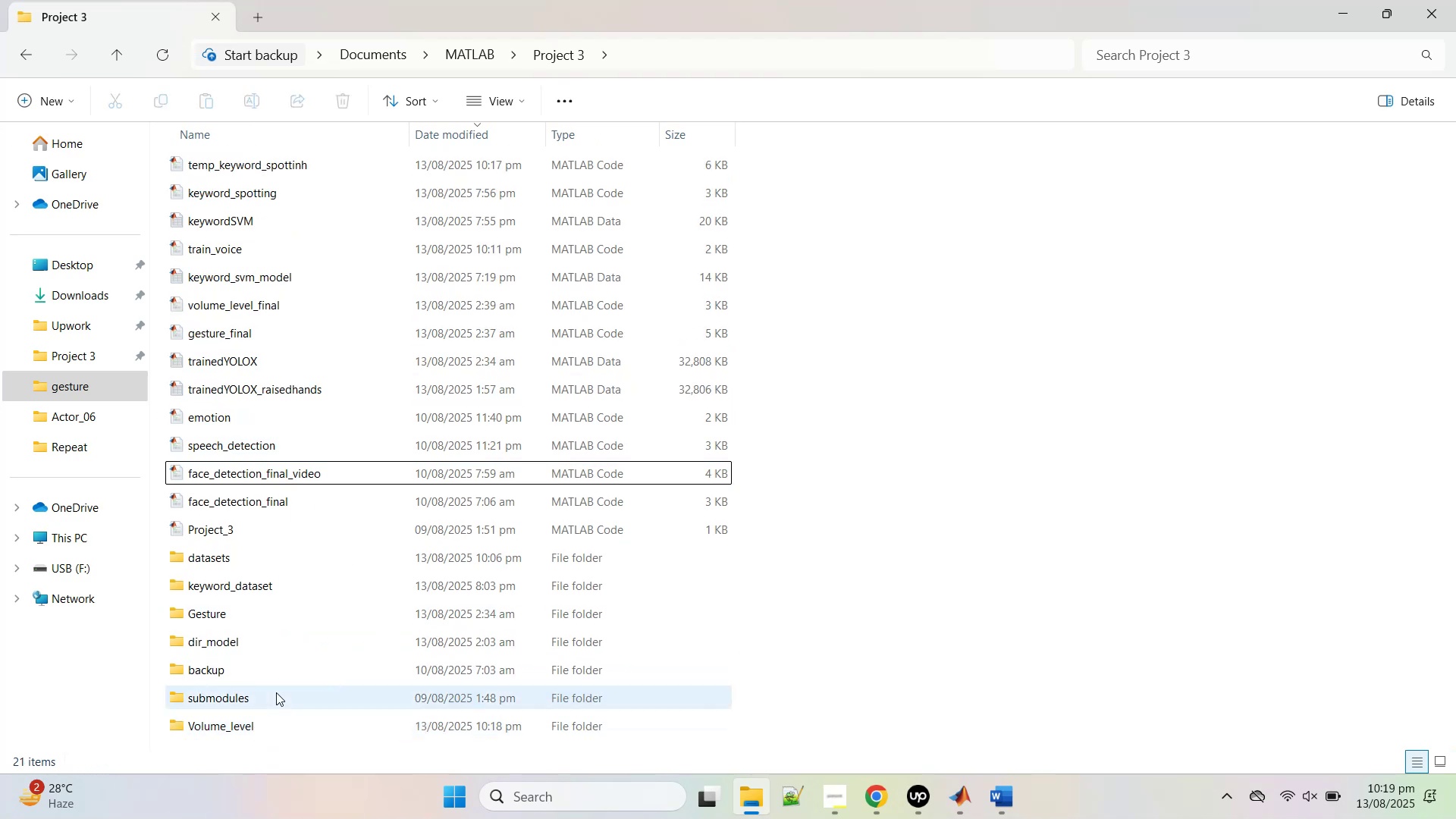 
scroll: coordinate [276, 692], scroll_direction: down, amount: 2.0
 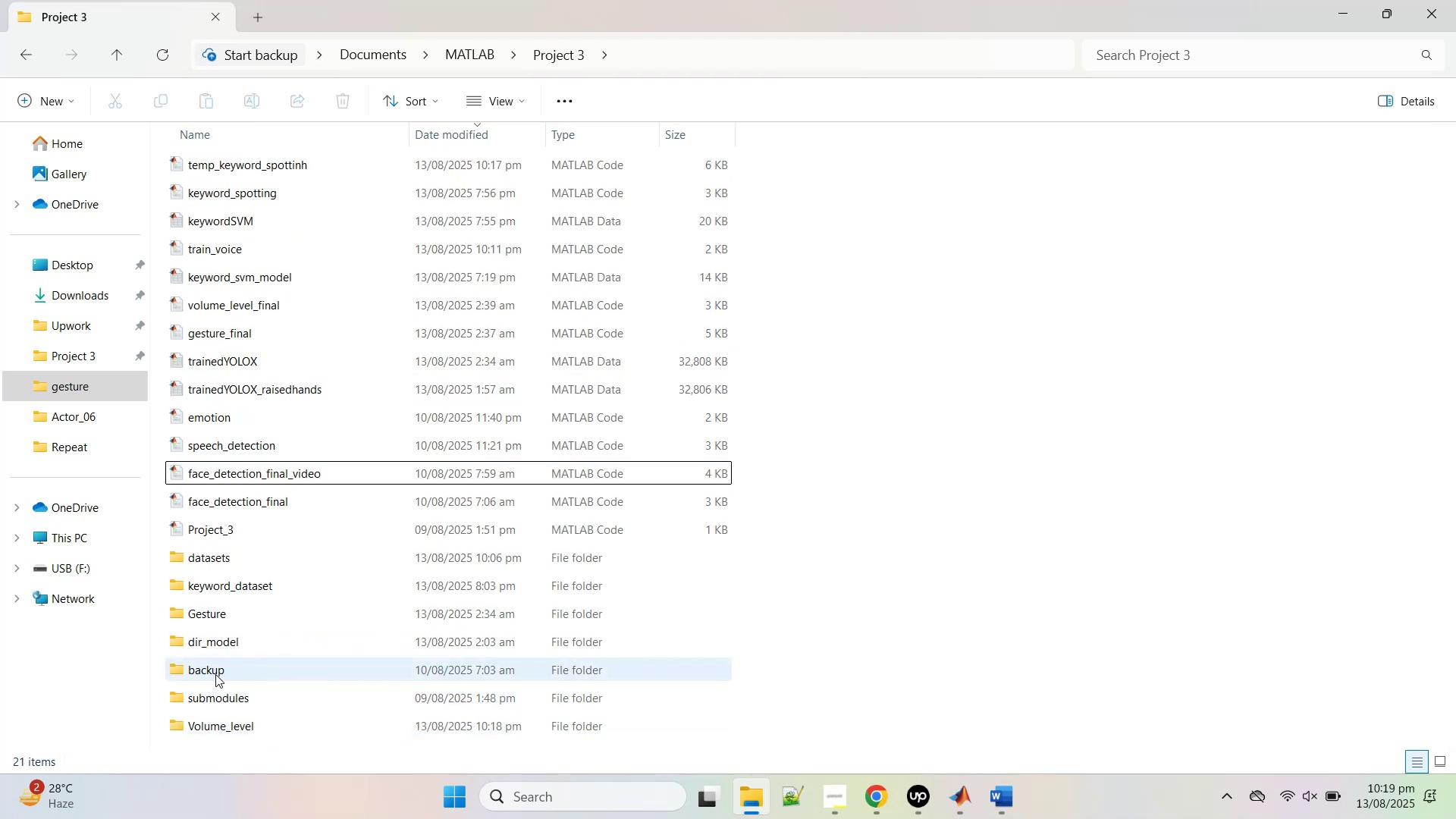 
double_click([215, 673])
 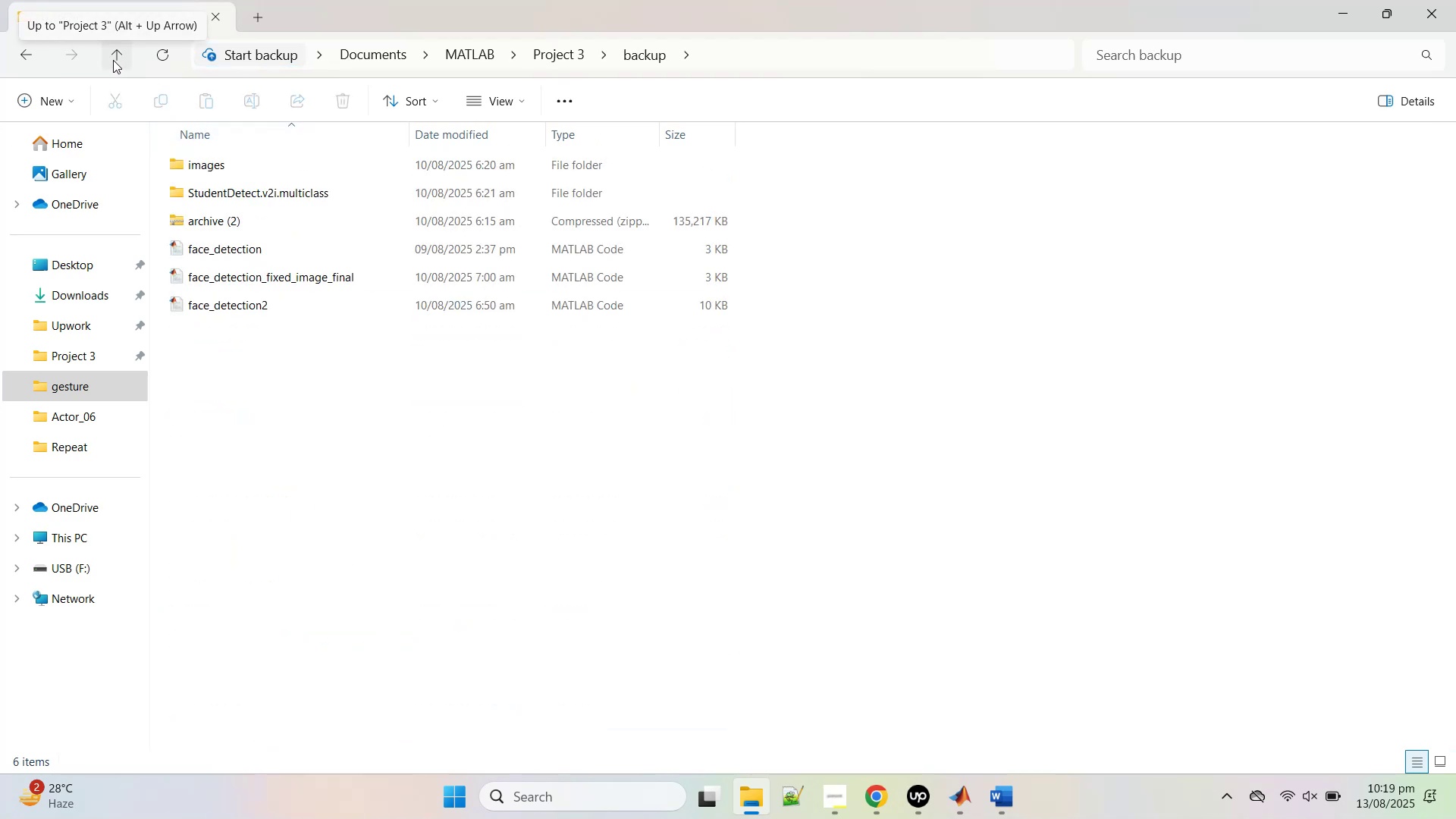 
left_click([113, 60])
 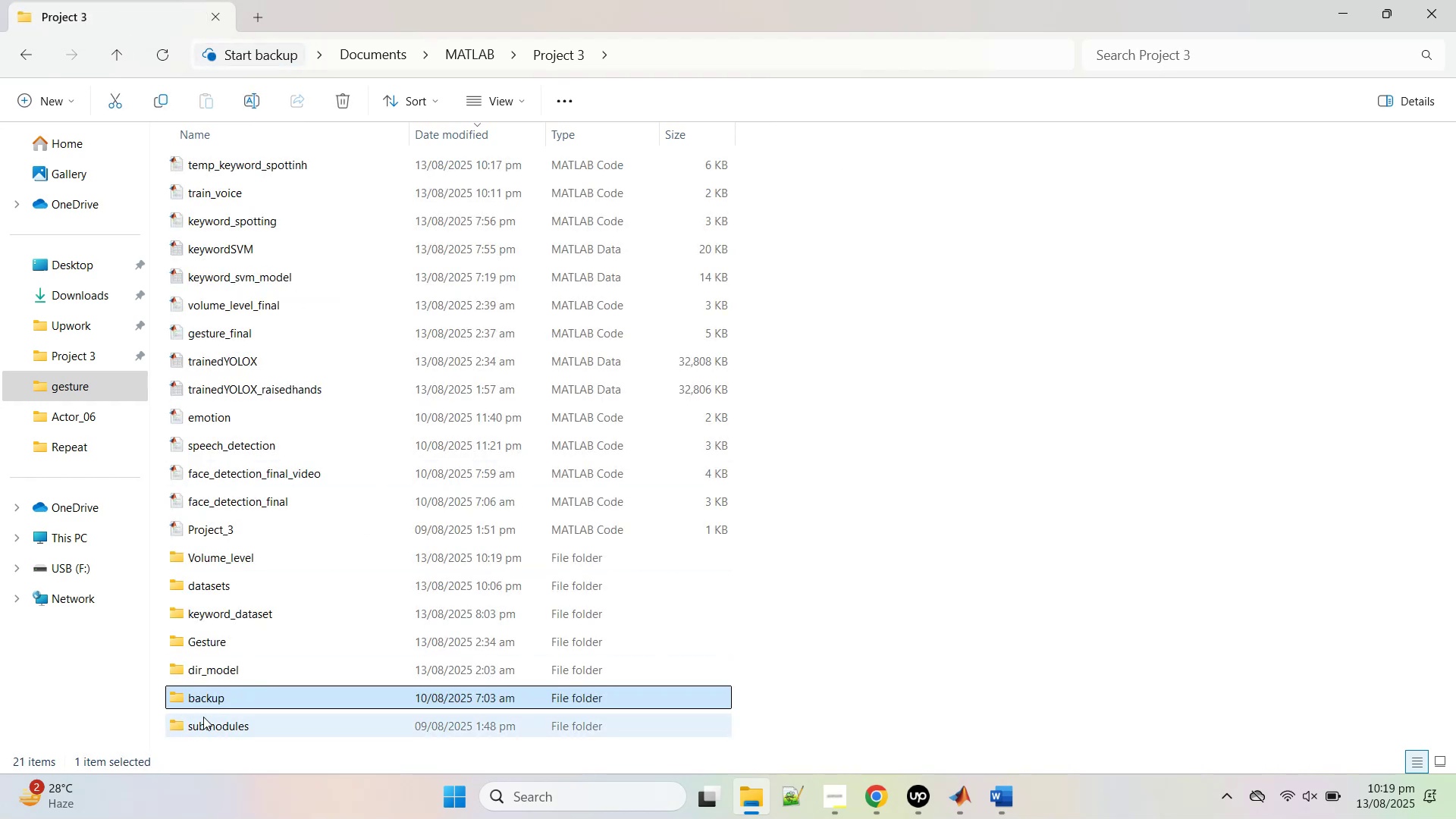 
mouse_move([225, 695])
 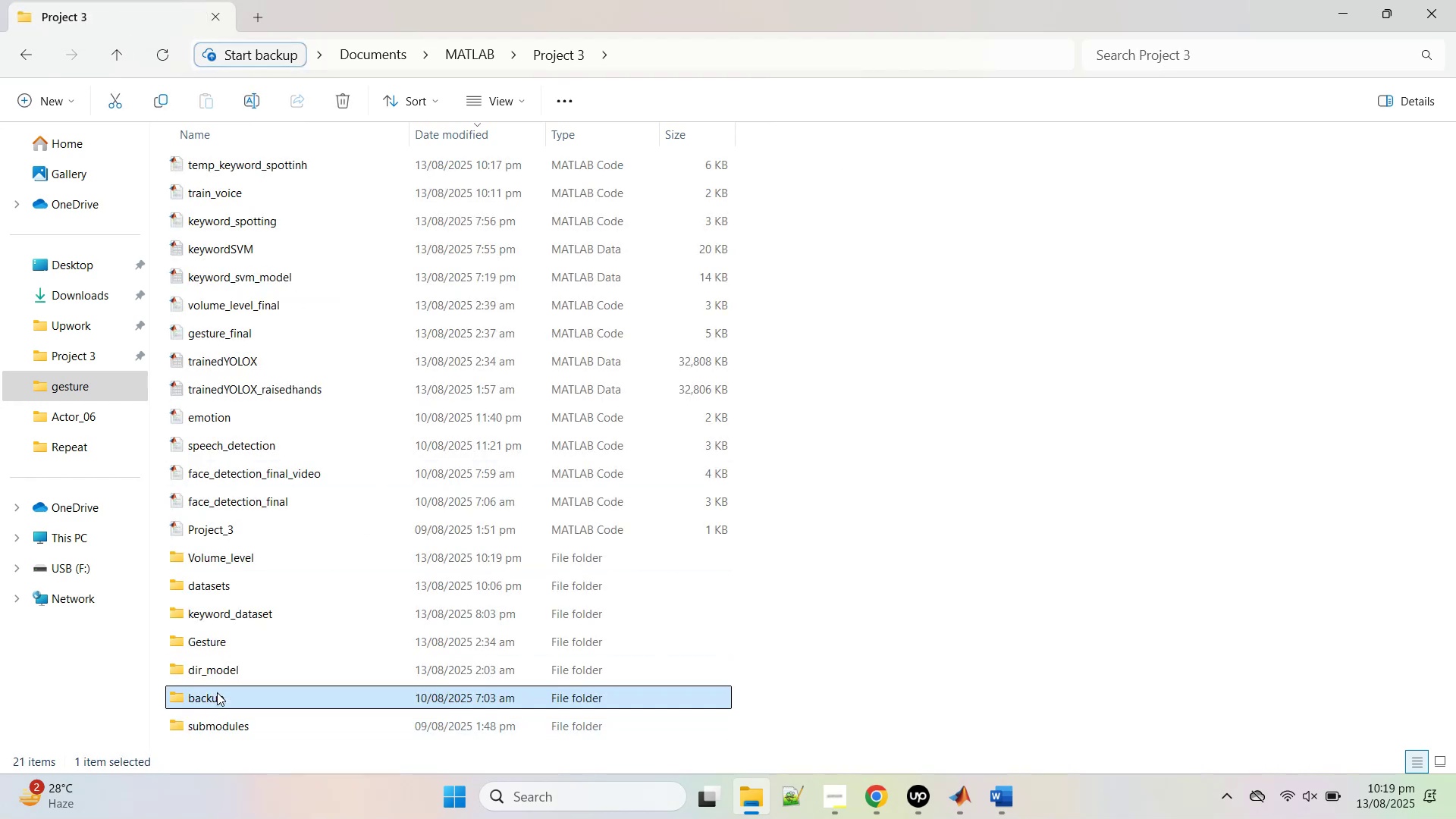 
left_click([217, 692])
 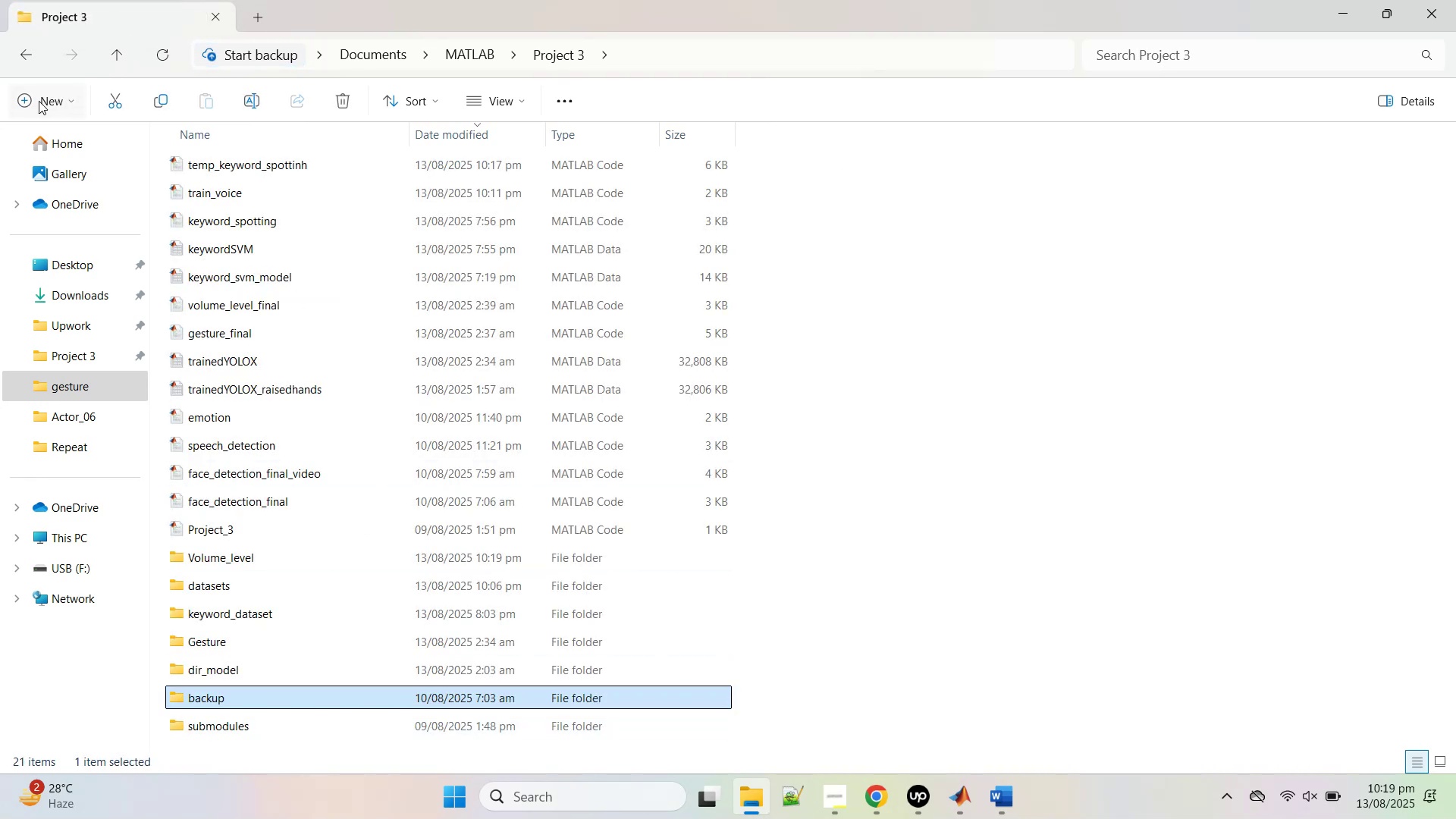 
left_click([27, 107])
 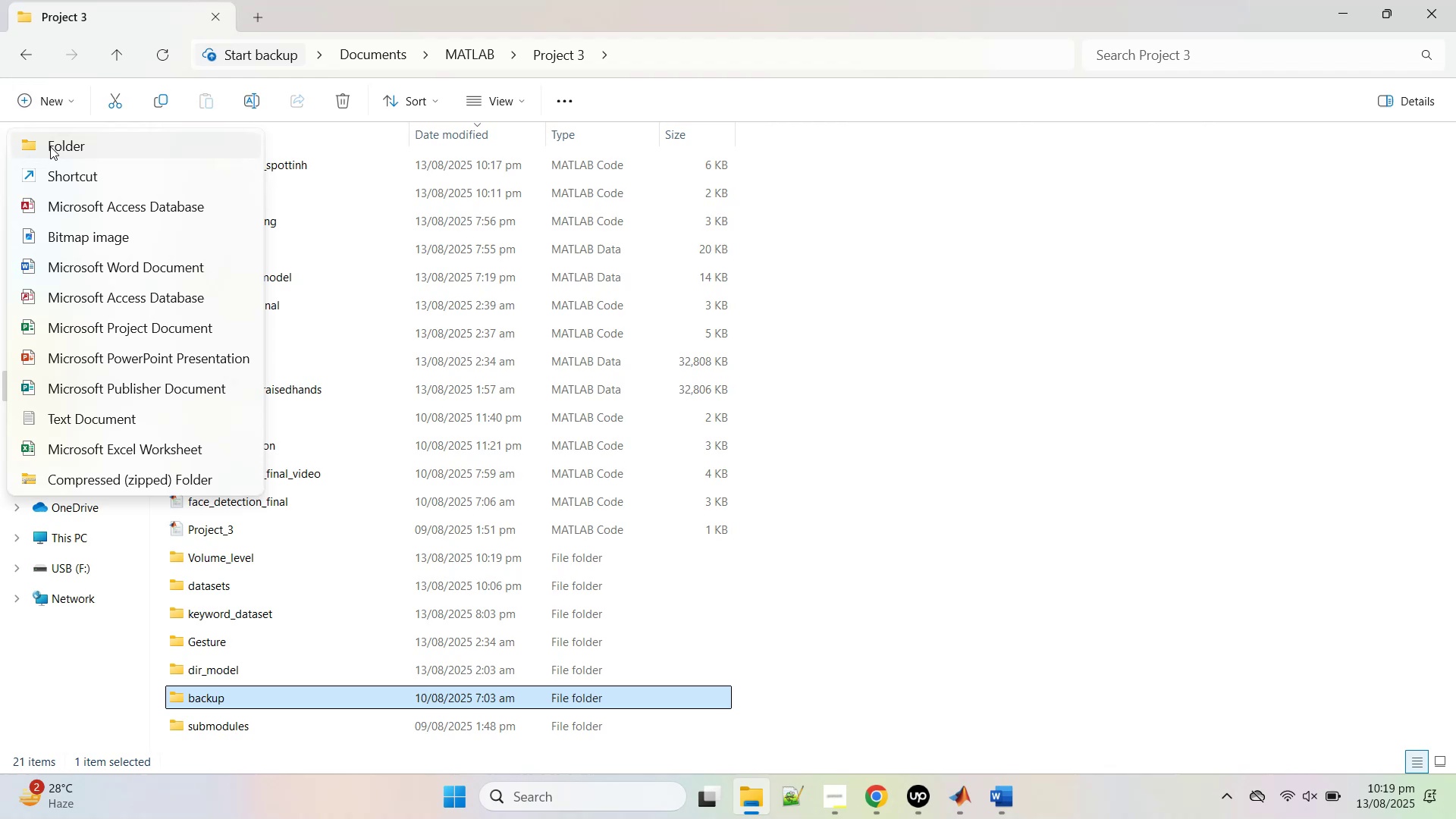 
left_click([52, 146])
 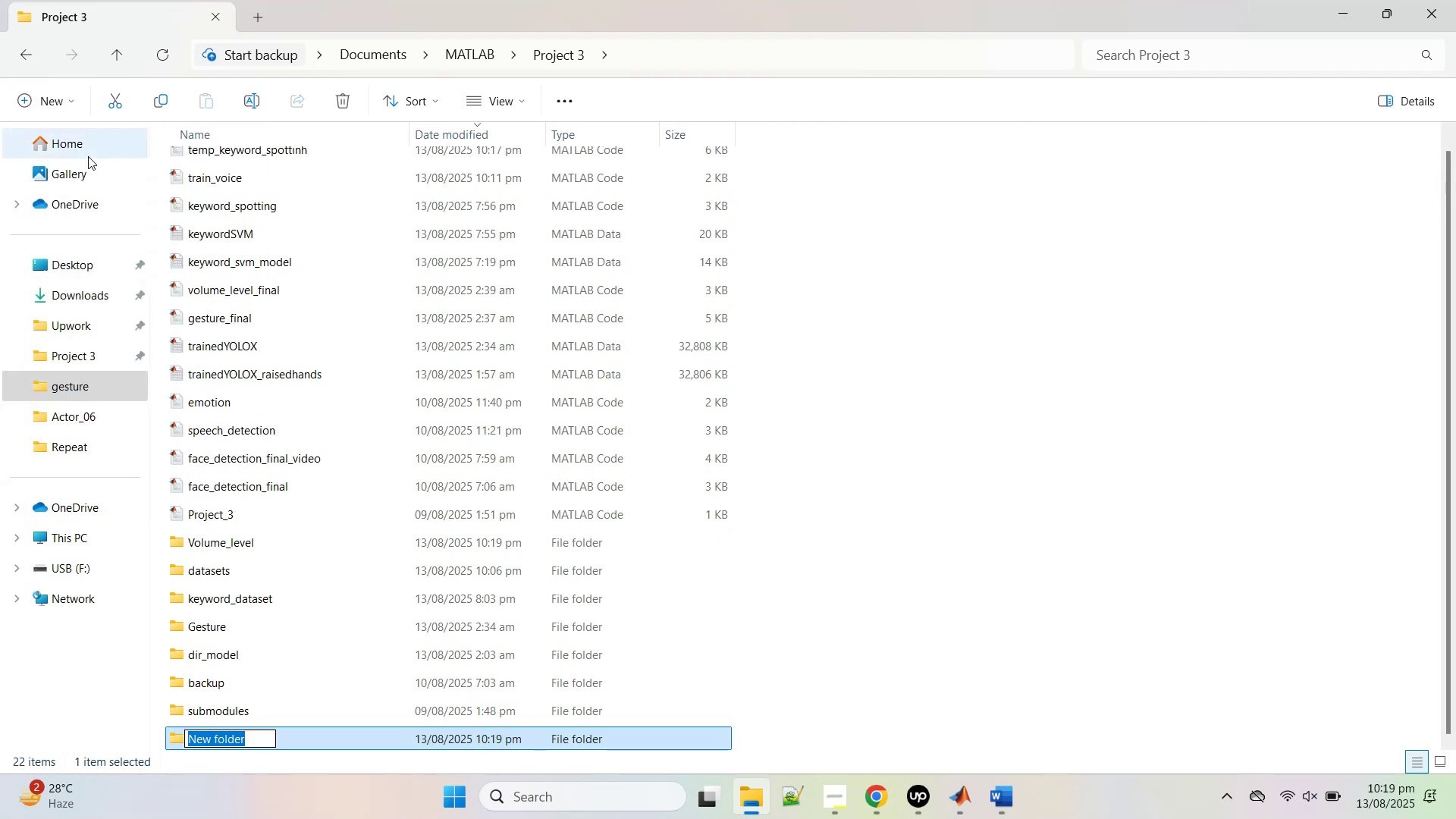 
type(Face_dec)
key(Backspace)
type(tection)
 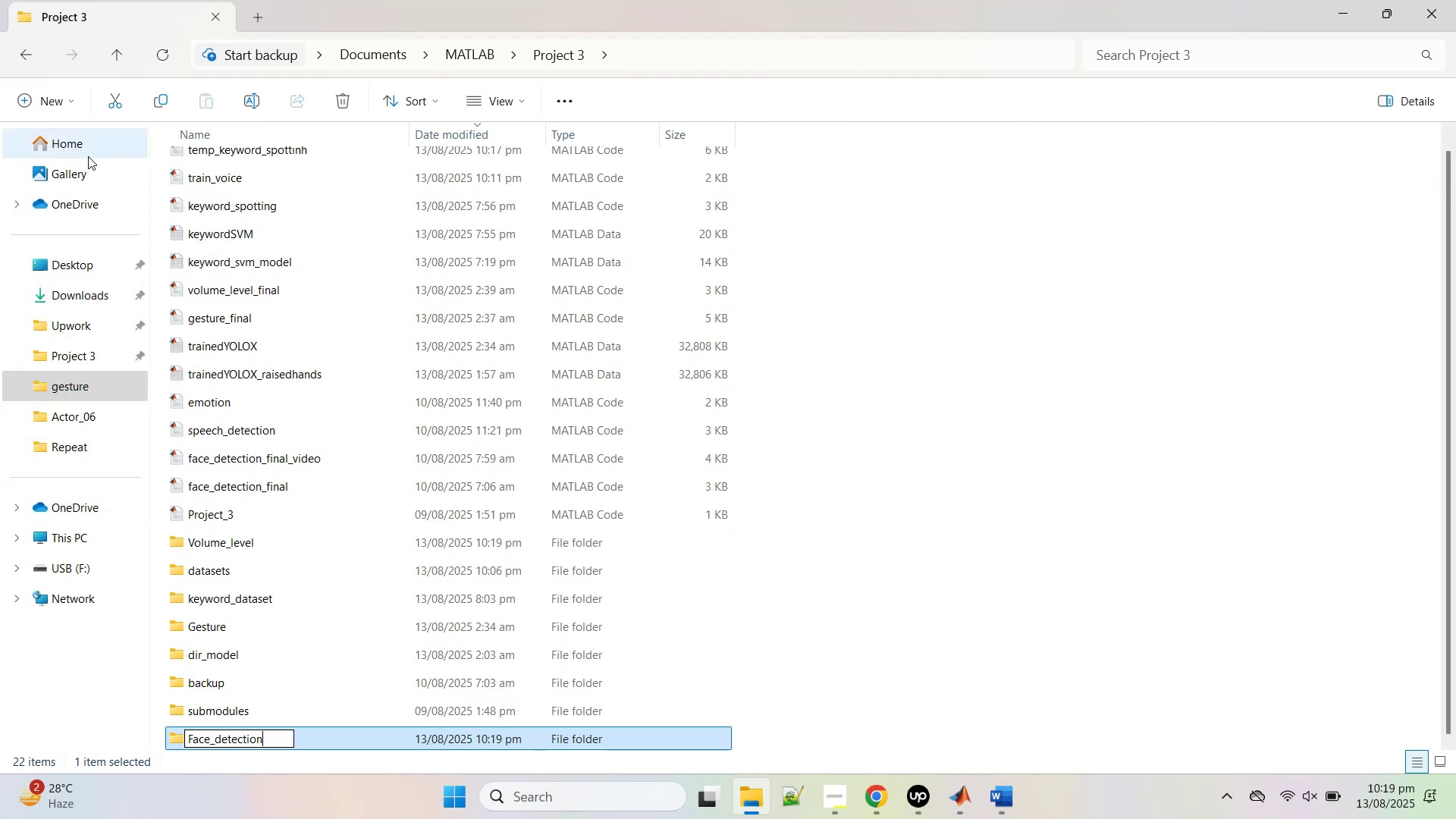 
 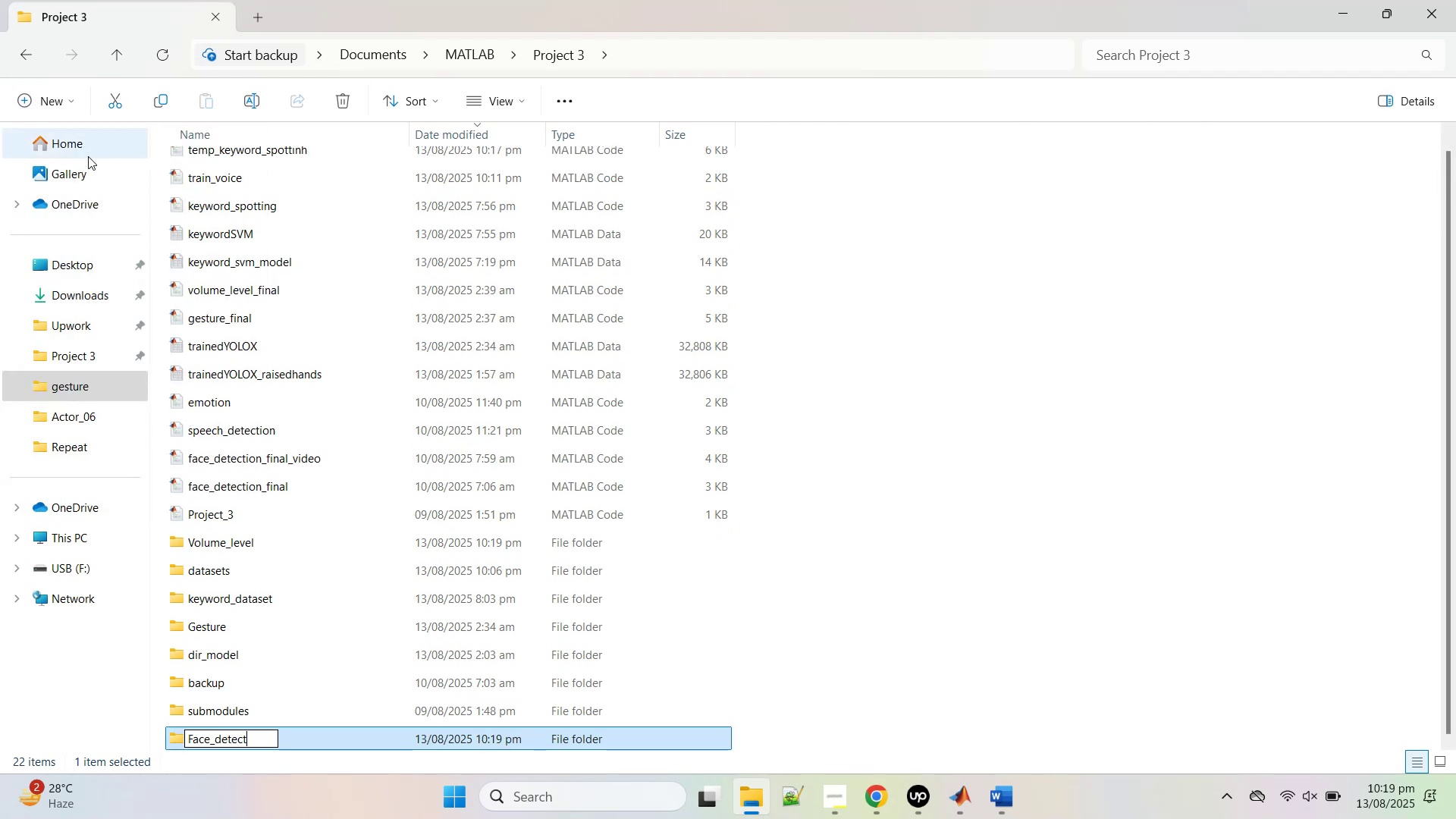 
key(Enter)
 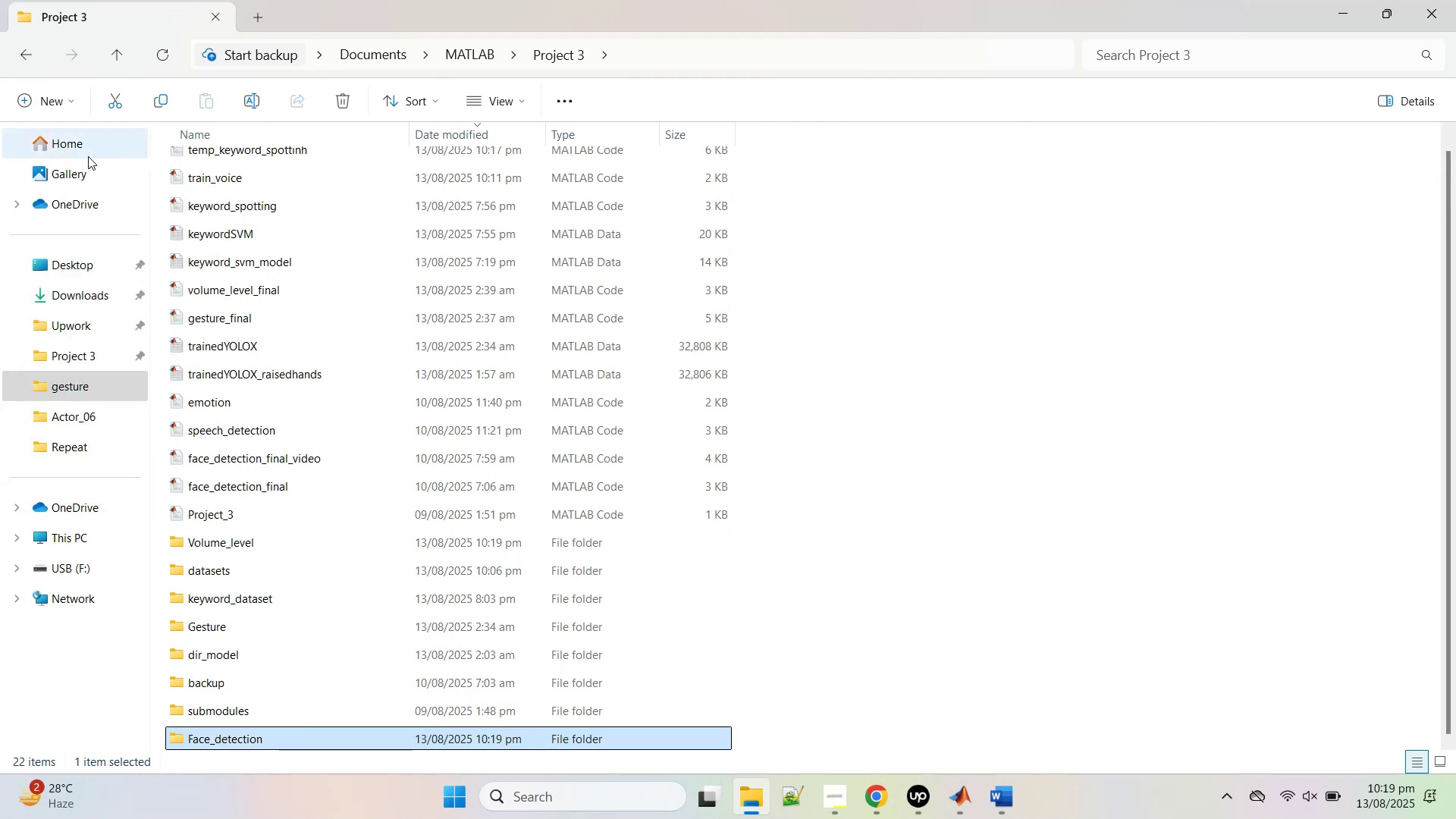 
key(Enter)
 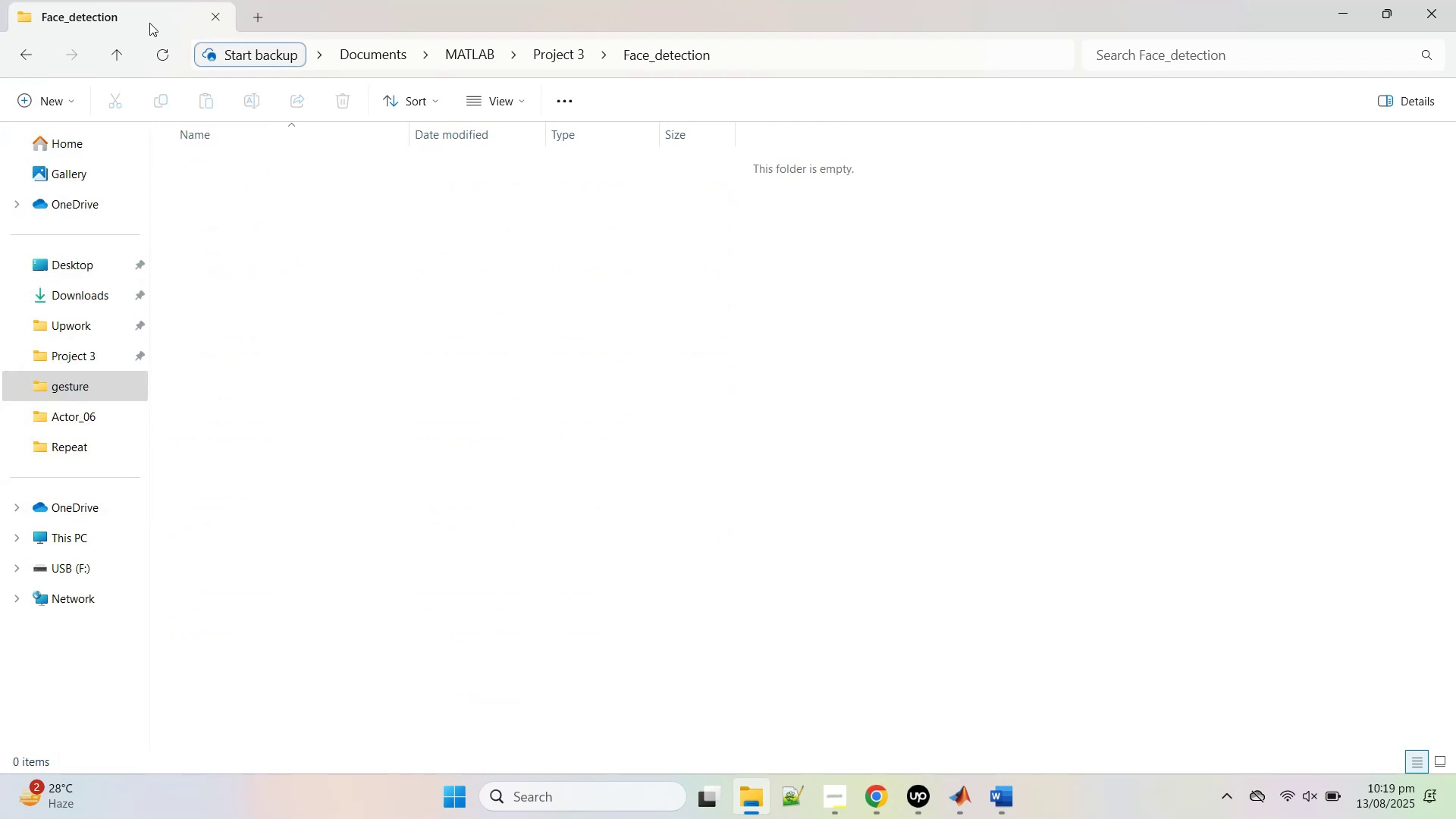 
left_click([121, 60])
 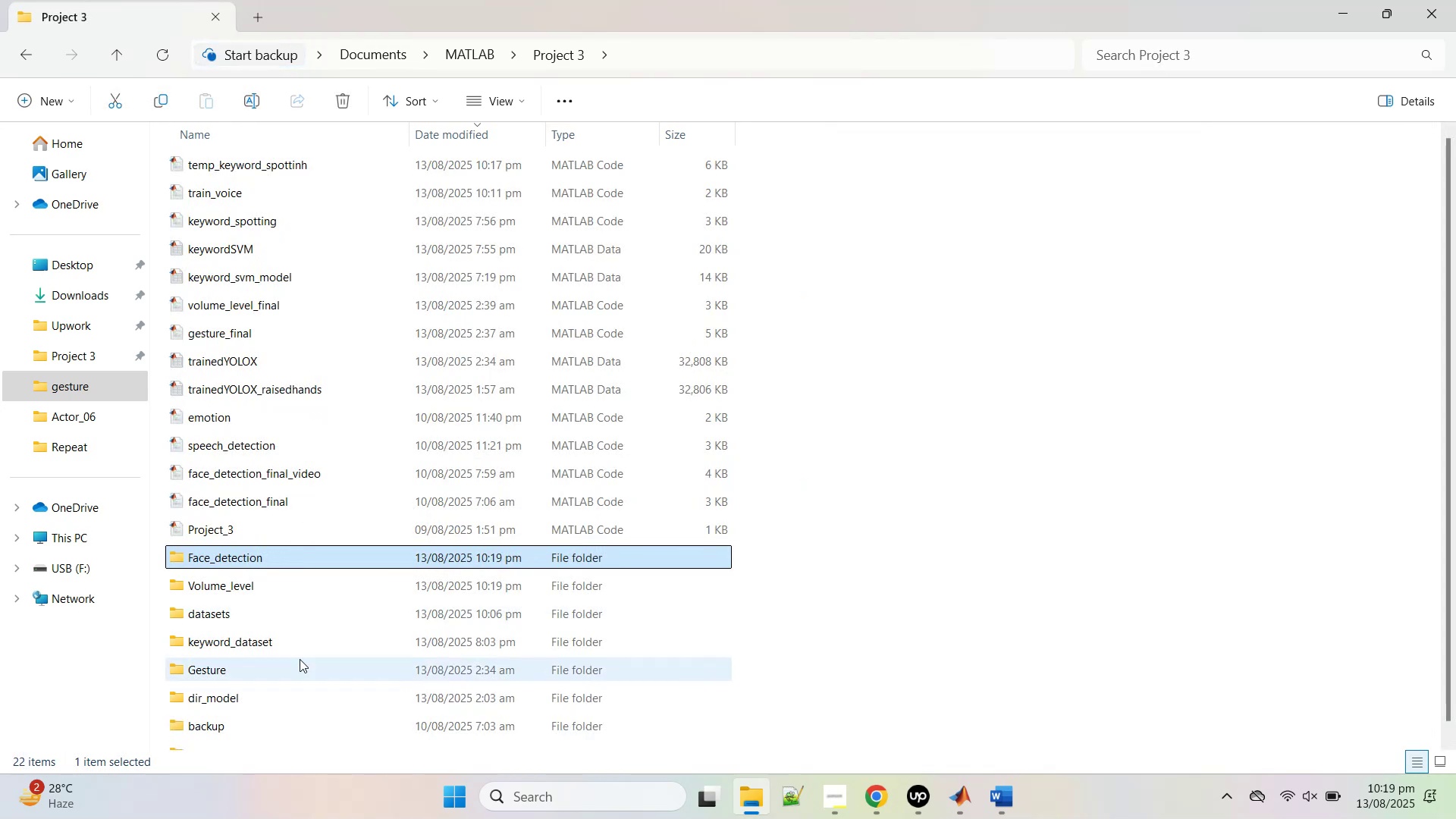 
scroll: coordinate [304, 657], scroll_direction: down, amount: 6.0
 